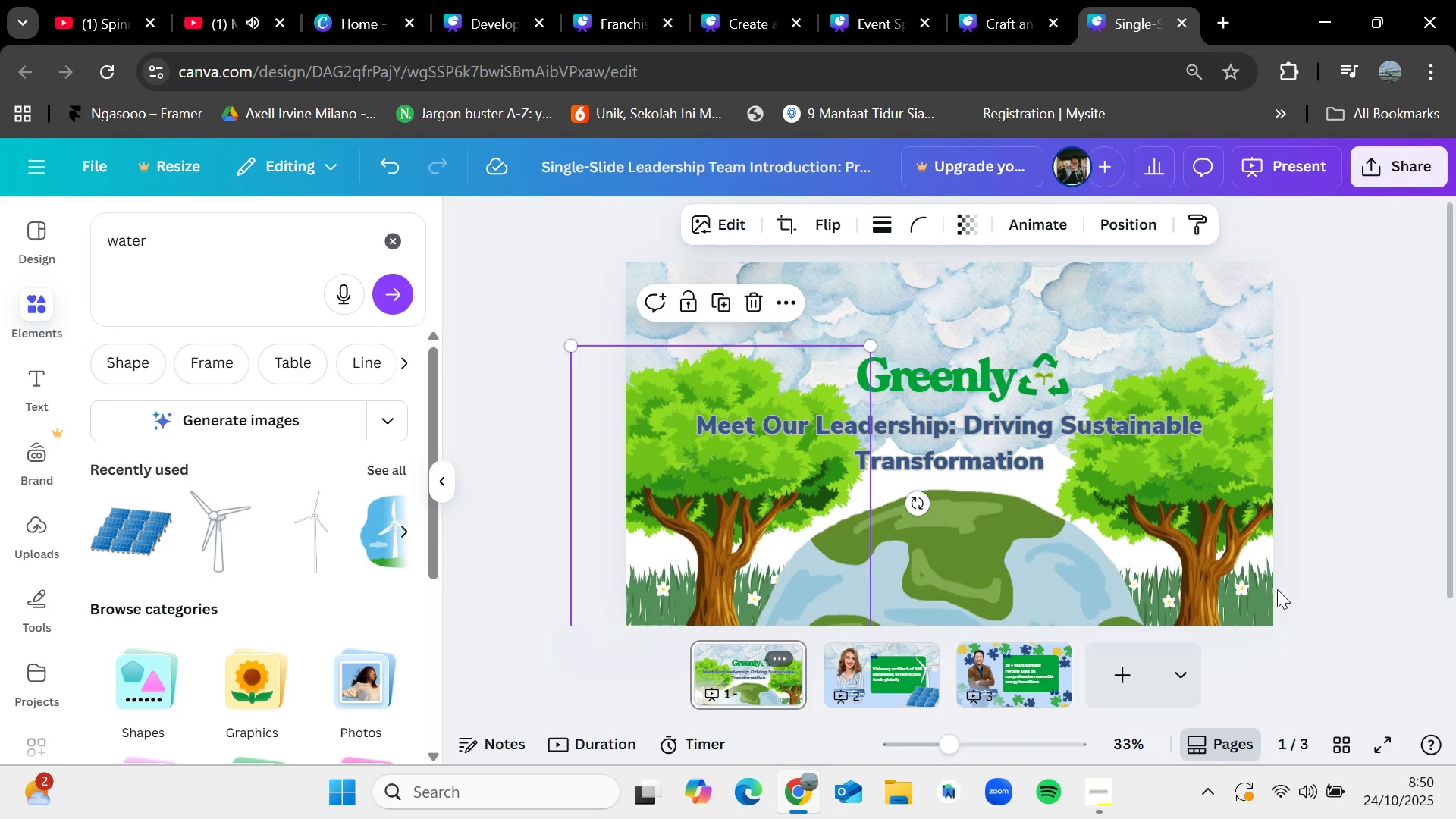 
left_click([1197, 501])
 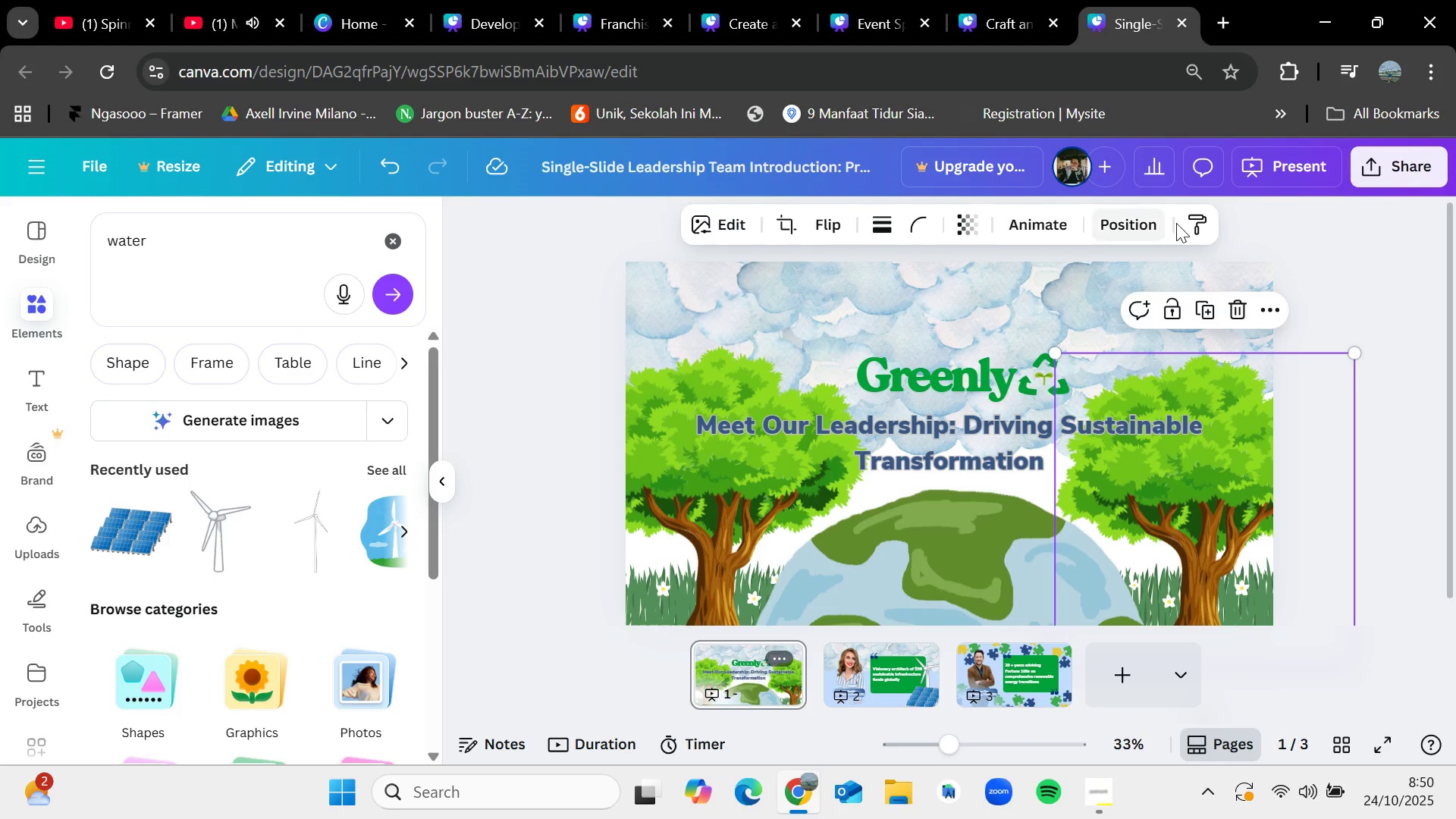 
left_click([1121, 223])
 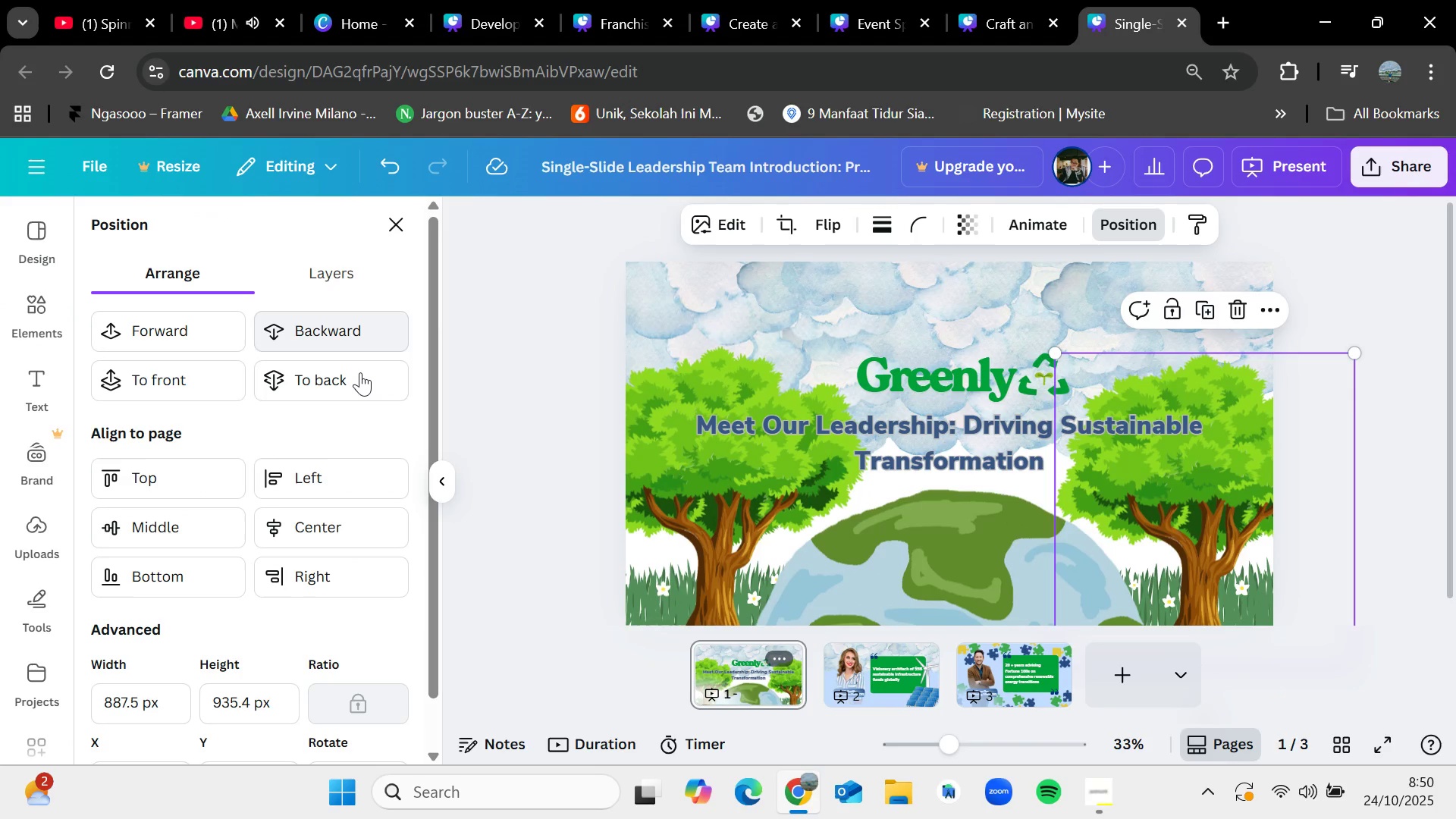 
left_click([360, 378])
 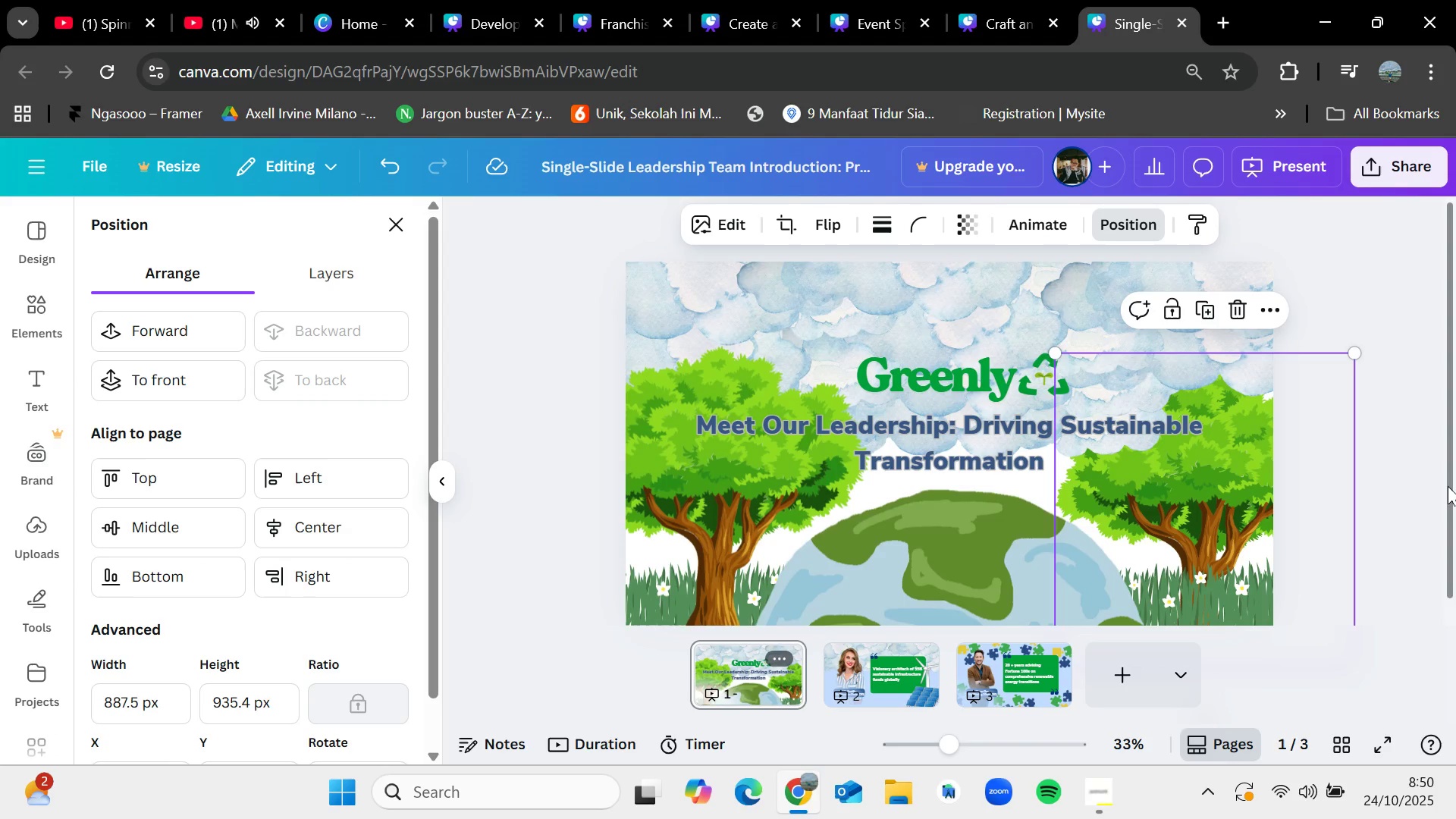 
left_click([1429, 489])
 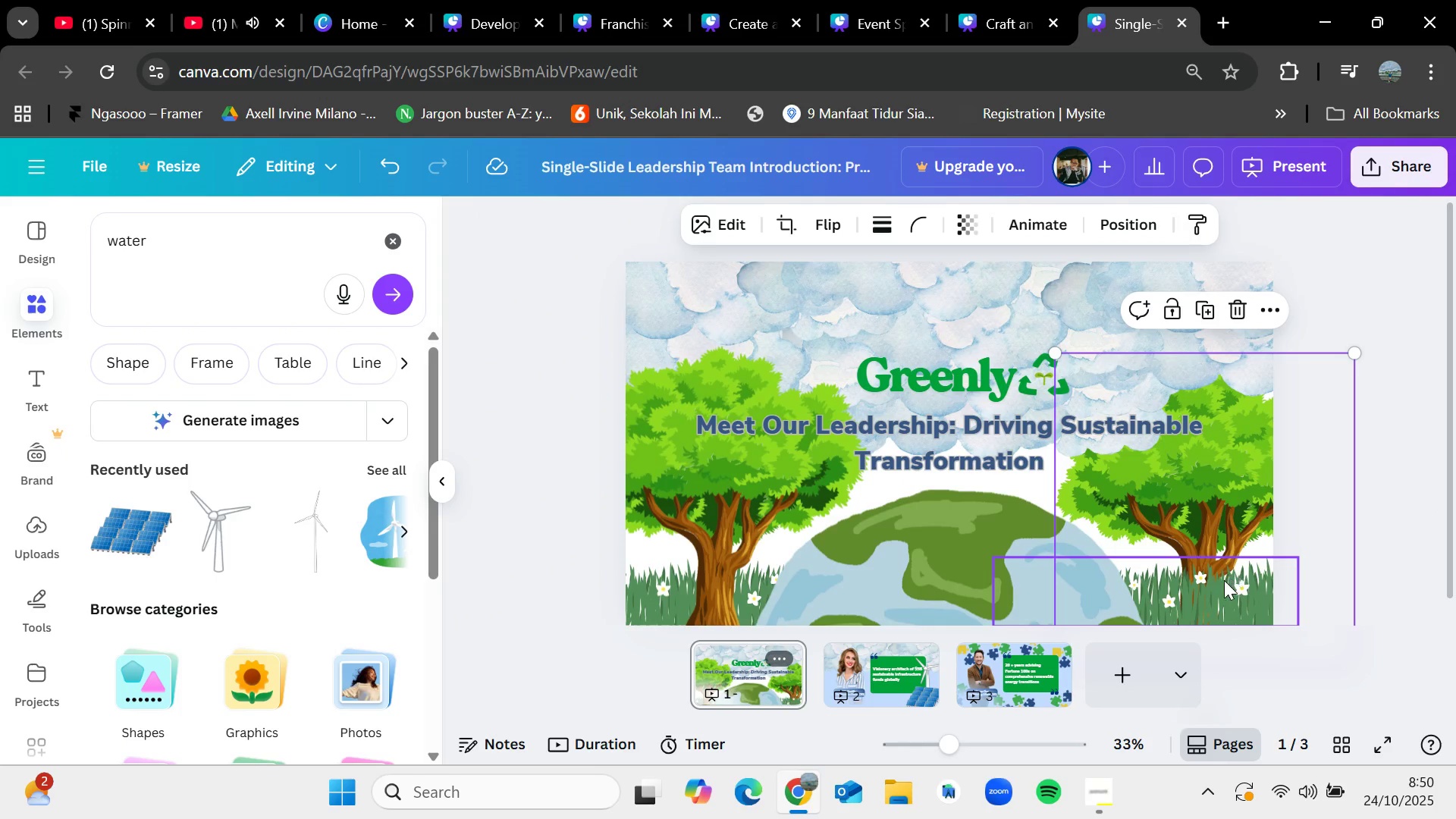 
left_click([1224, 580])
 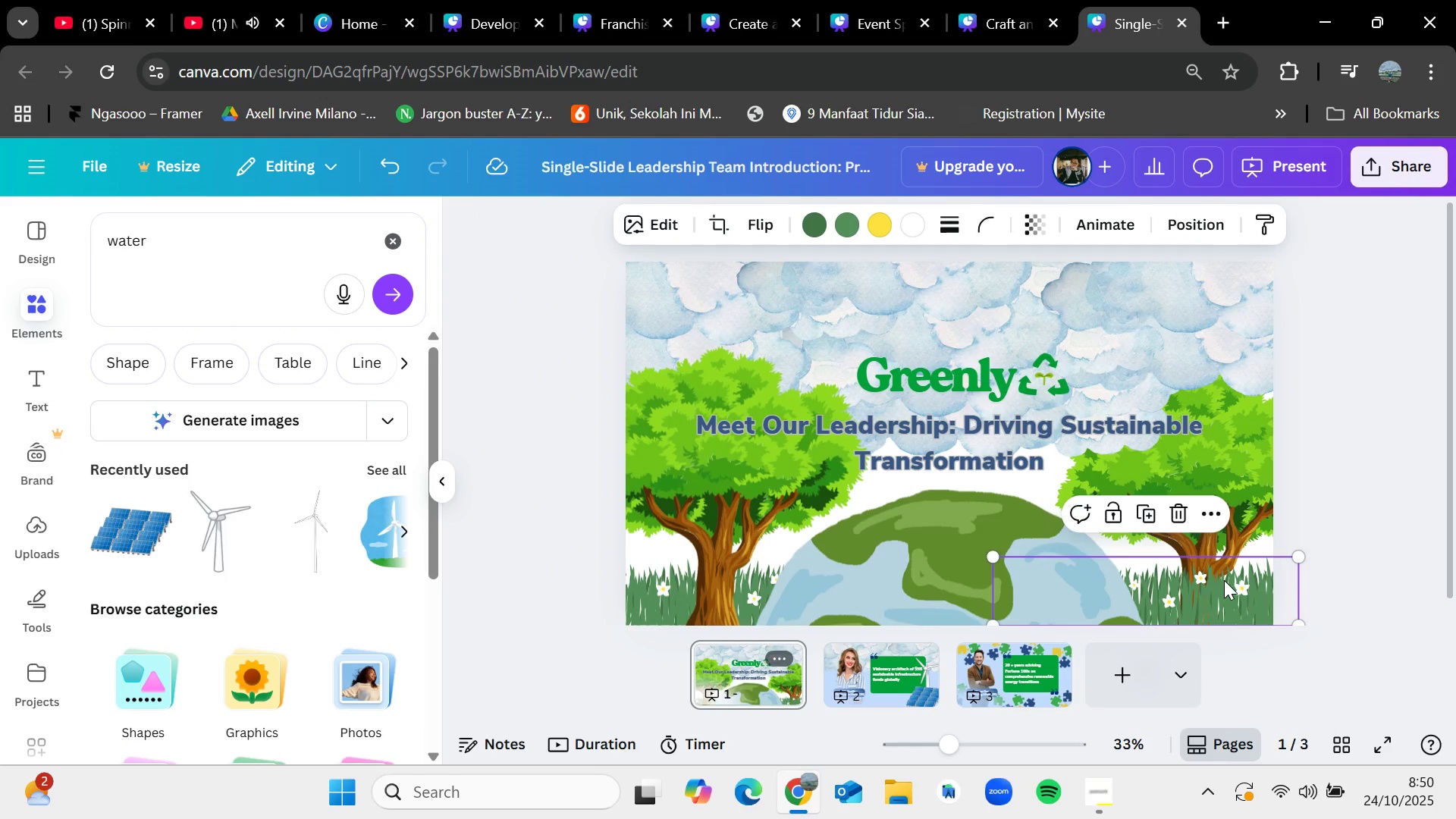 
key(Control+C)
 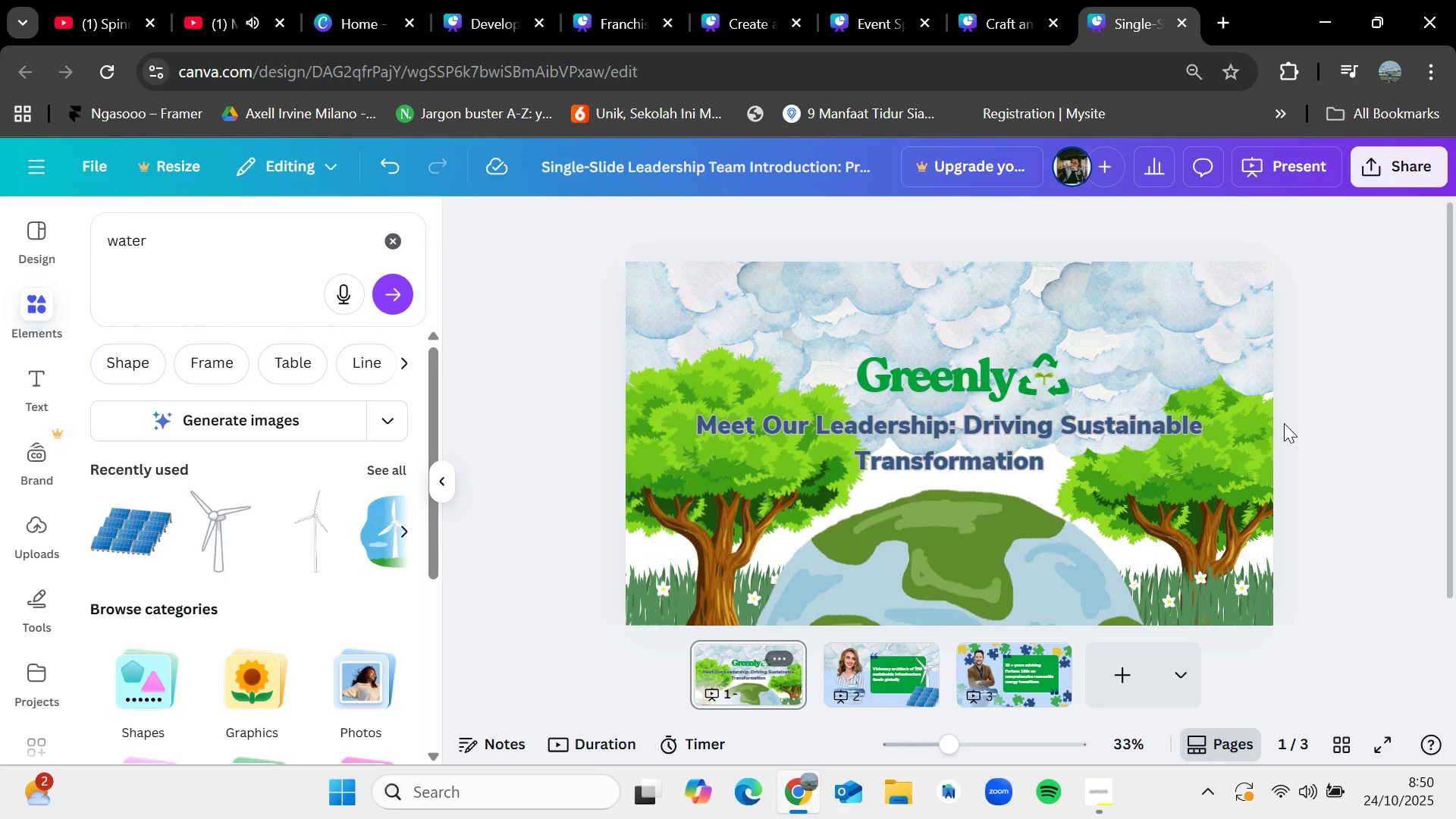 
double_click([1254, 431])
 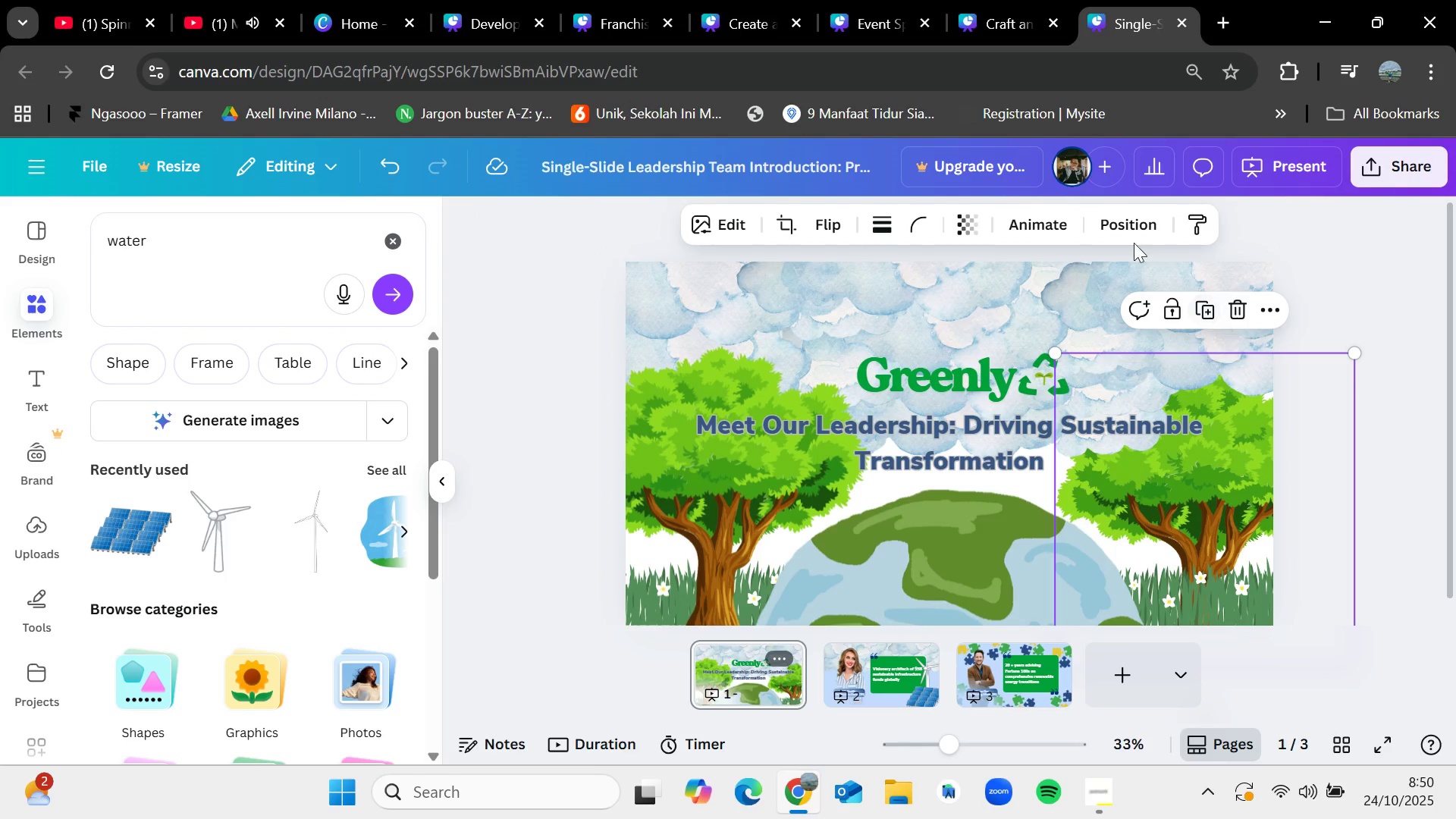 
left_click([1128, 236])
 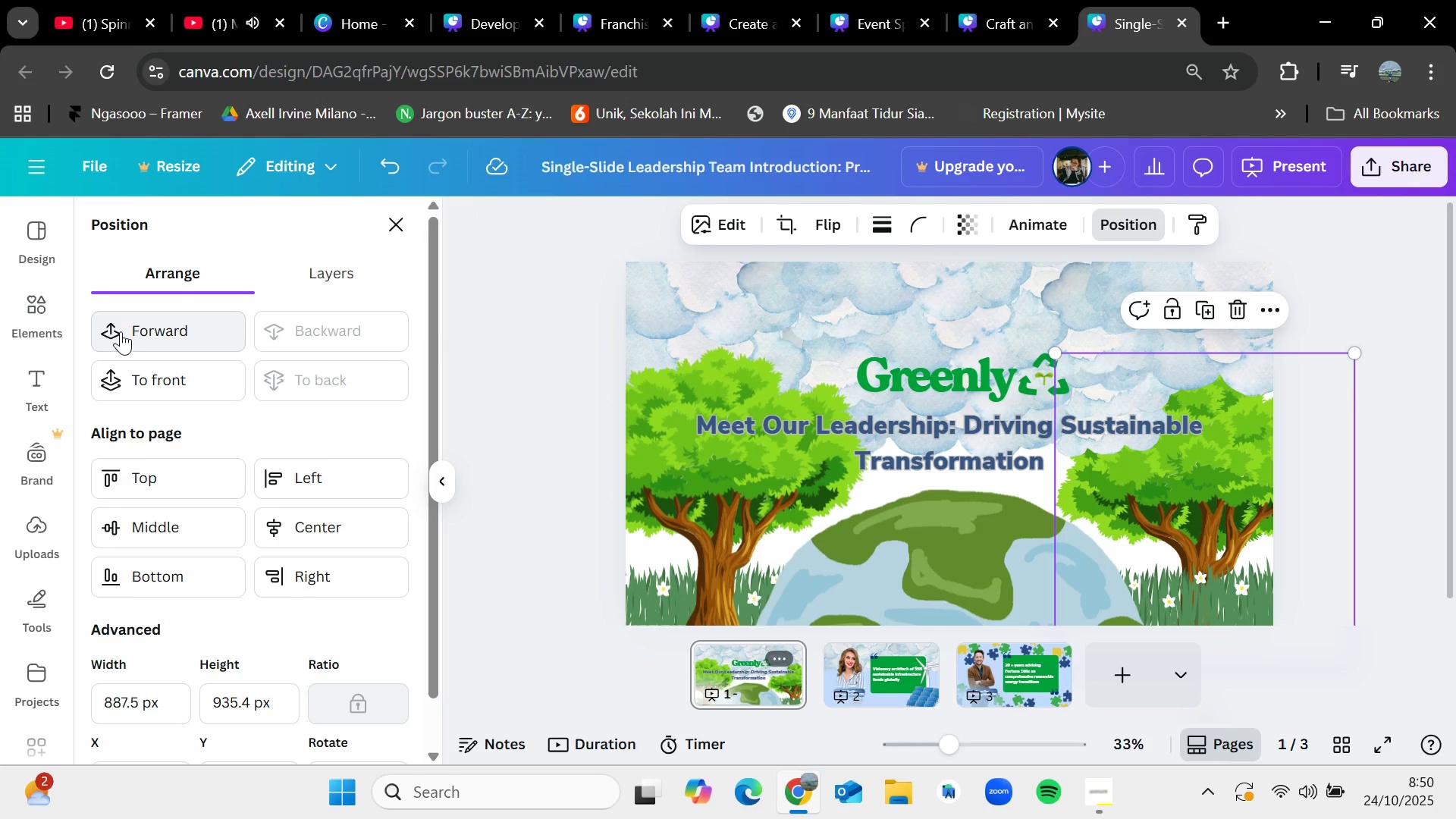 
left_click([122, 331])
 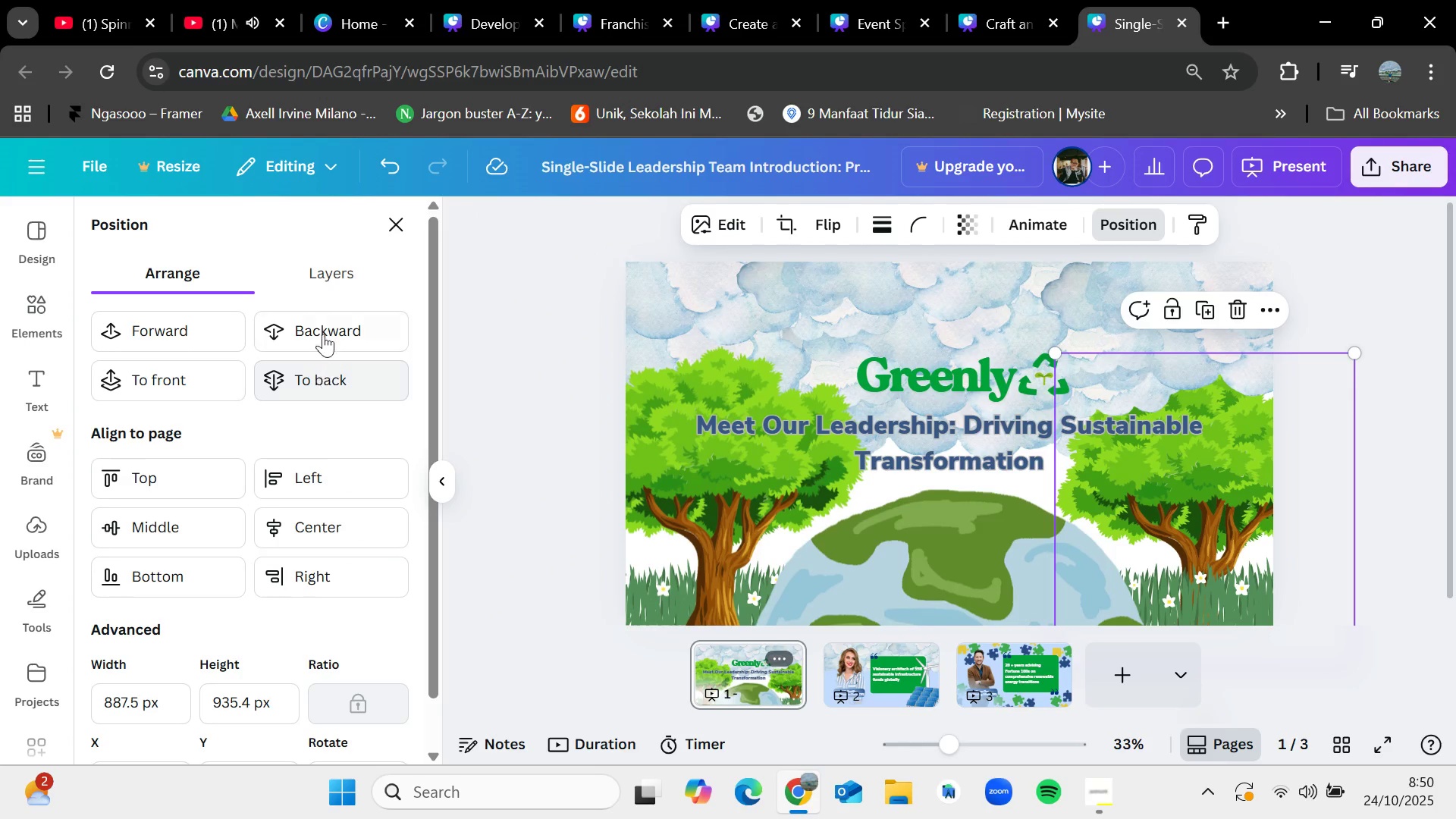 
left_click([189, 378])
 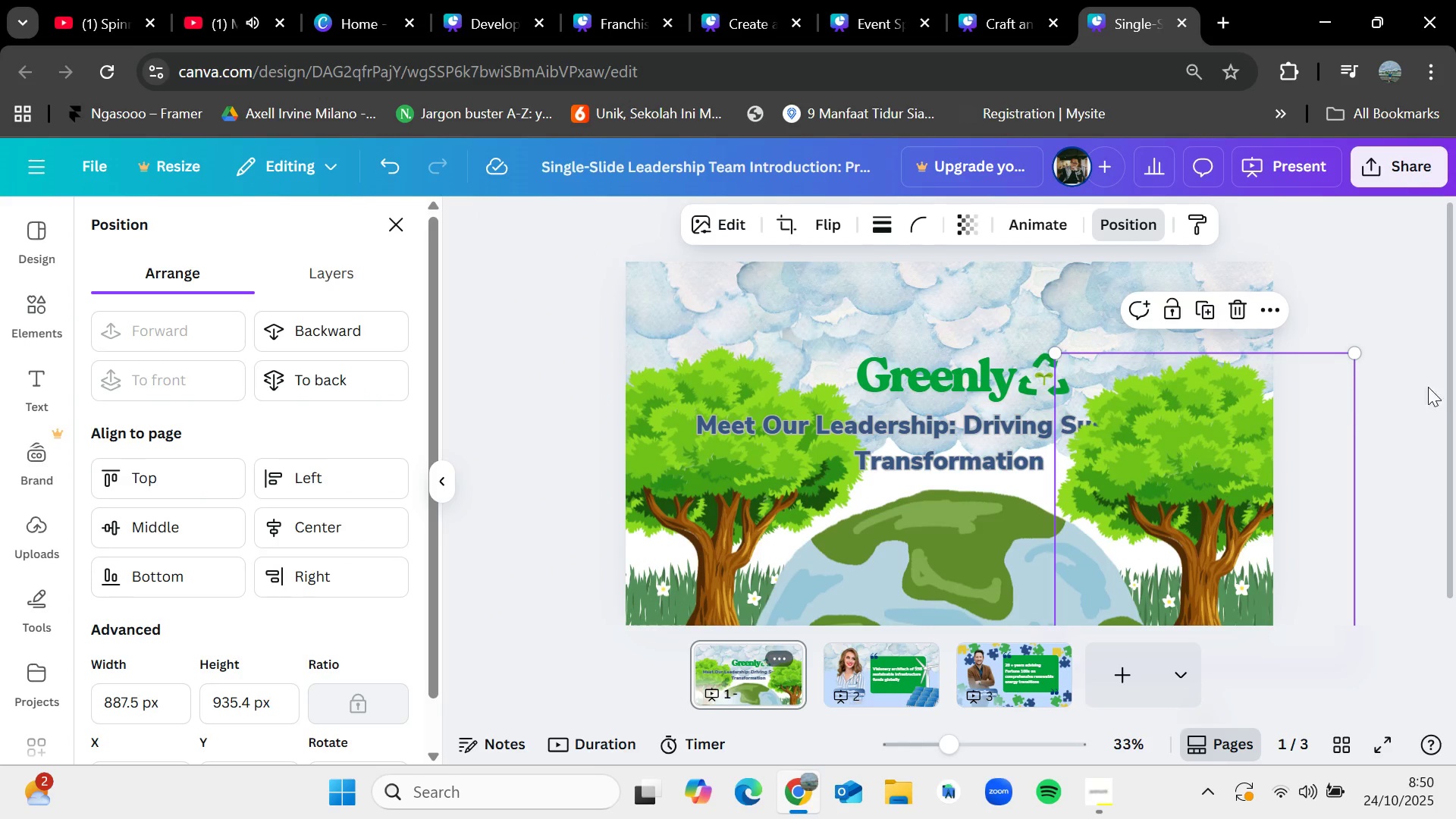 
left_click([1423, 380])
 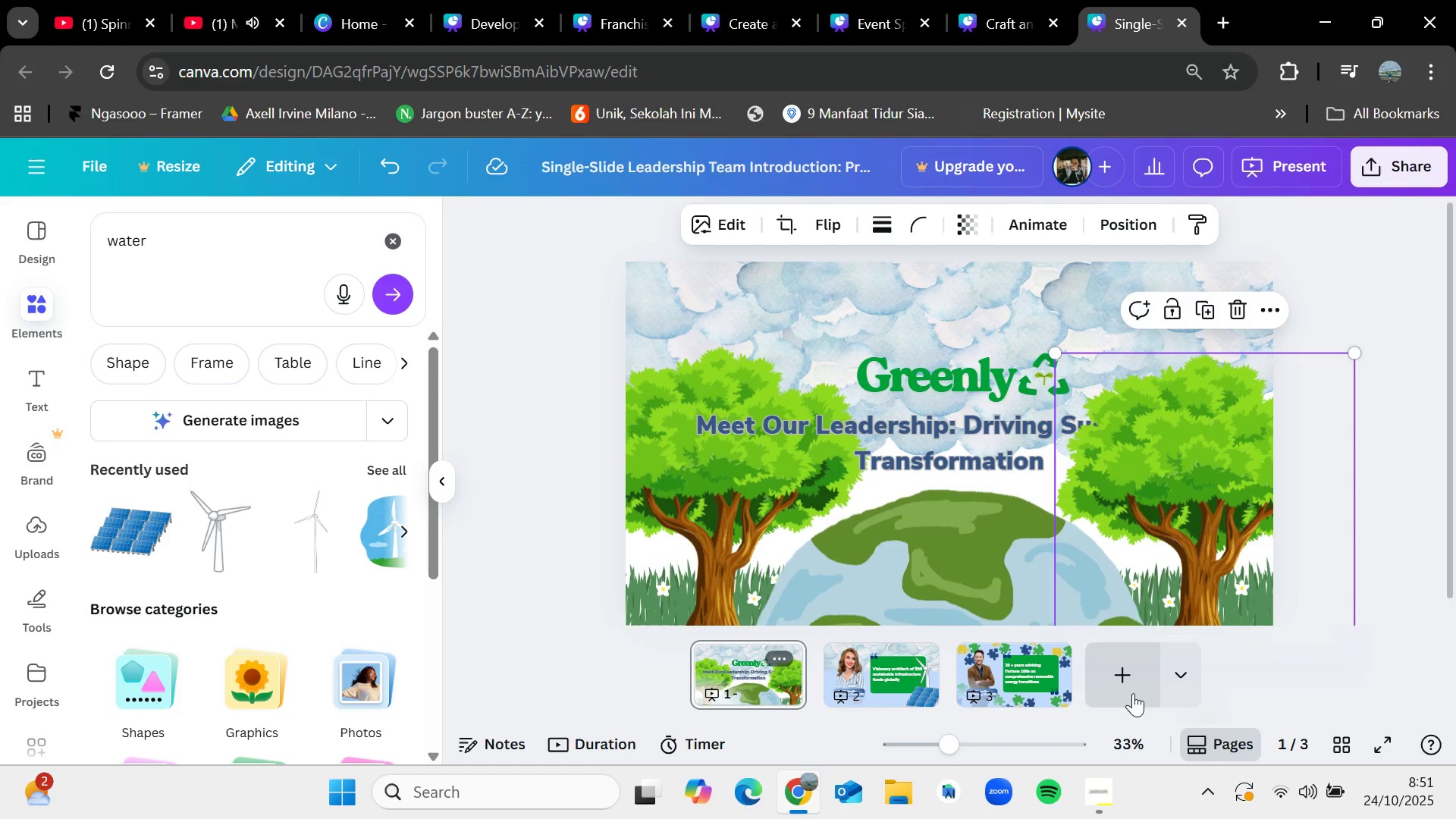 
double_click([883, 660])
 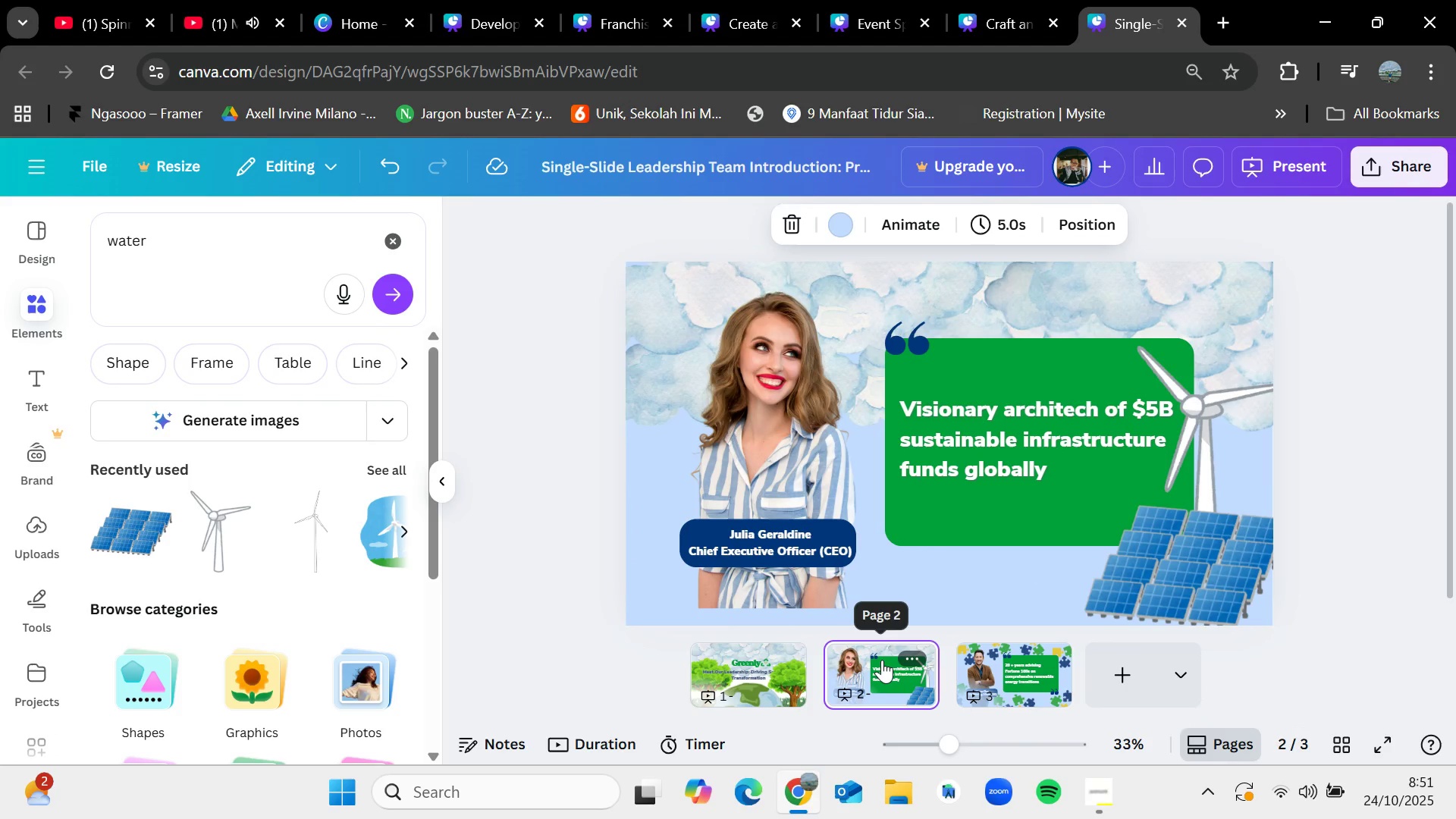 
key(Control+V)
 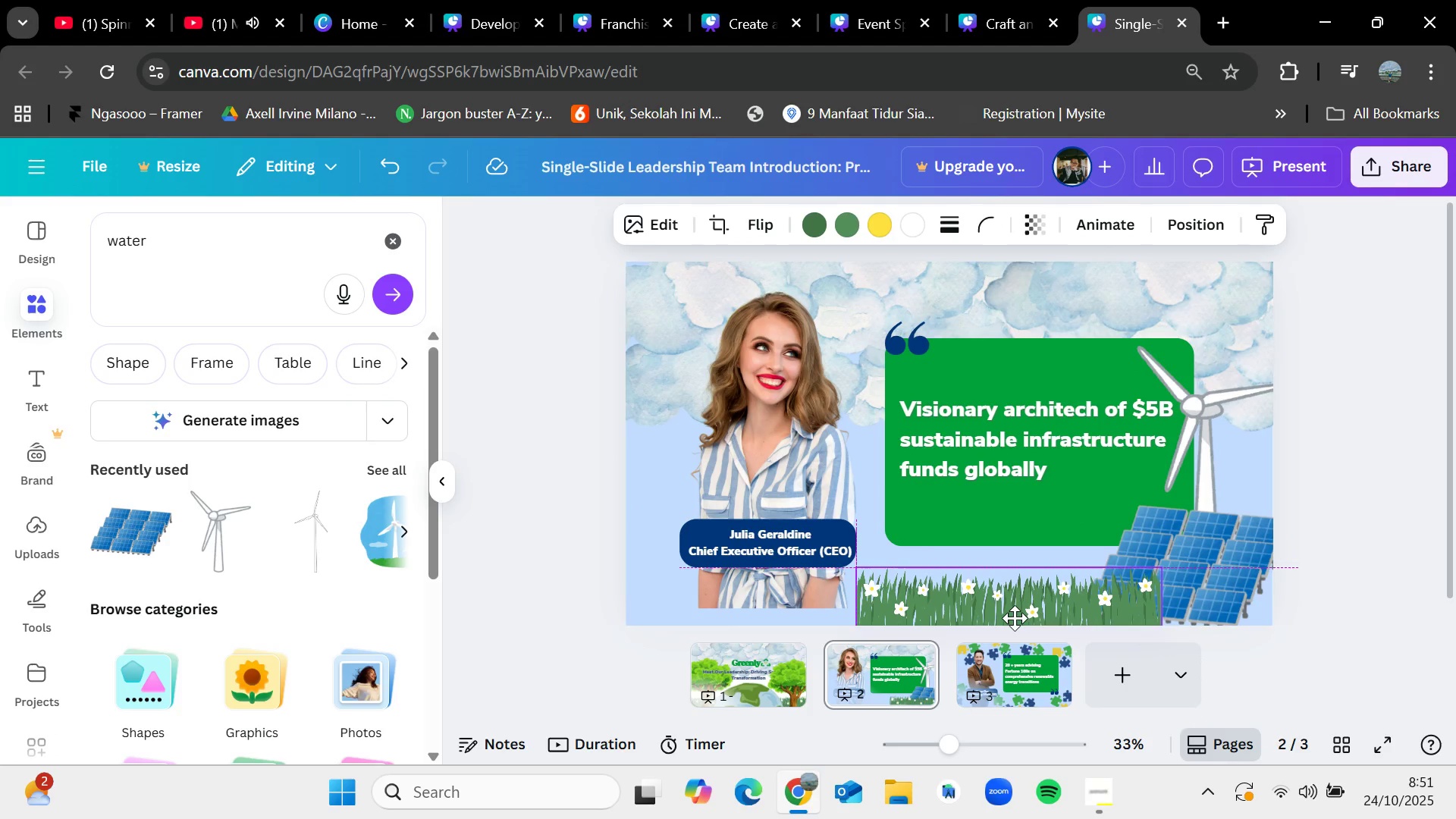 
wait(5.43)
 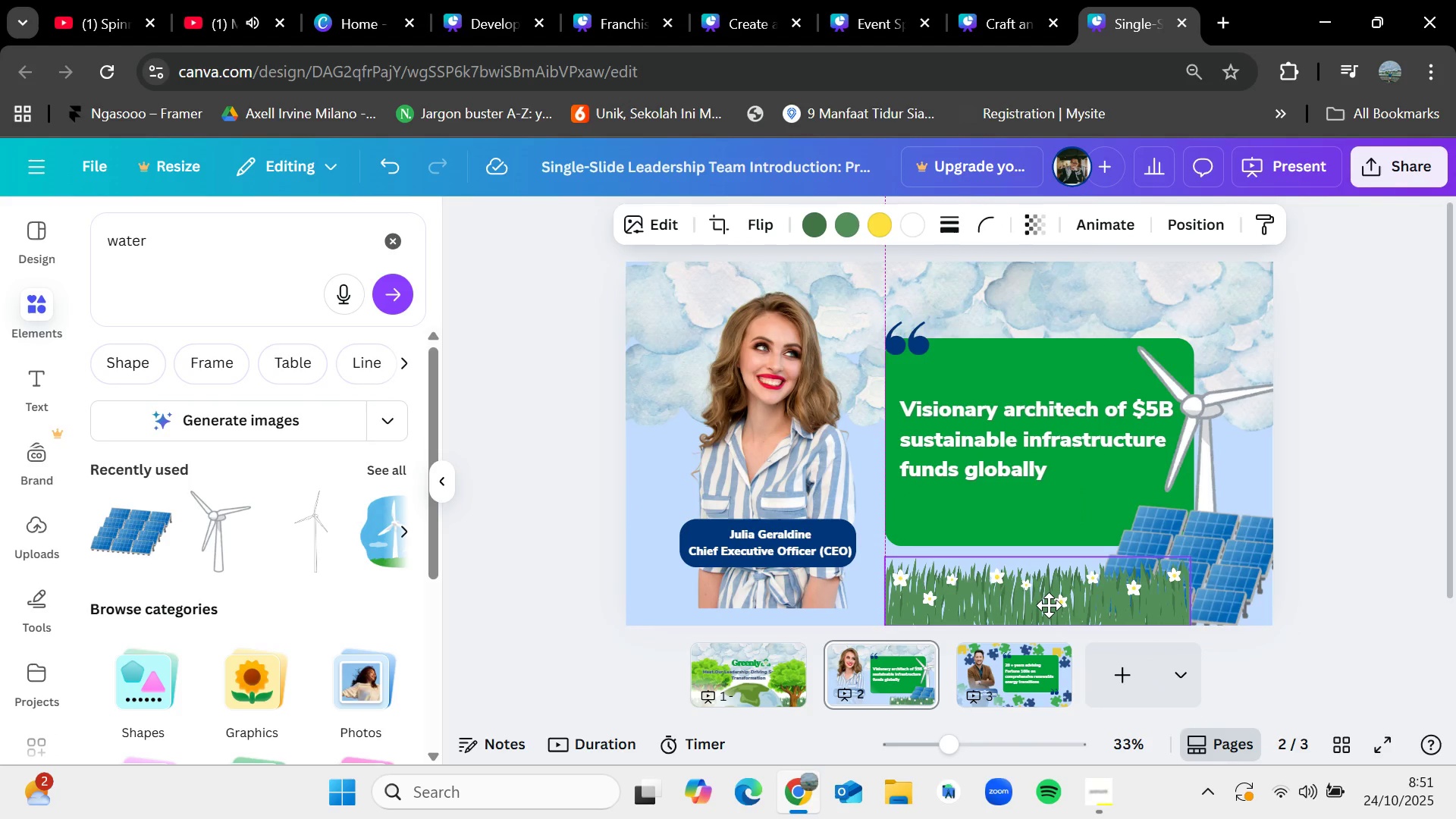 
left_click([1178, 231])
 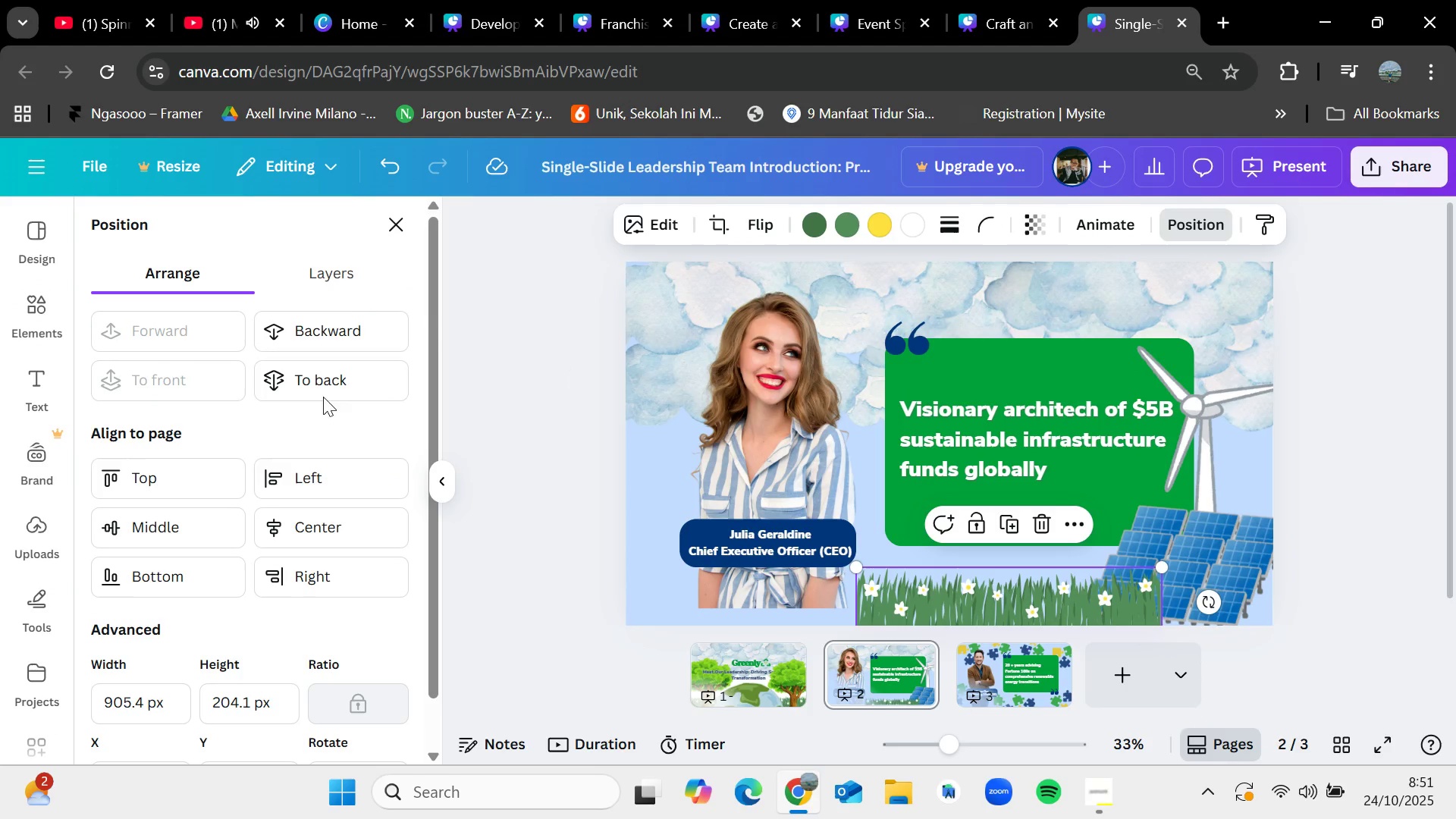 
left_click([315, 380])
 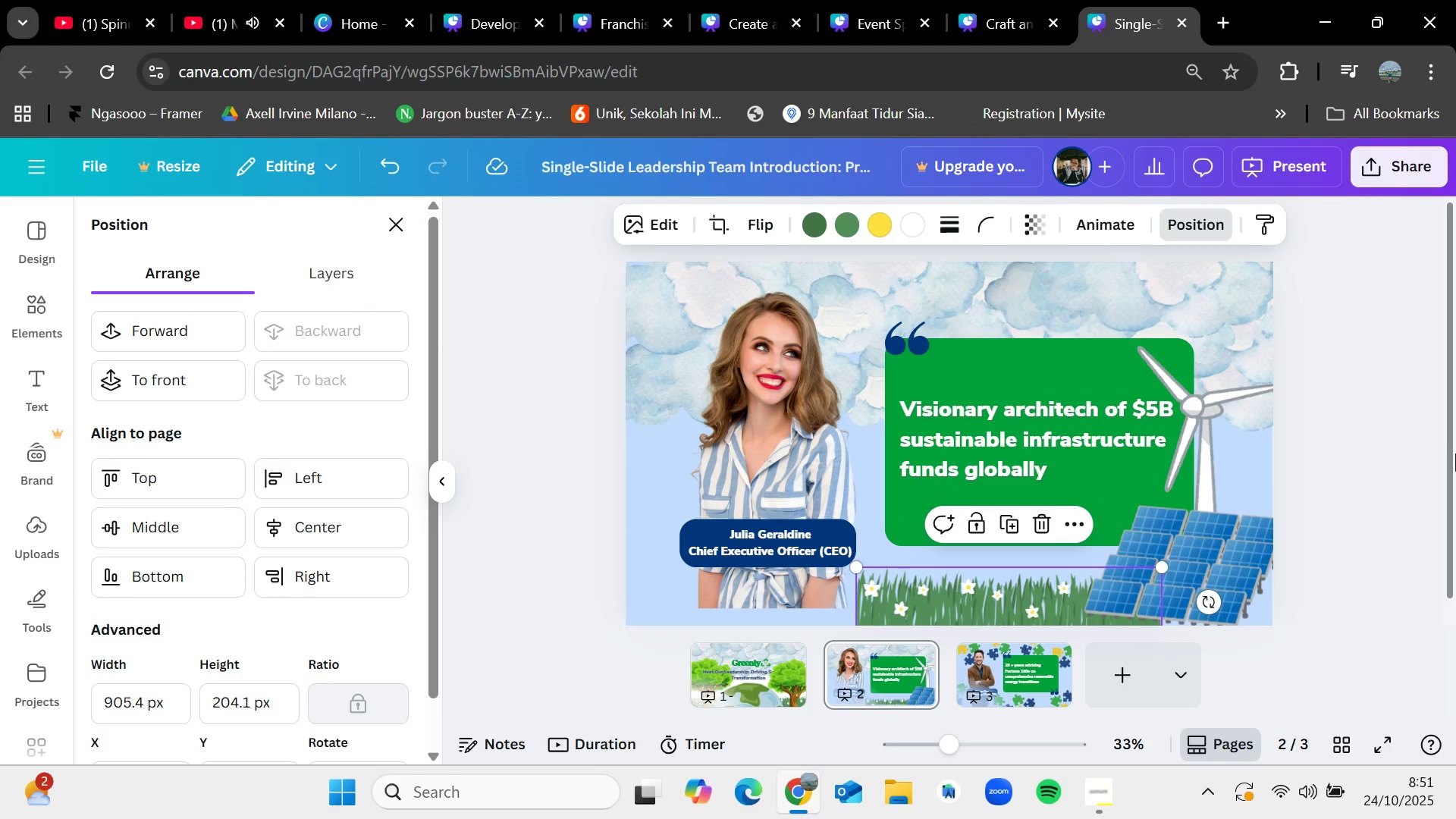 
double_click([1455, 453])
 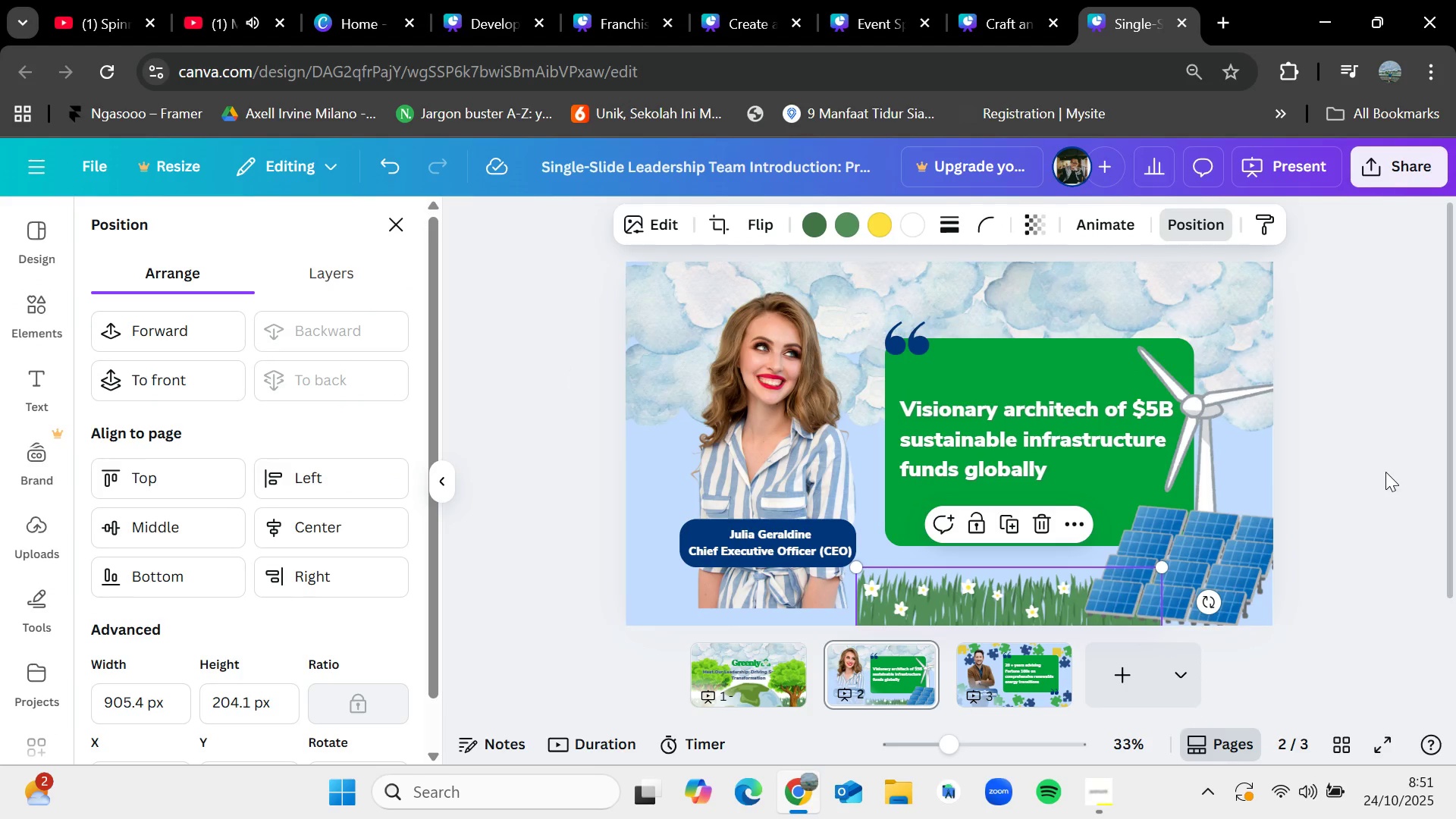 
left_click([1376, 487])
 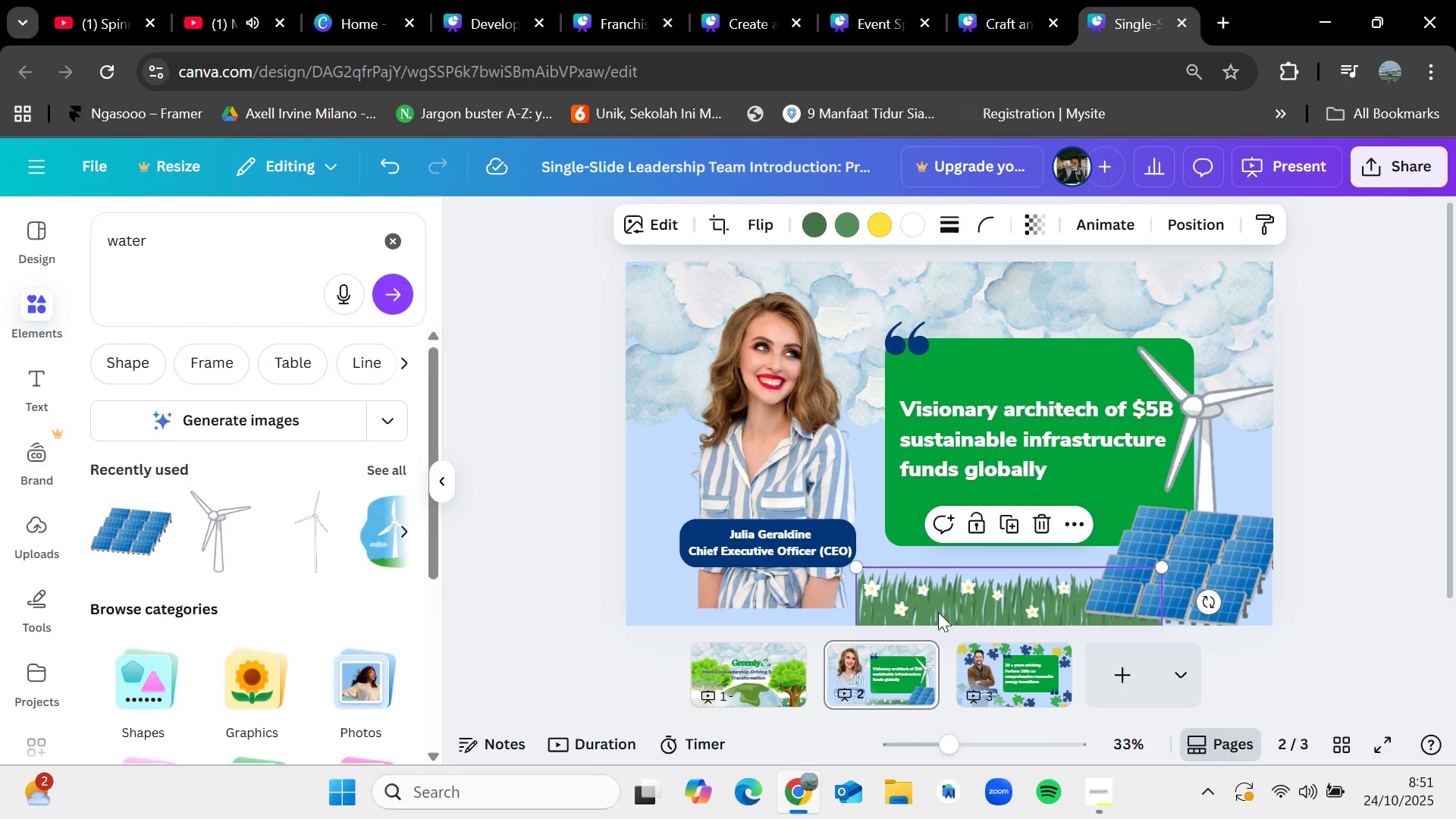 
key(Control+C)
 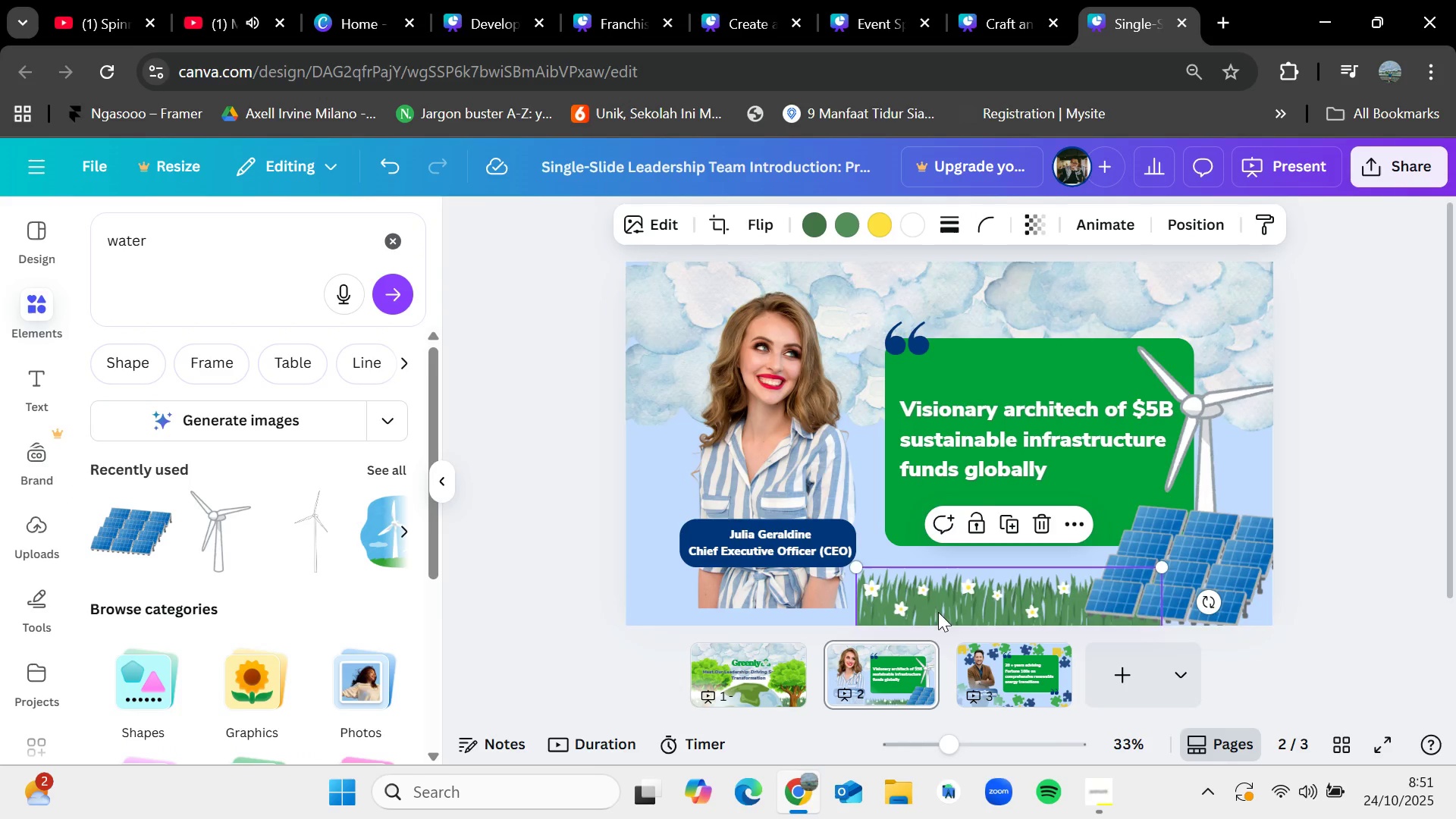 
key(Control+V)
 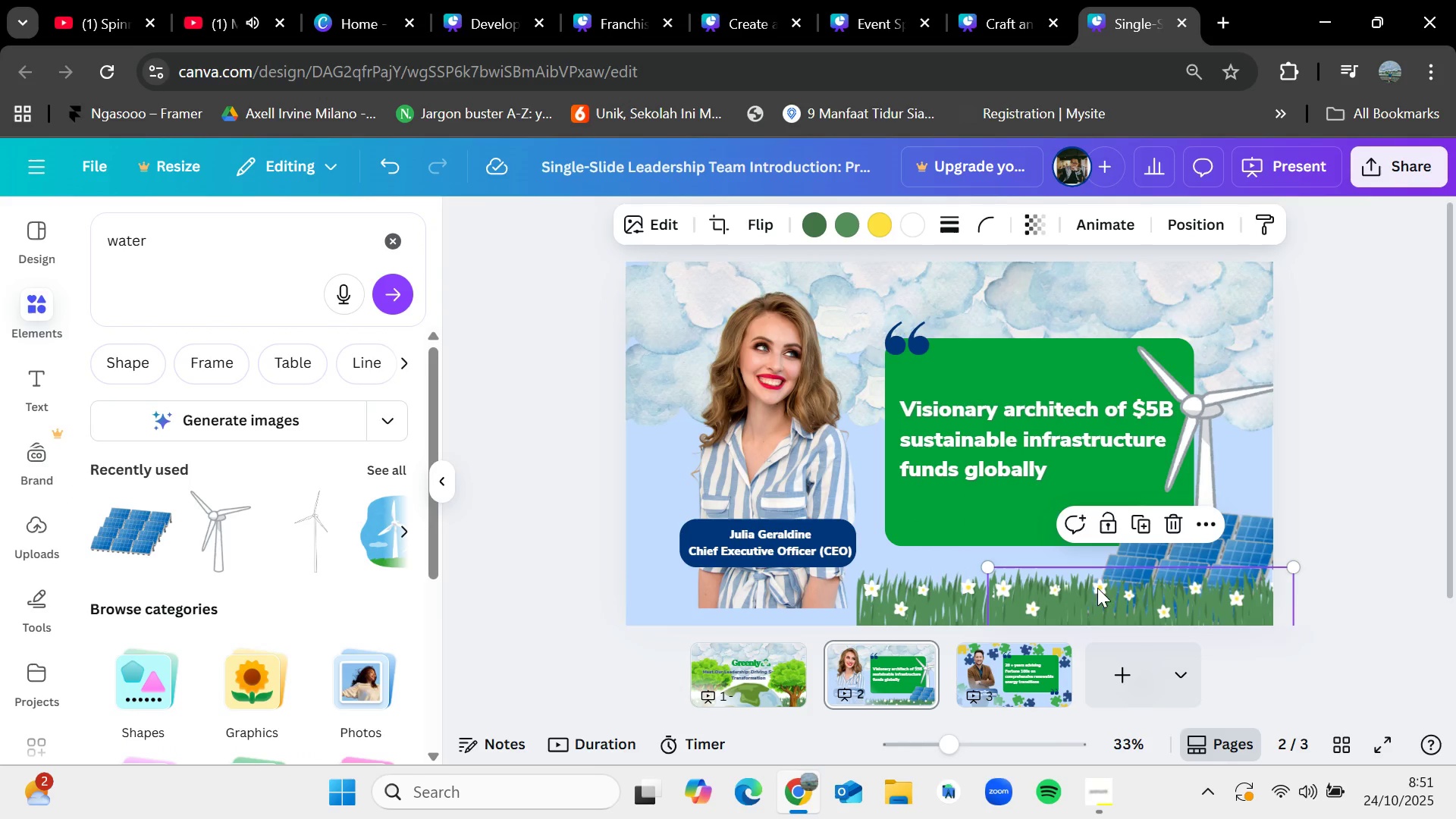 
left_click([1196, 215])
 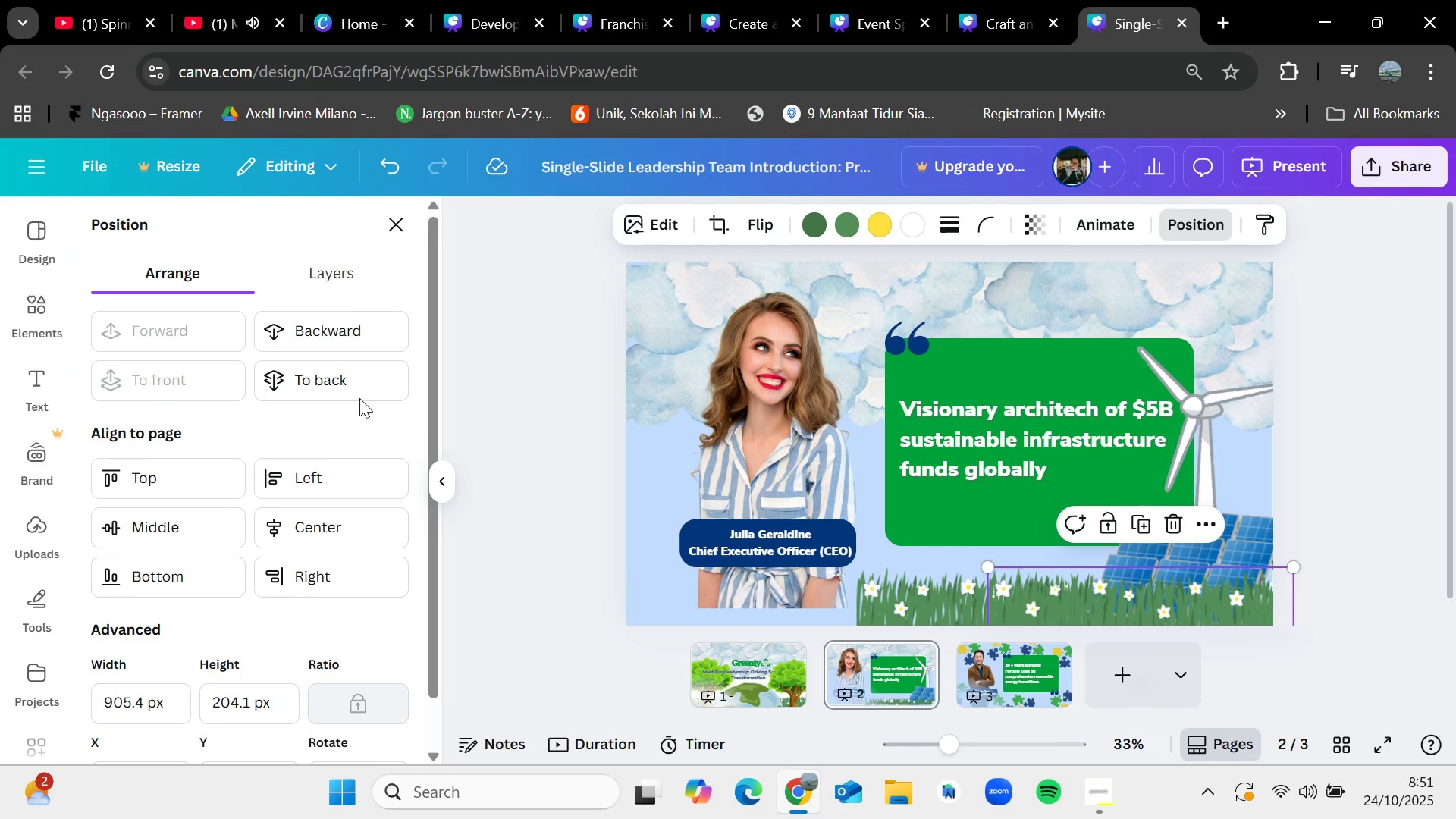 
left_click([347, 381])
 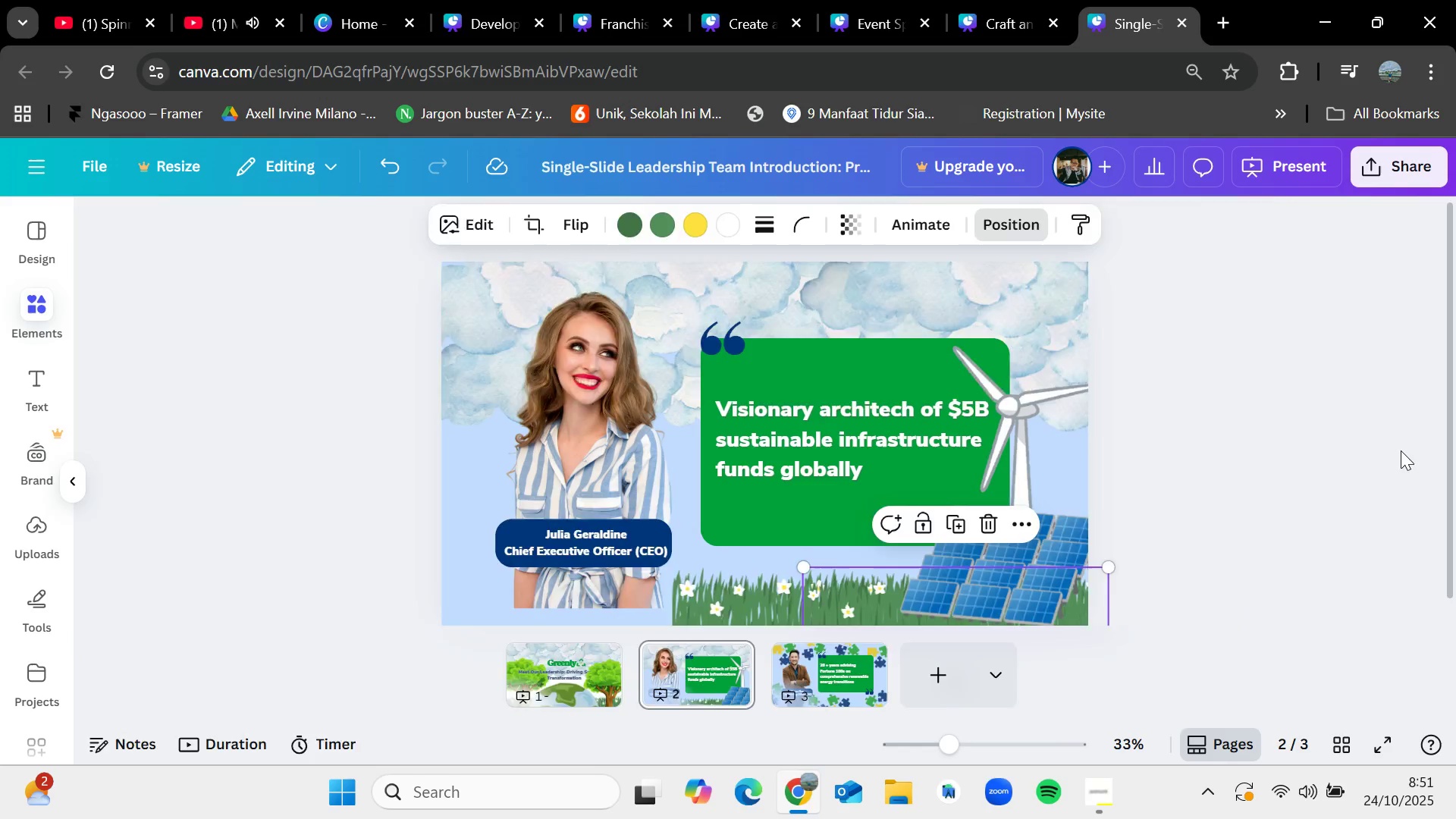 
double_click([1401, 450])
 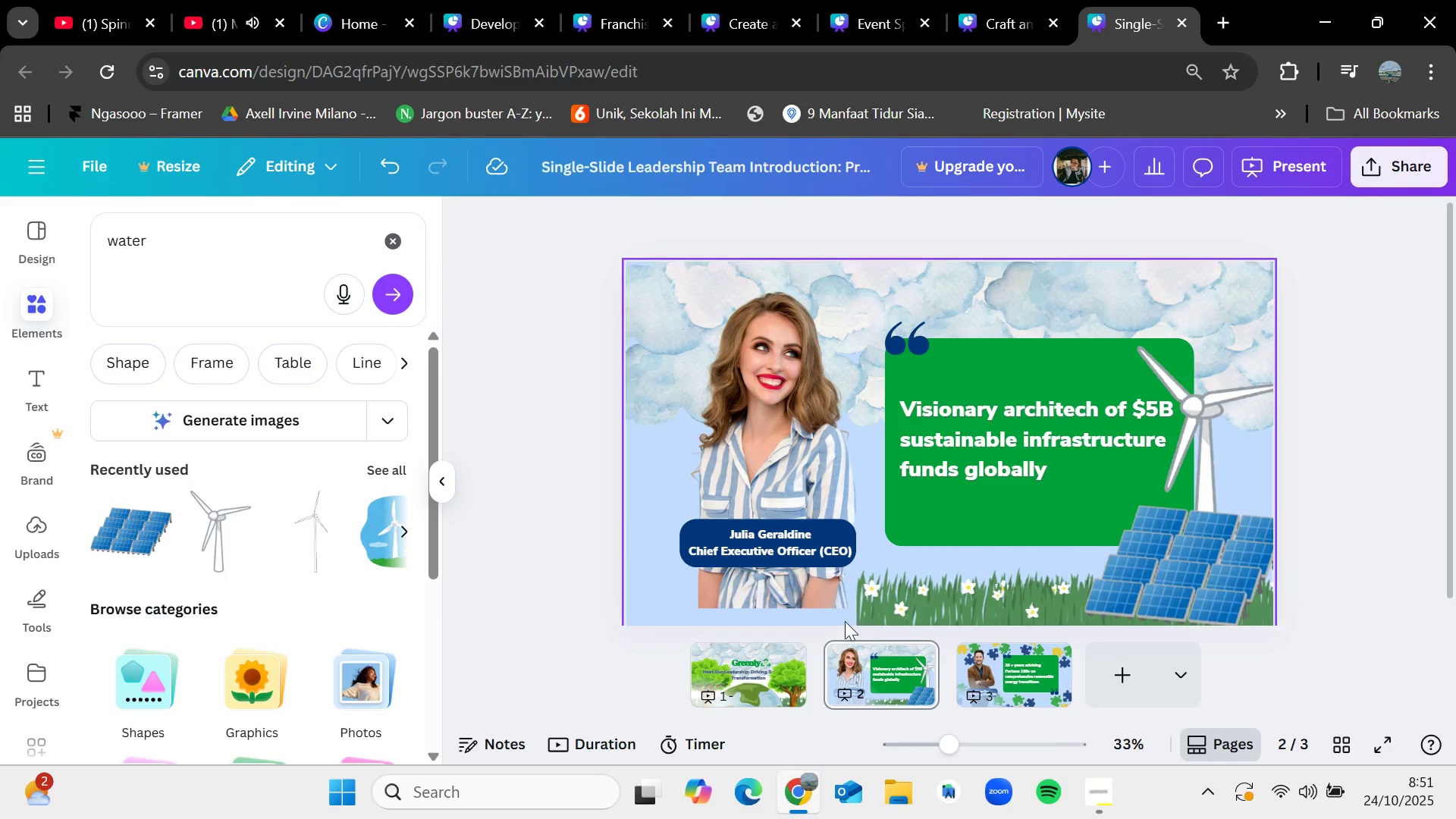 
key(Control+V)
 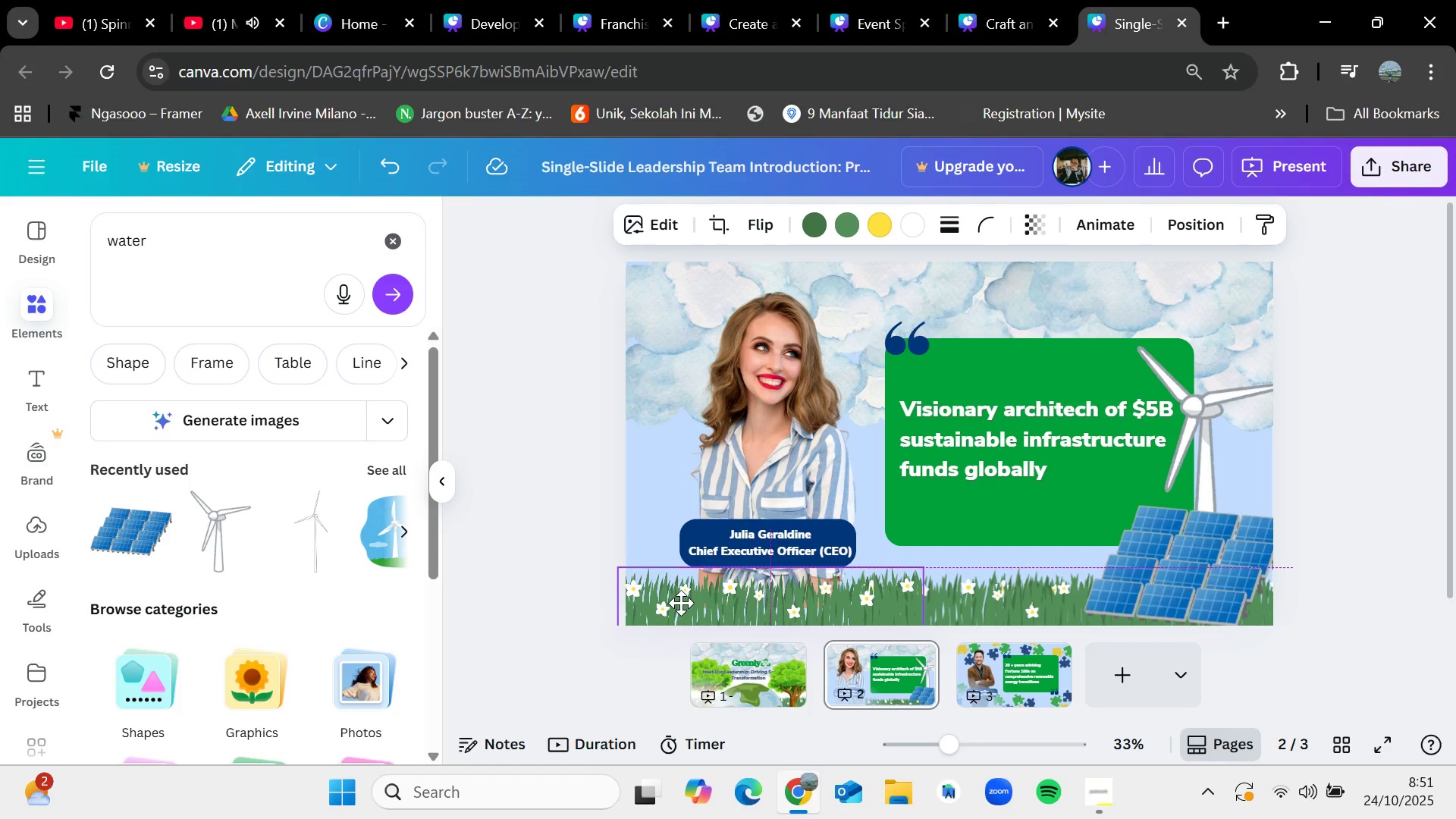 
left_click([1455, 439])
 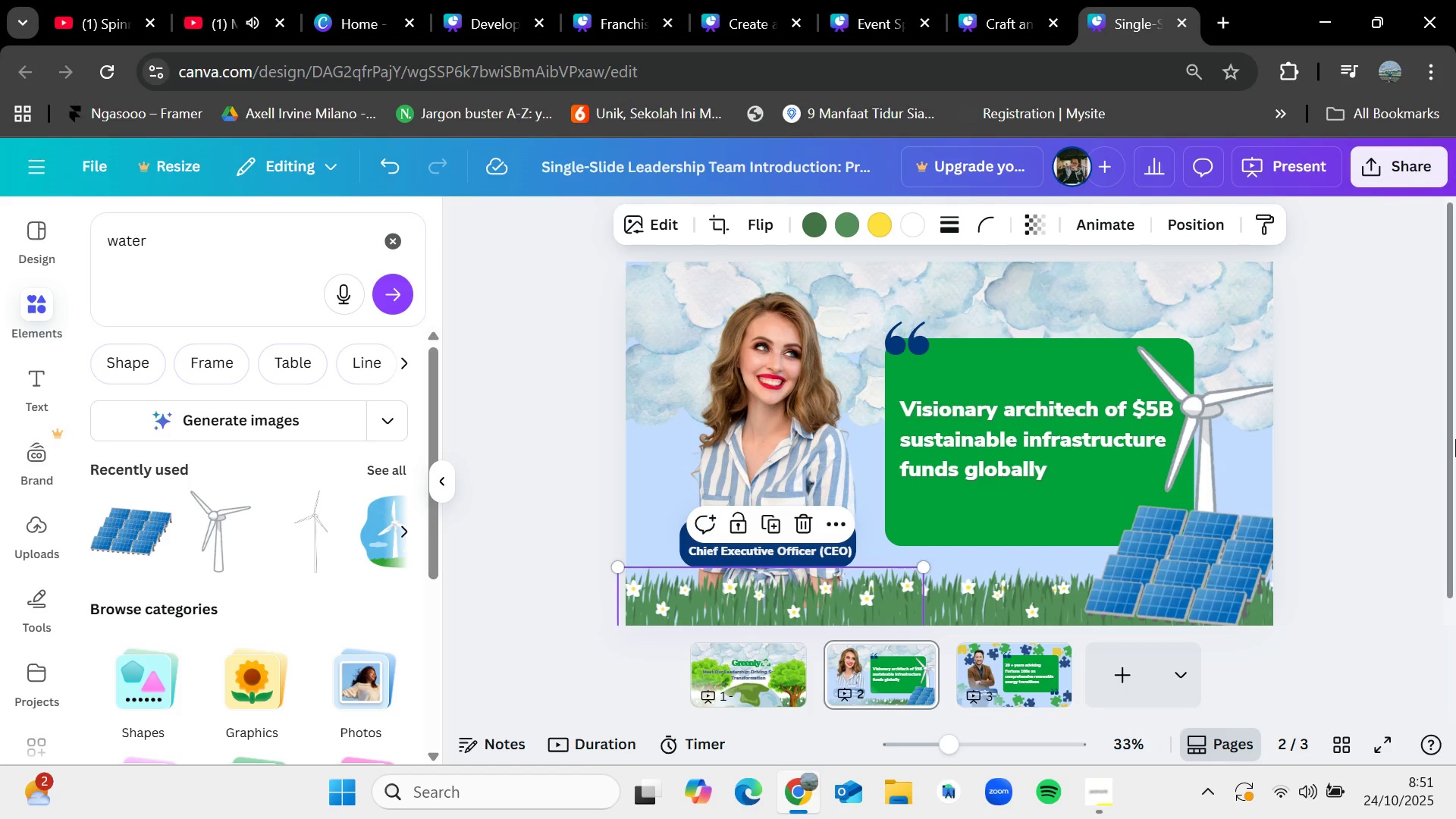 
left_click([1455, 439])
 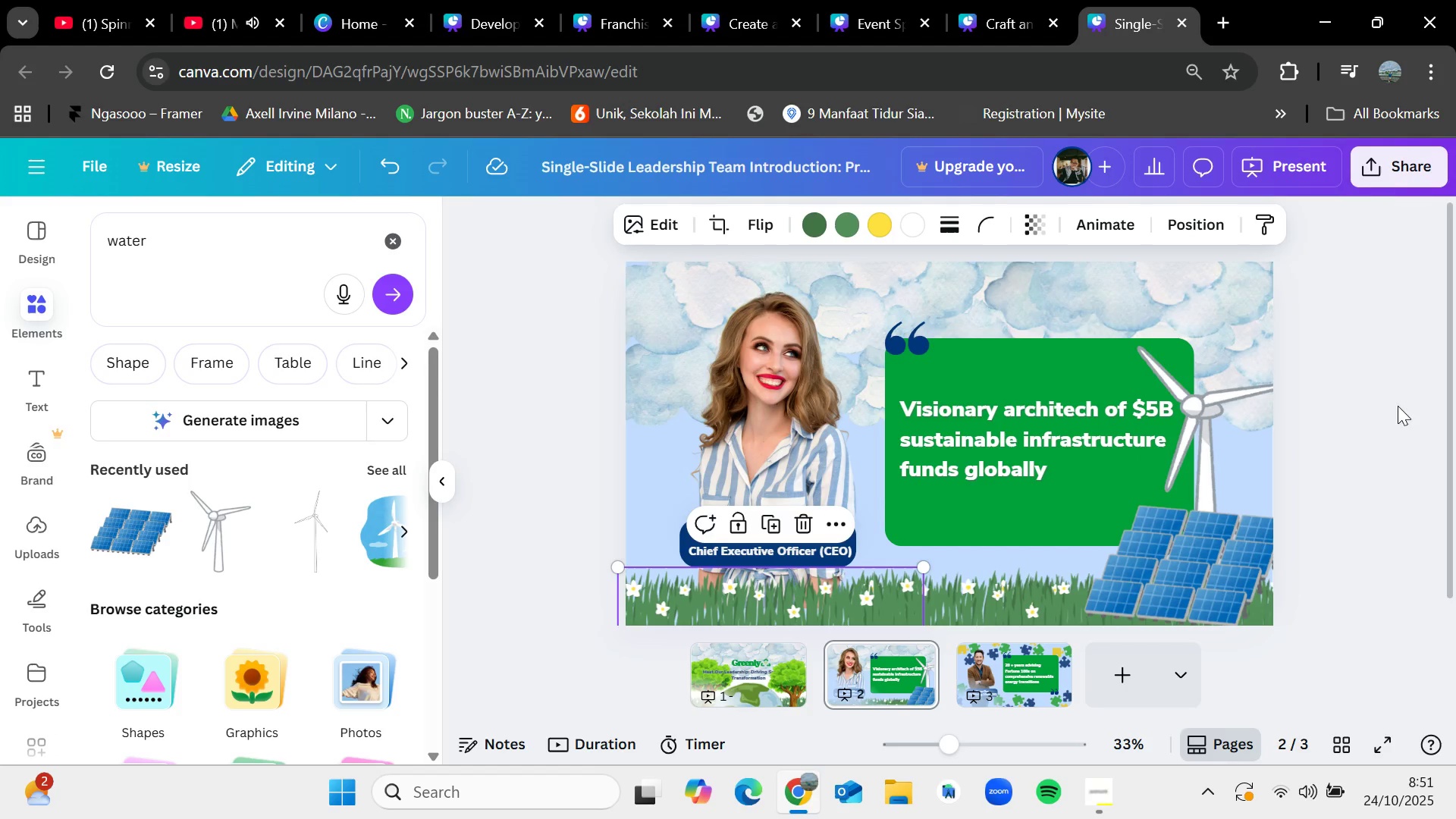 
left_click([1370, 382])
 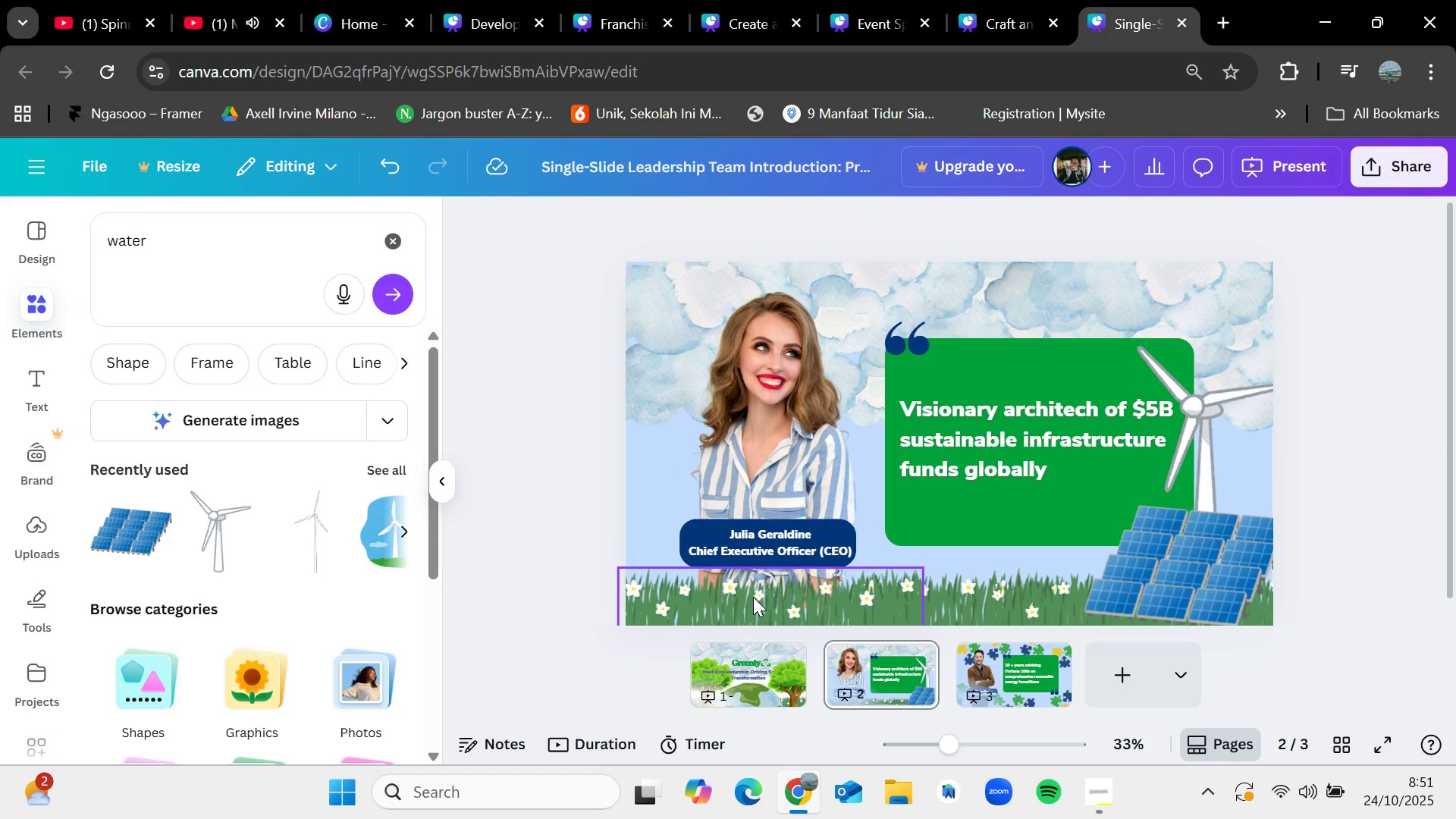 
wait(29.89)
 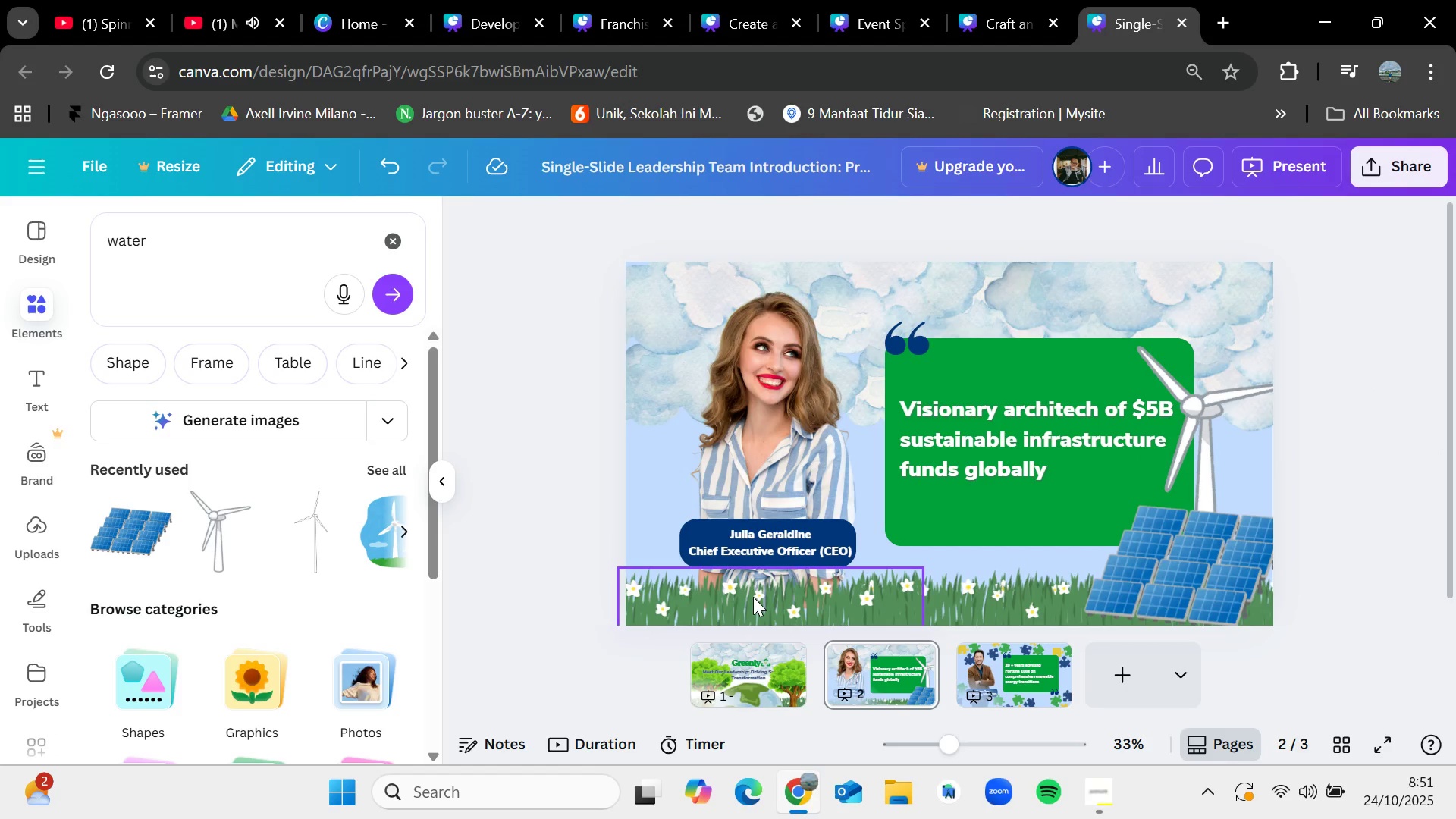 
mouse_move([1090, 675])
 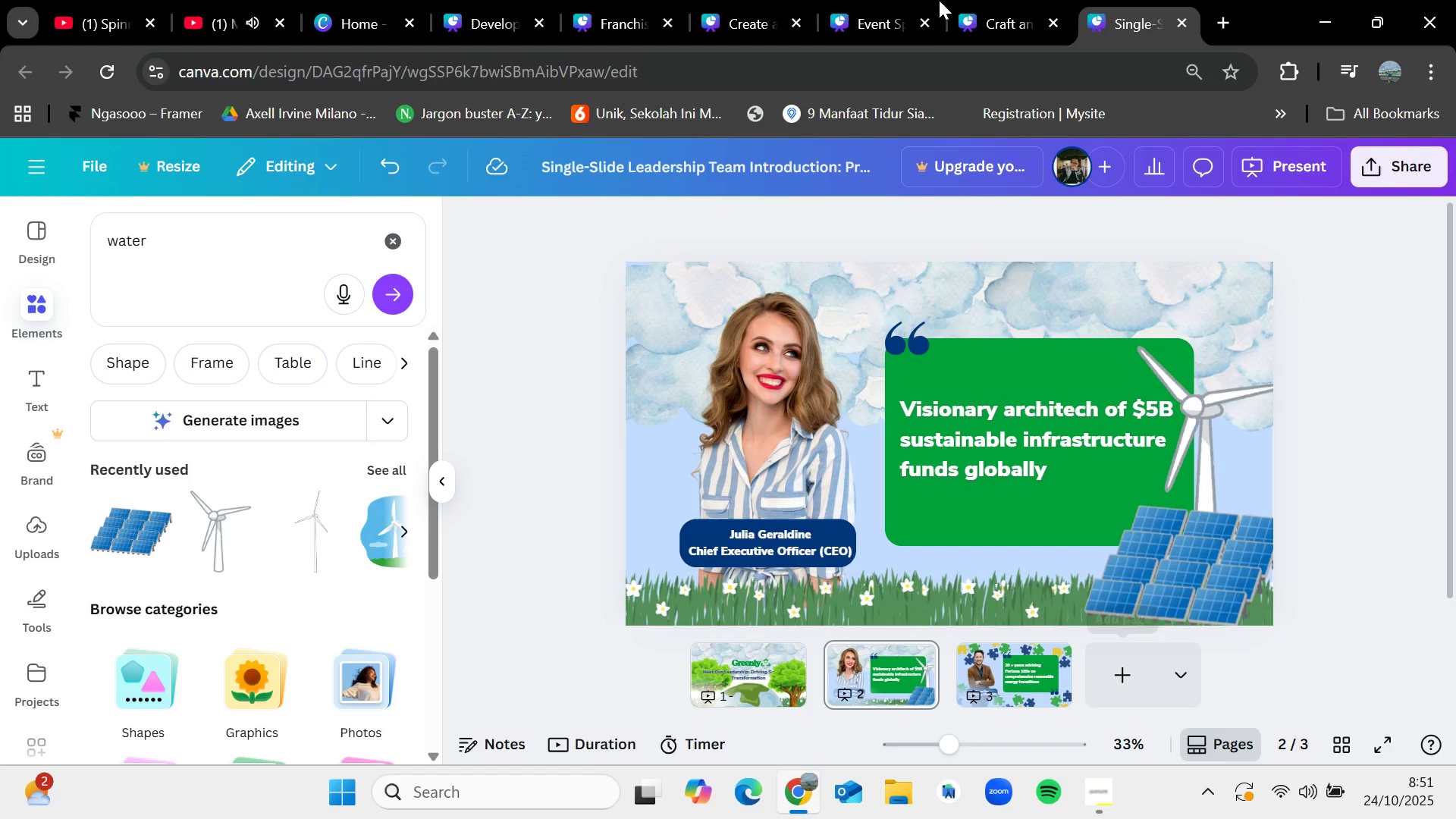 
left_click([962, 0])
 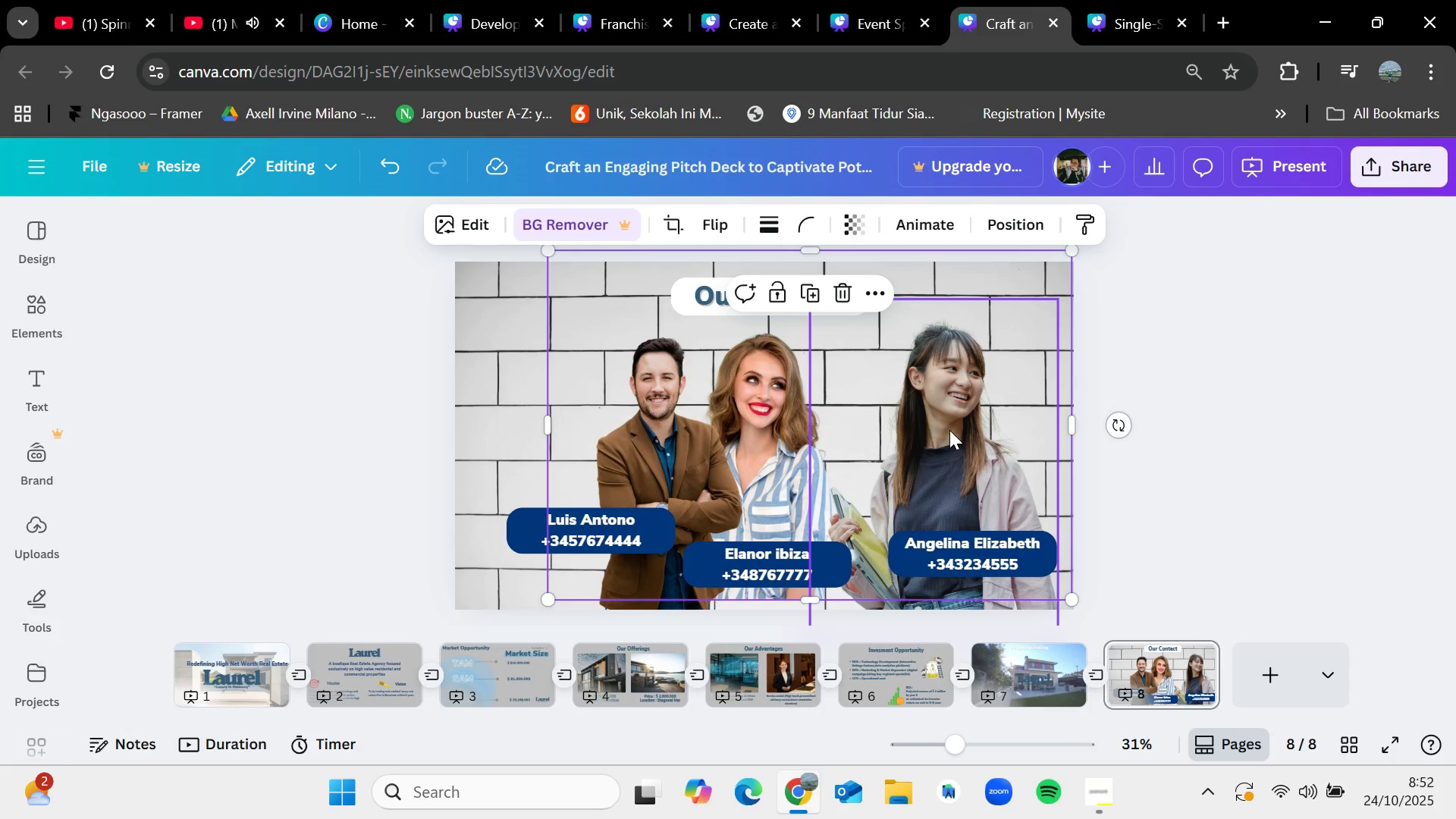 
key(Control+Z)
 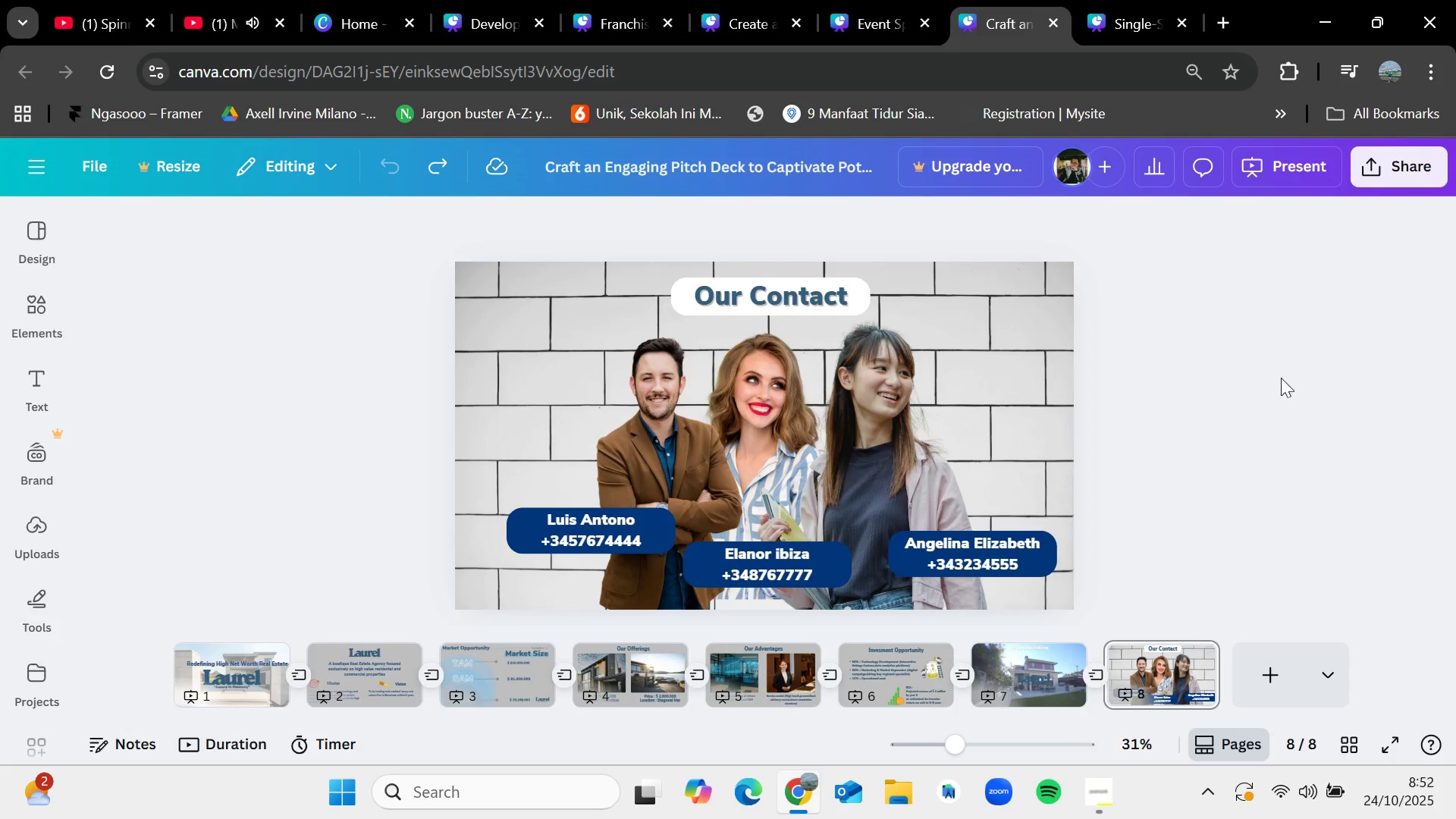 
left_click([1156, 0])
 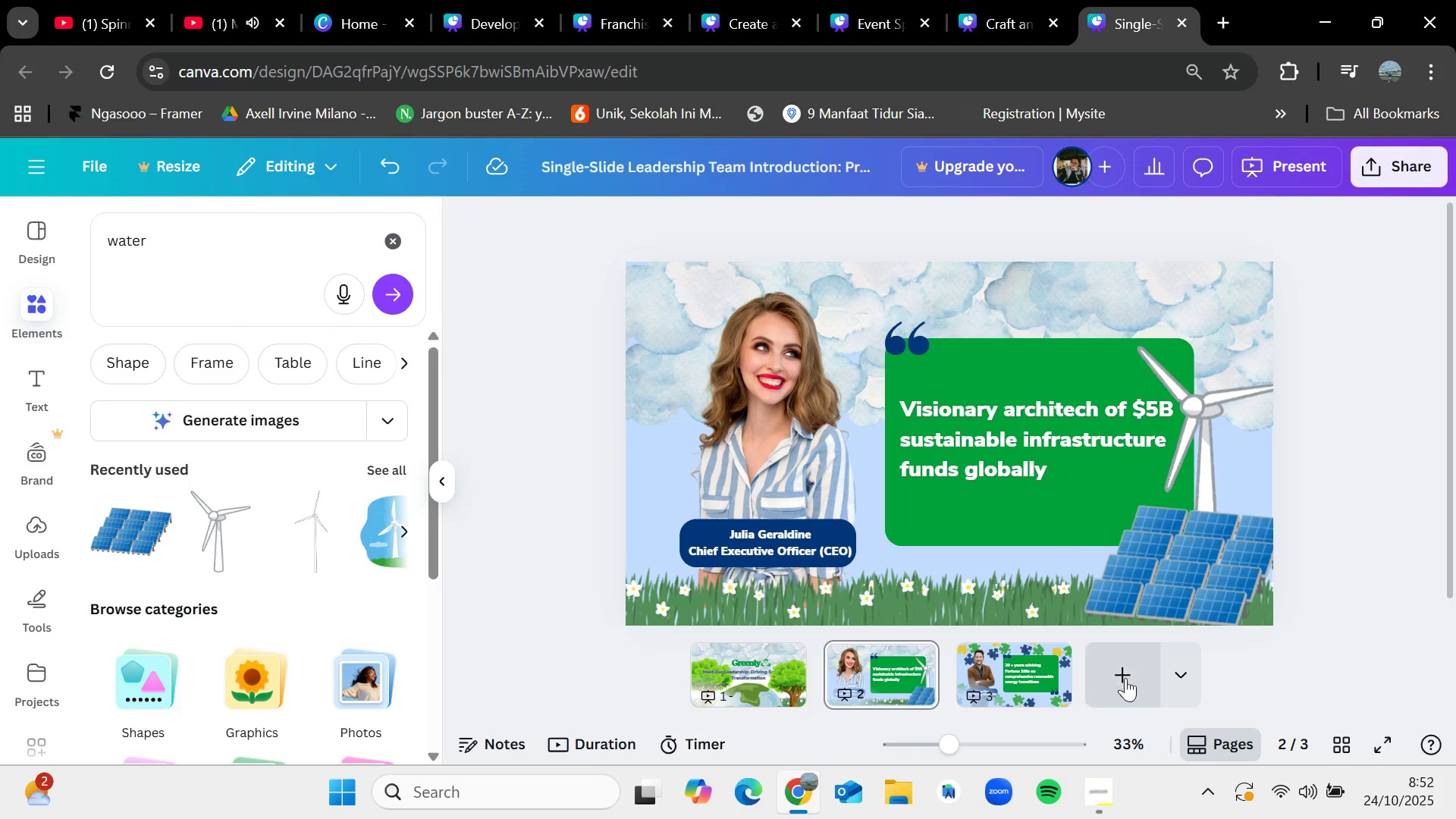 
left_click([1125, 669])
 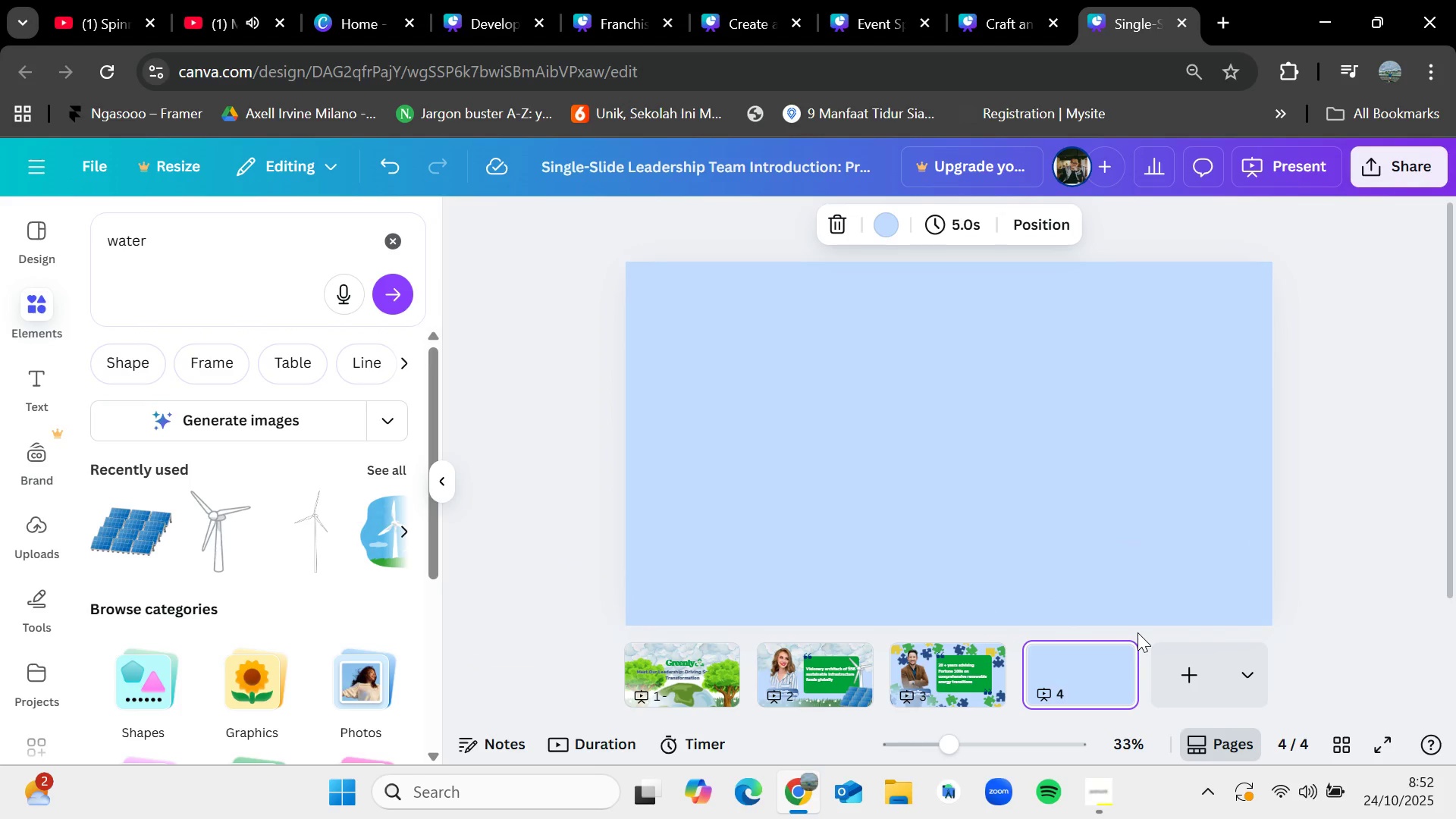 
wait(7.35)
 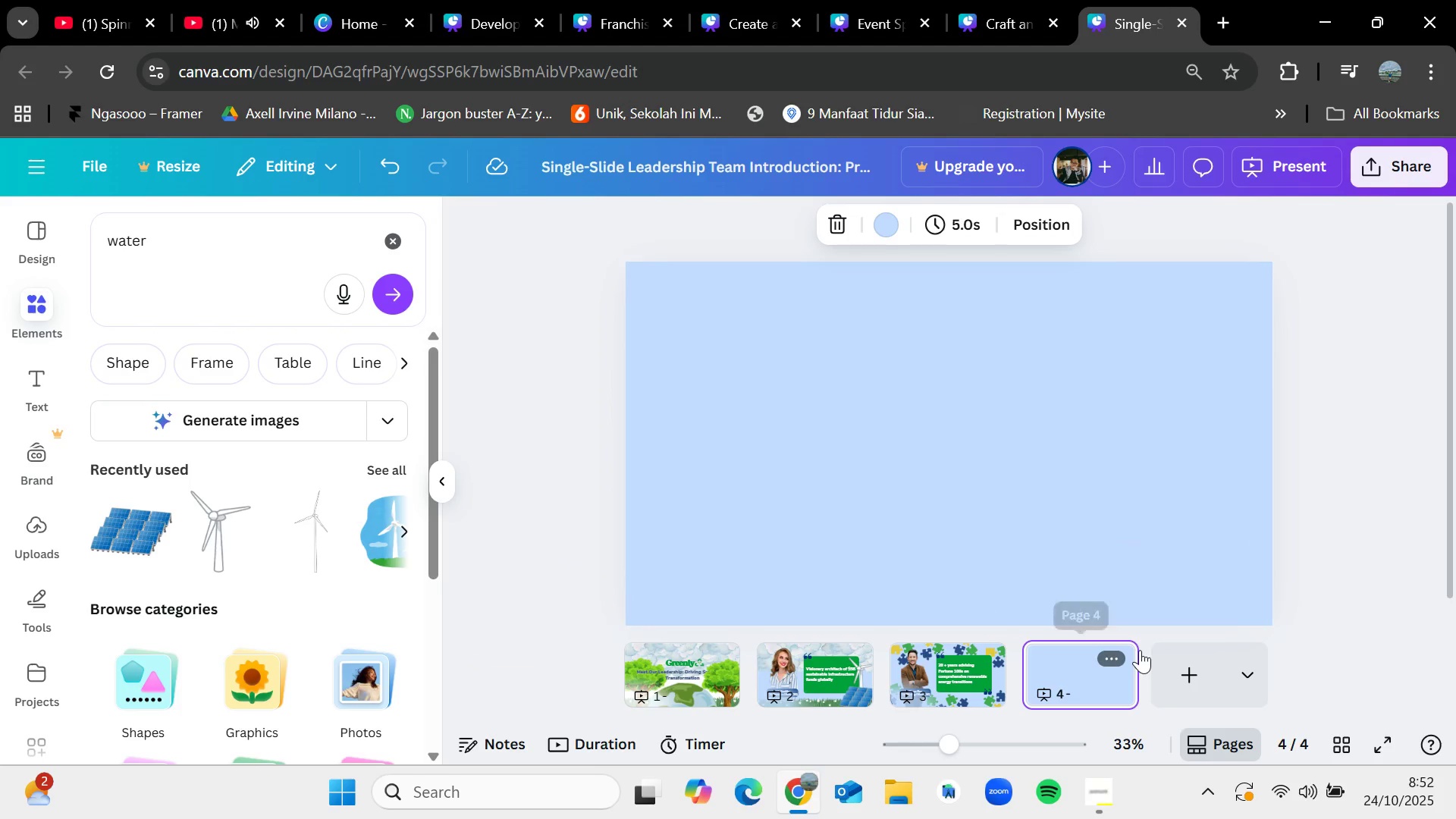 
left_click([391, 232])
 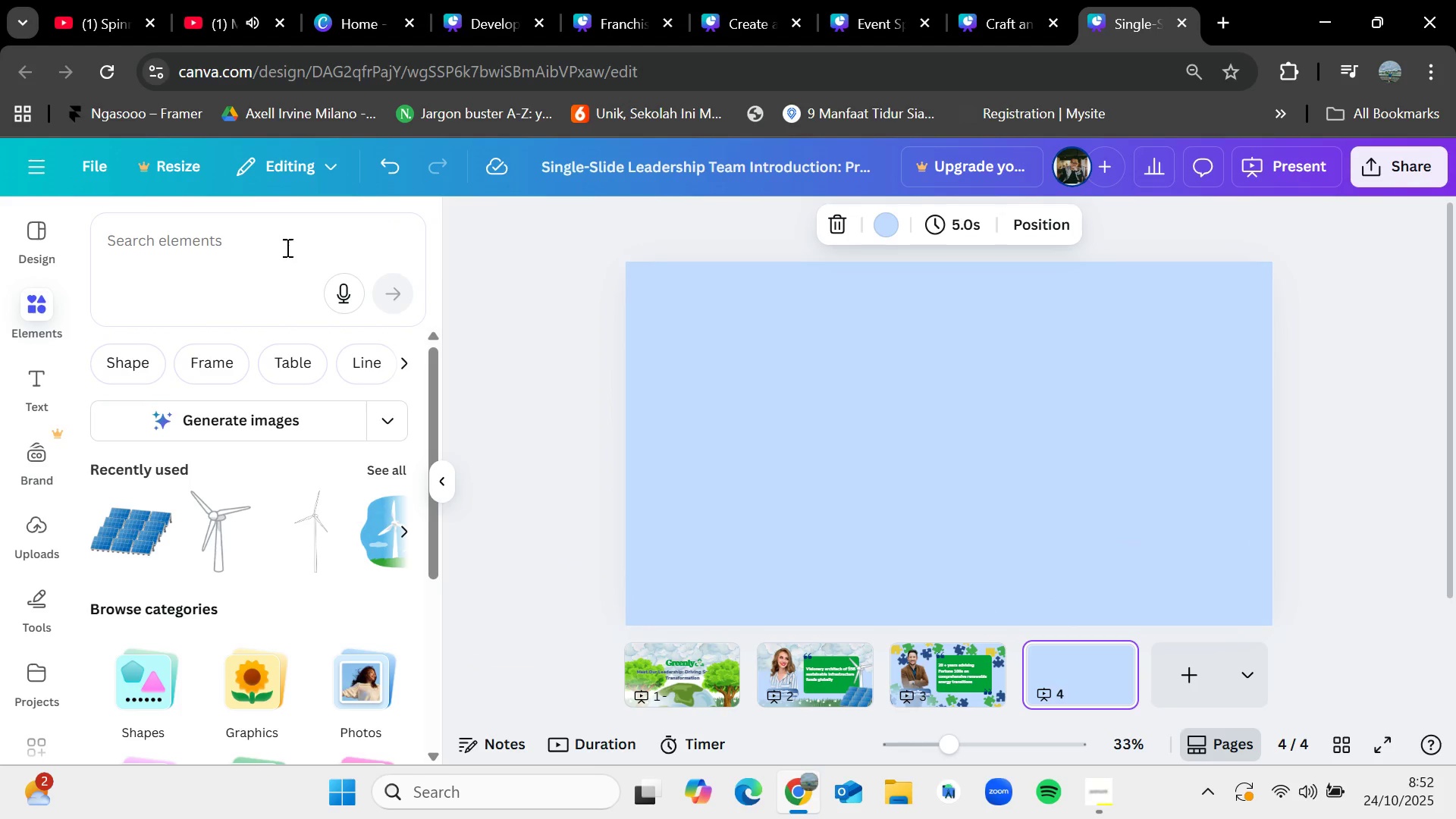 
left_click([286, 248])
 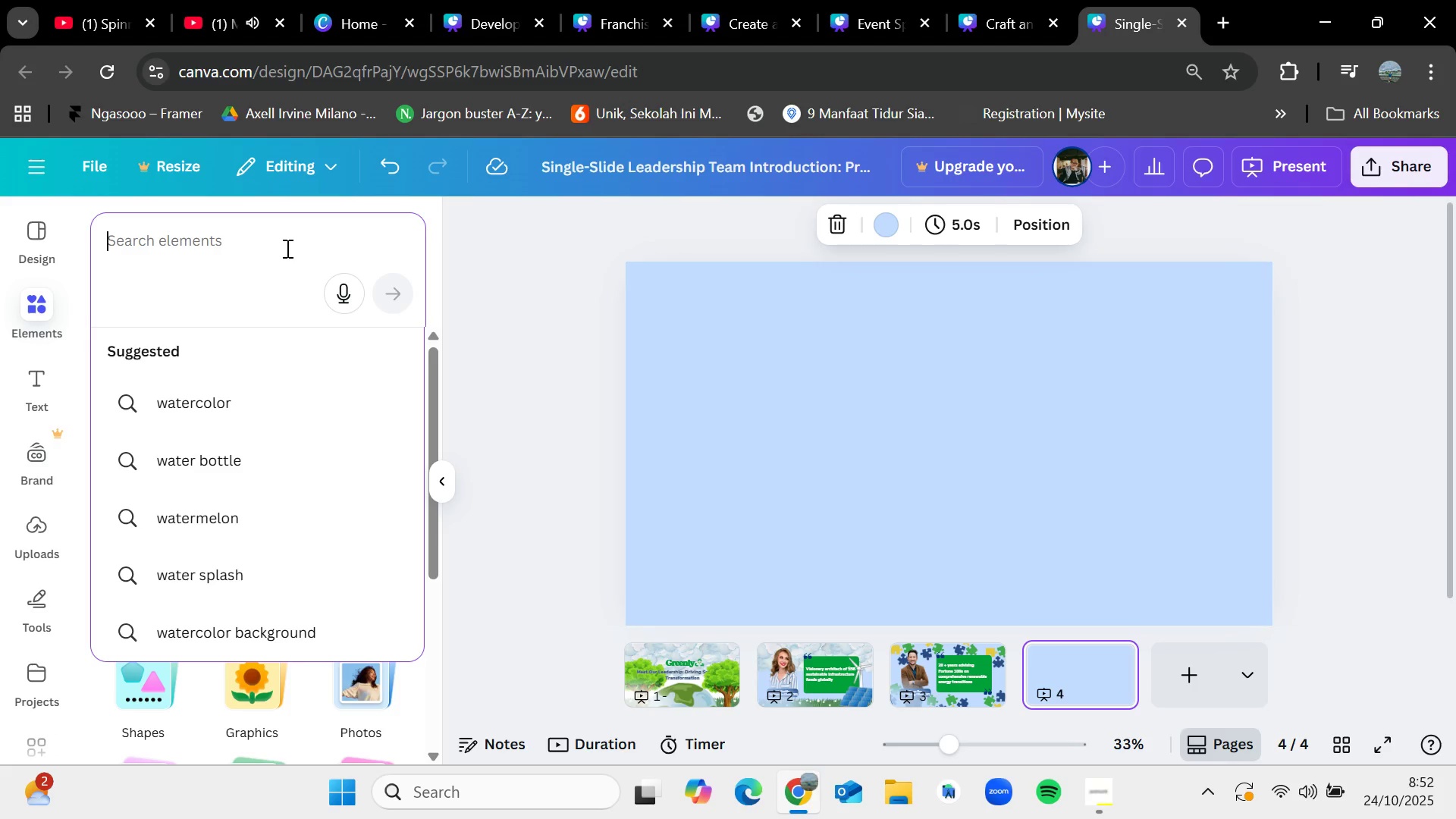 
type(business women)
 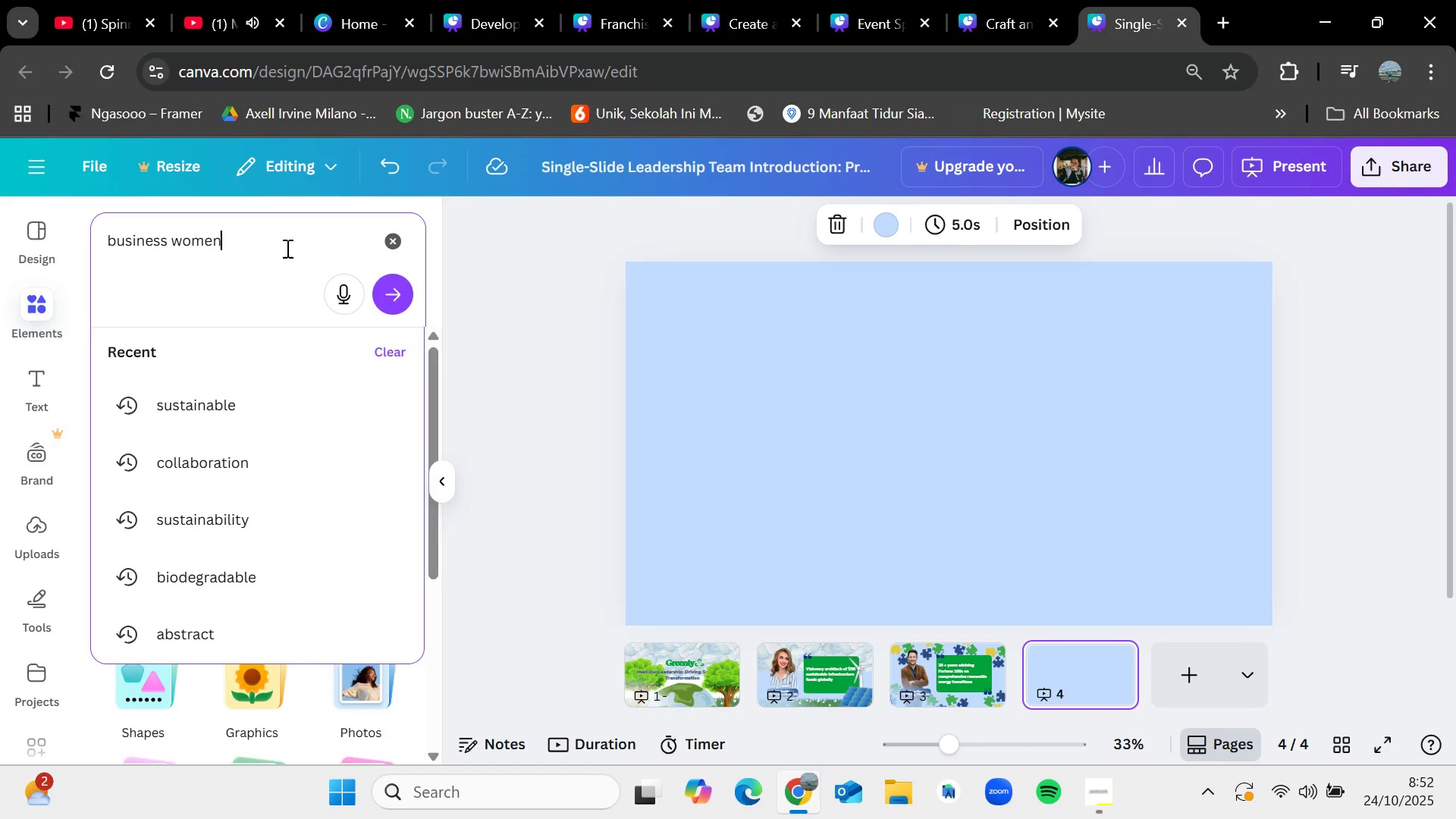 
key(Enter)
 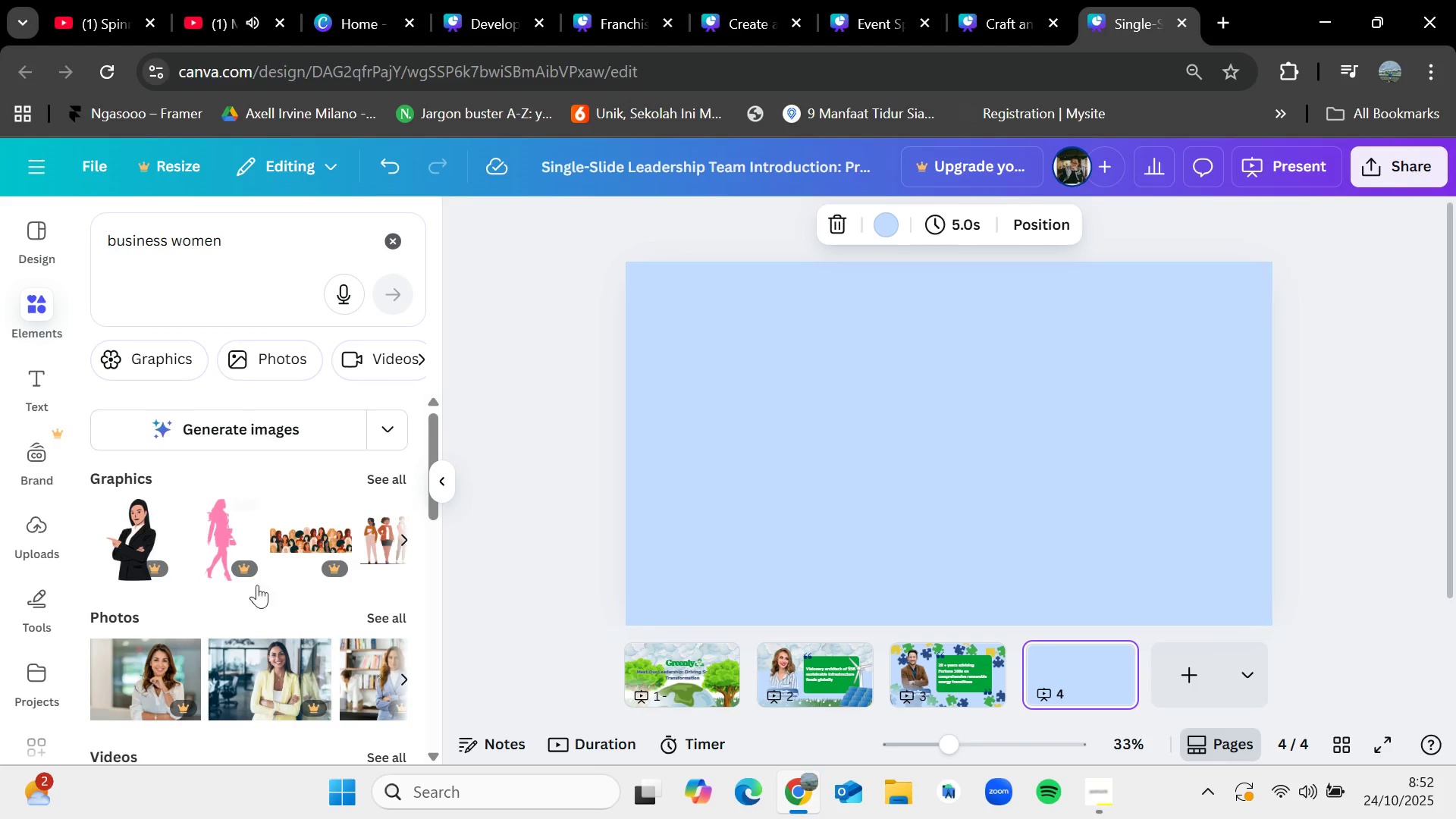 
left_click([384, 622])
 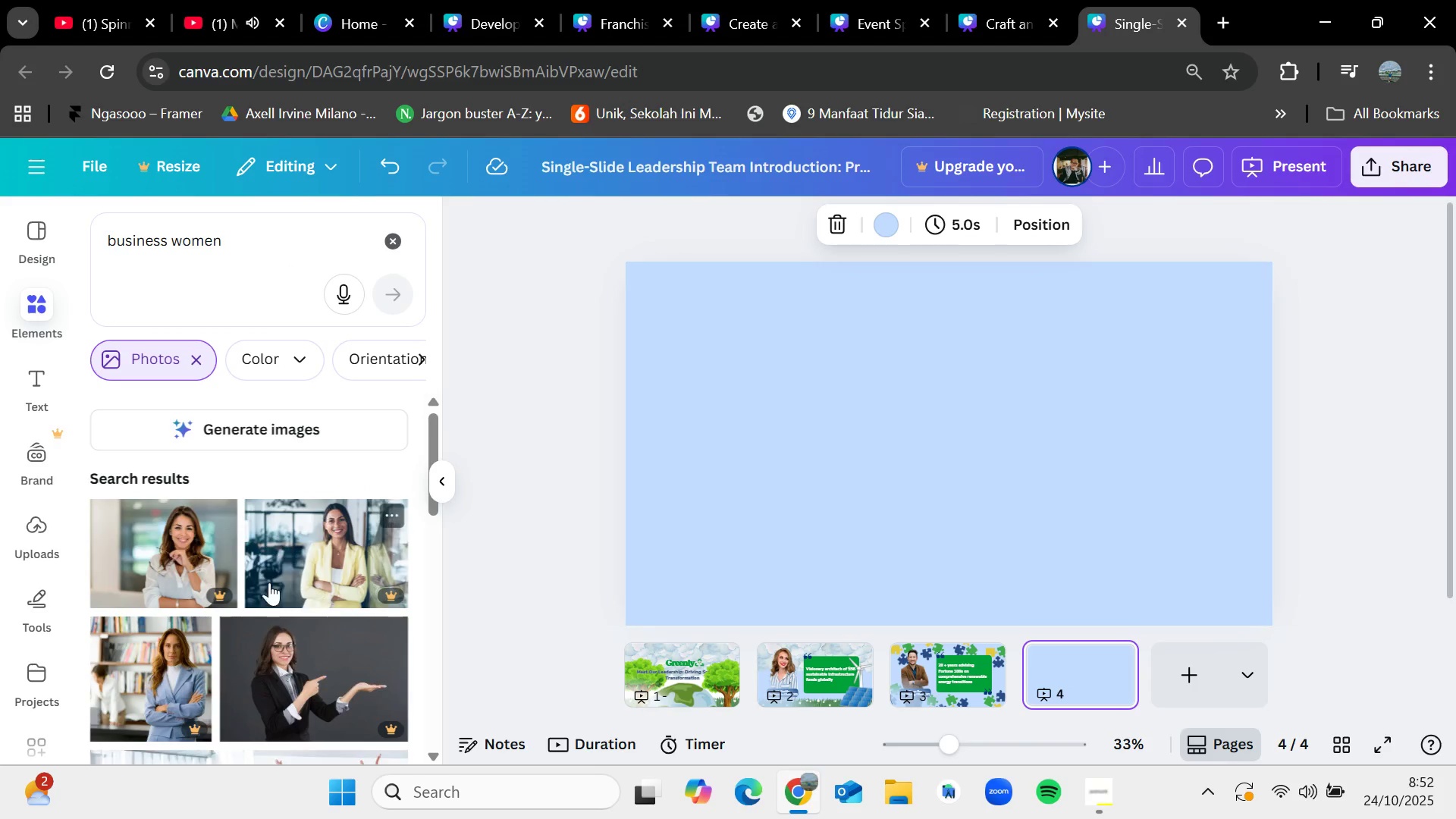 
scroll: coordinate [269, 592], scroll_direction: down, amount: 7.0
 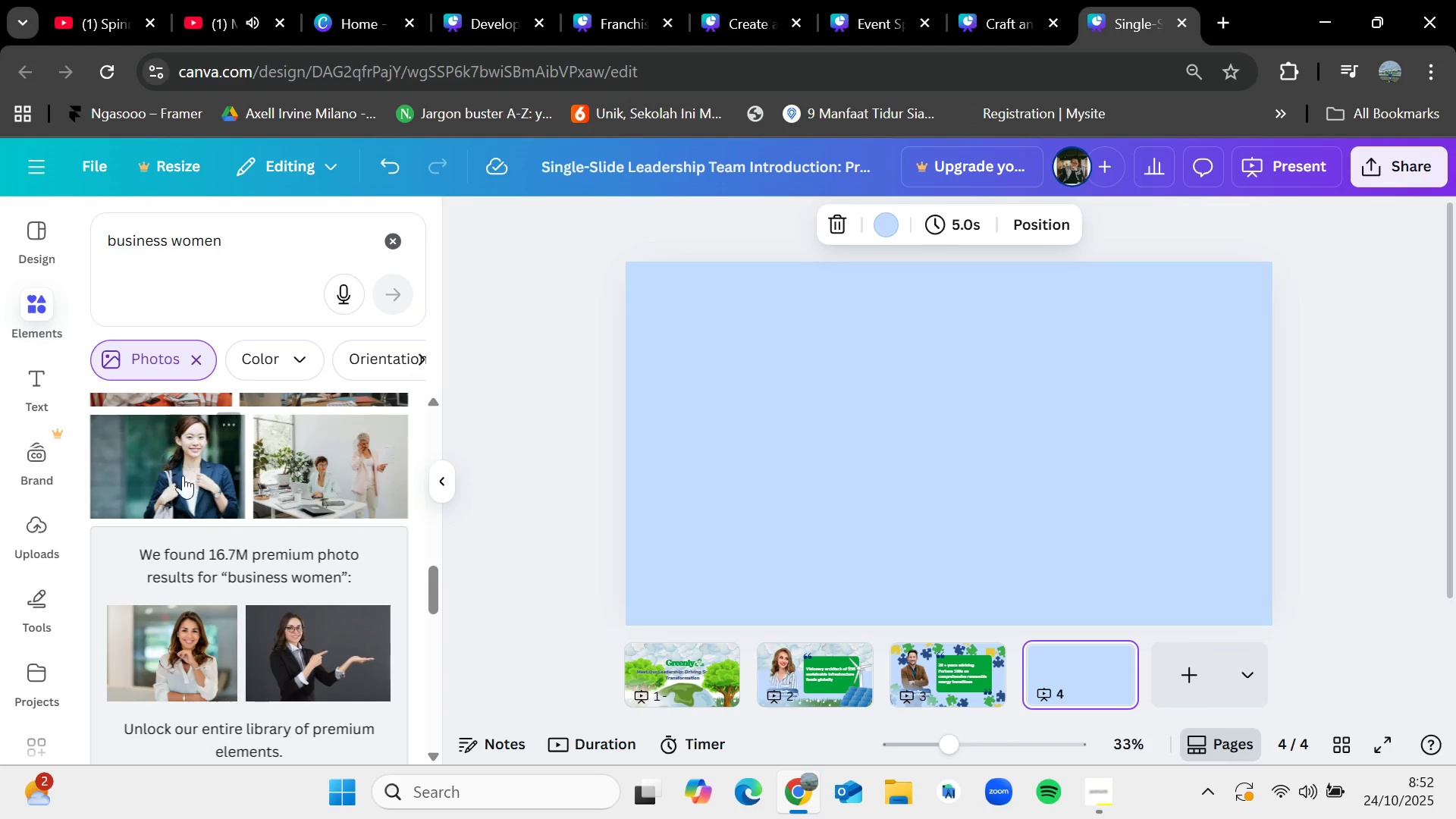 
left_click([224, 432])
 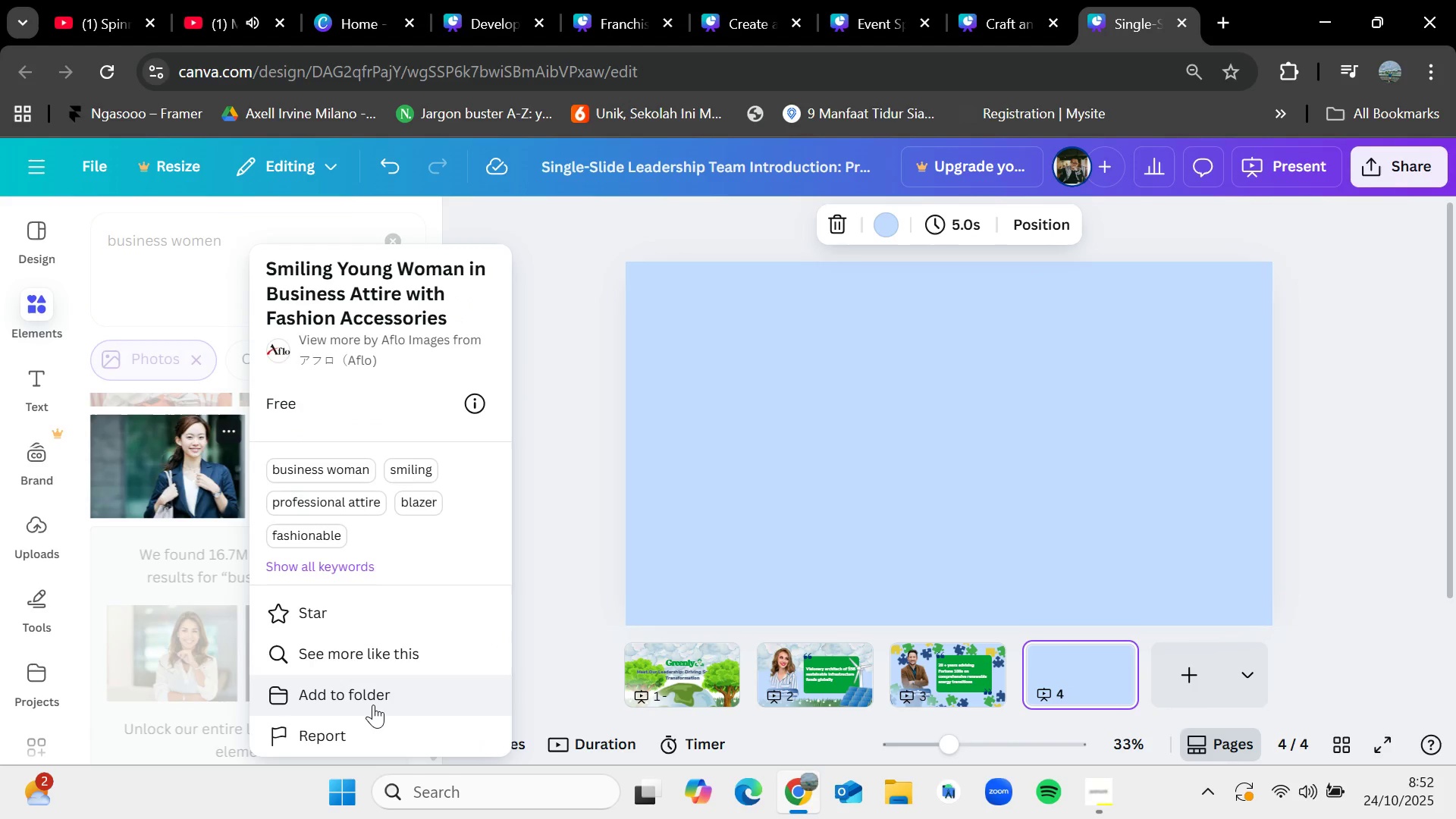 
scroll: coordinate [416, 607], scroll_direction: down, amount: 2.0
 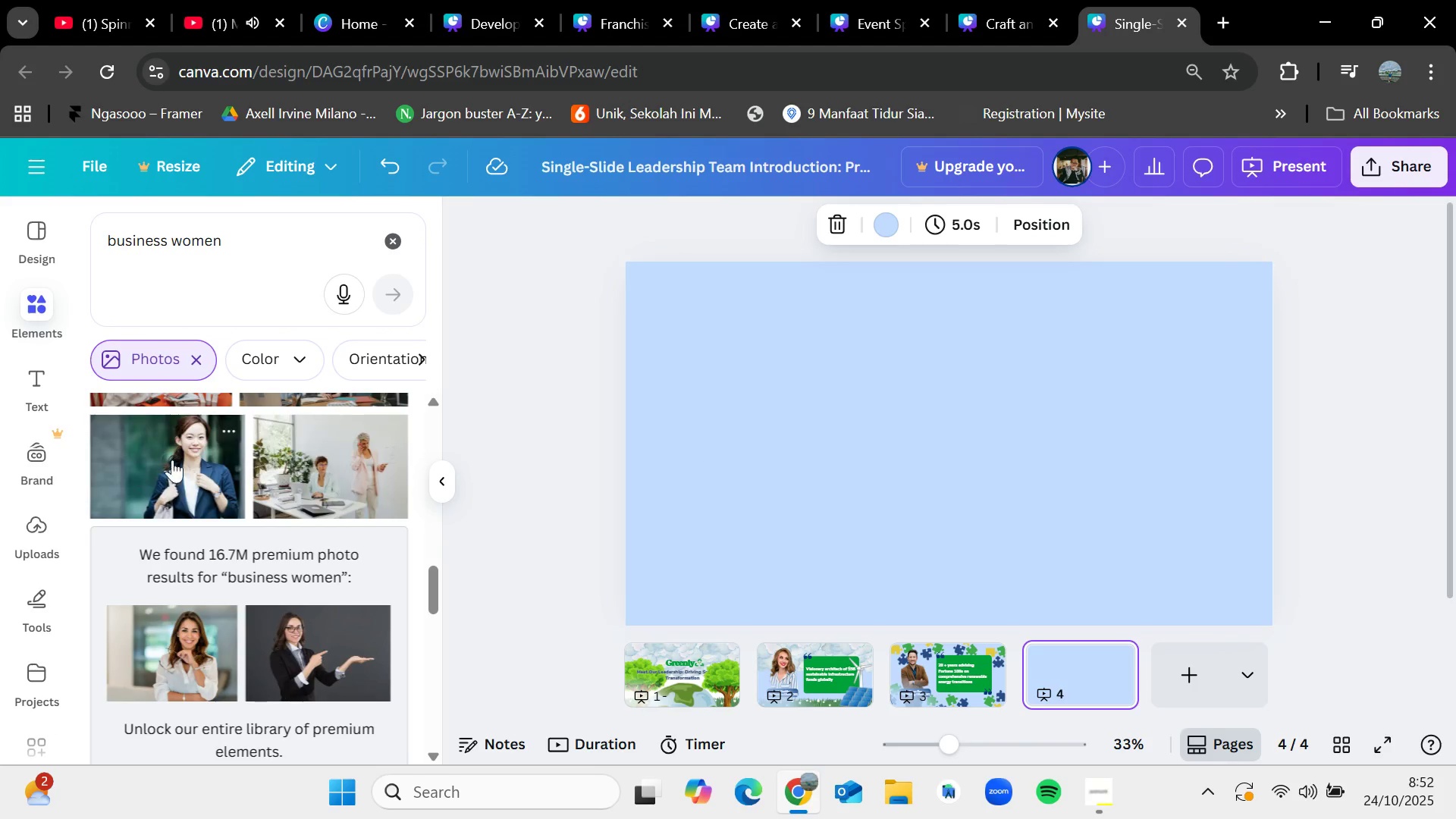 
wait(8.73)
 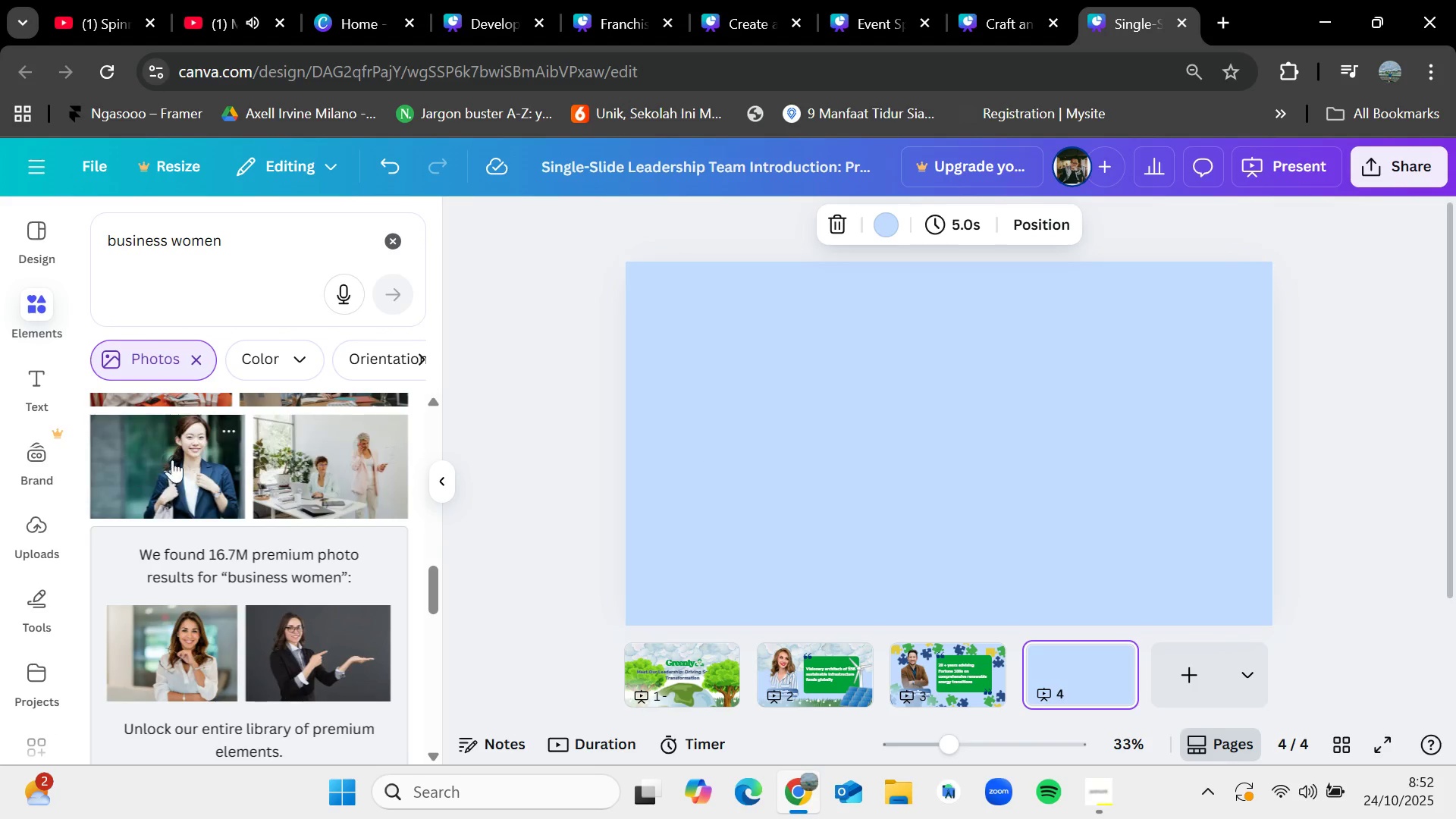 
double_click([974, 433])
 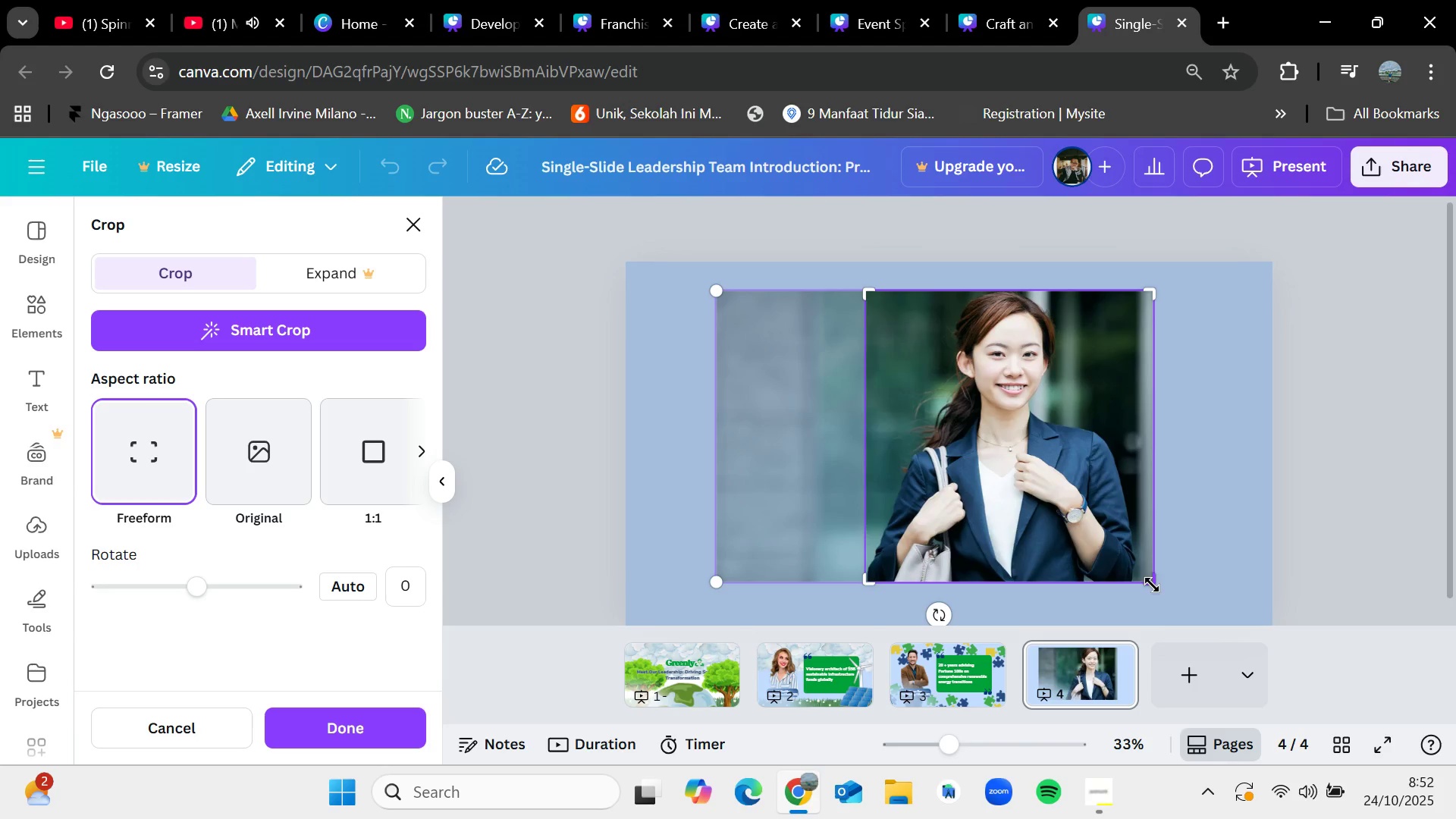 
wait(7.43)
 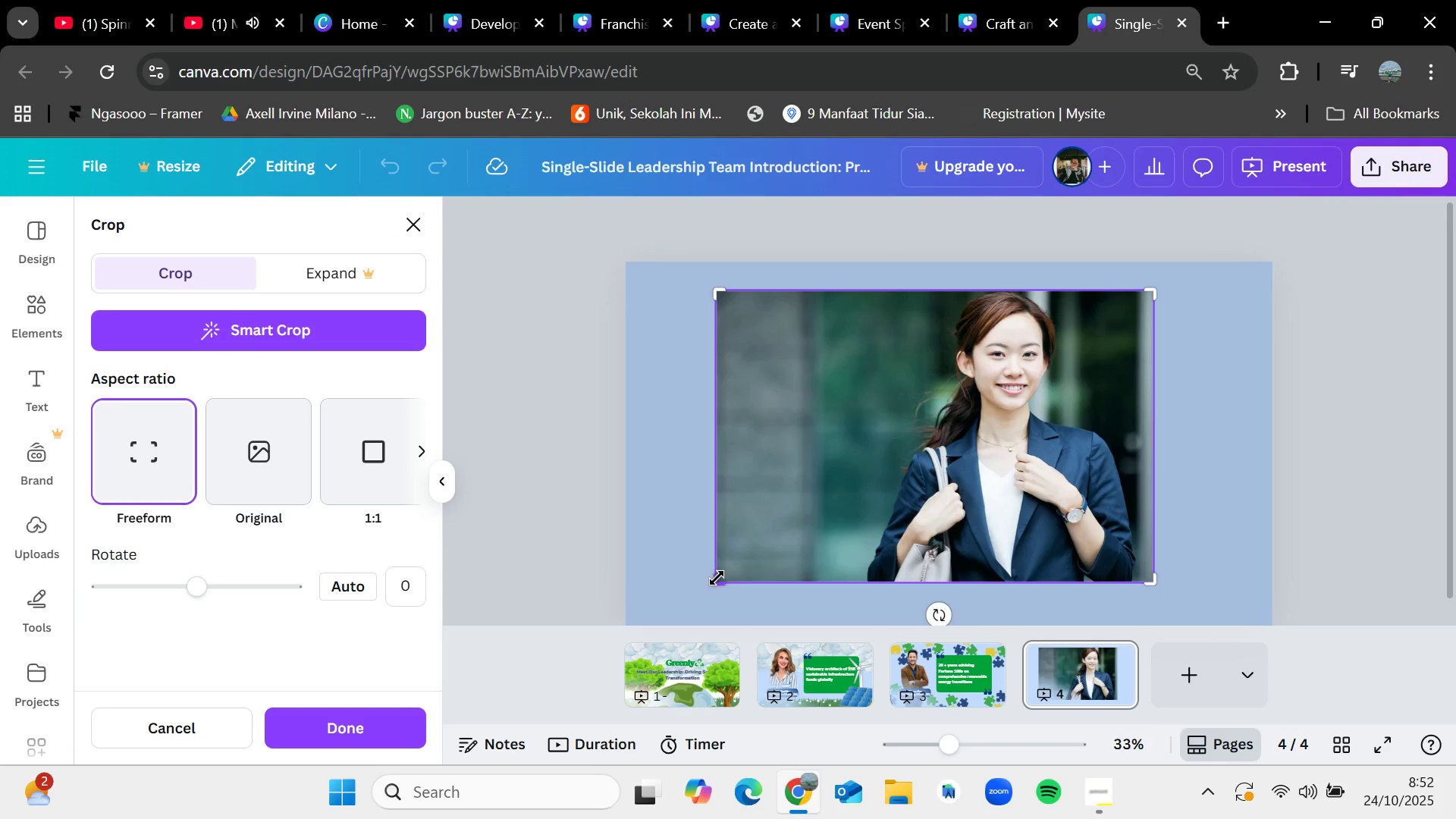 
left_click([329, 719])
 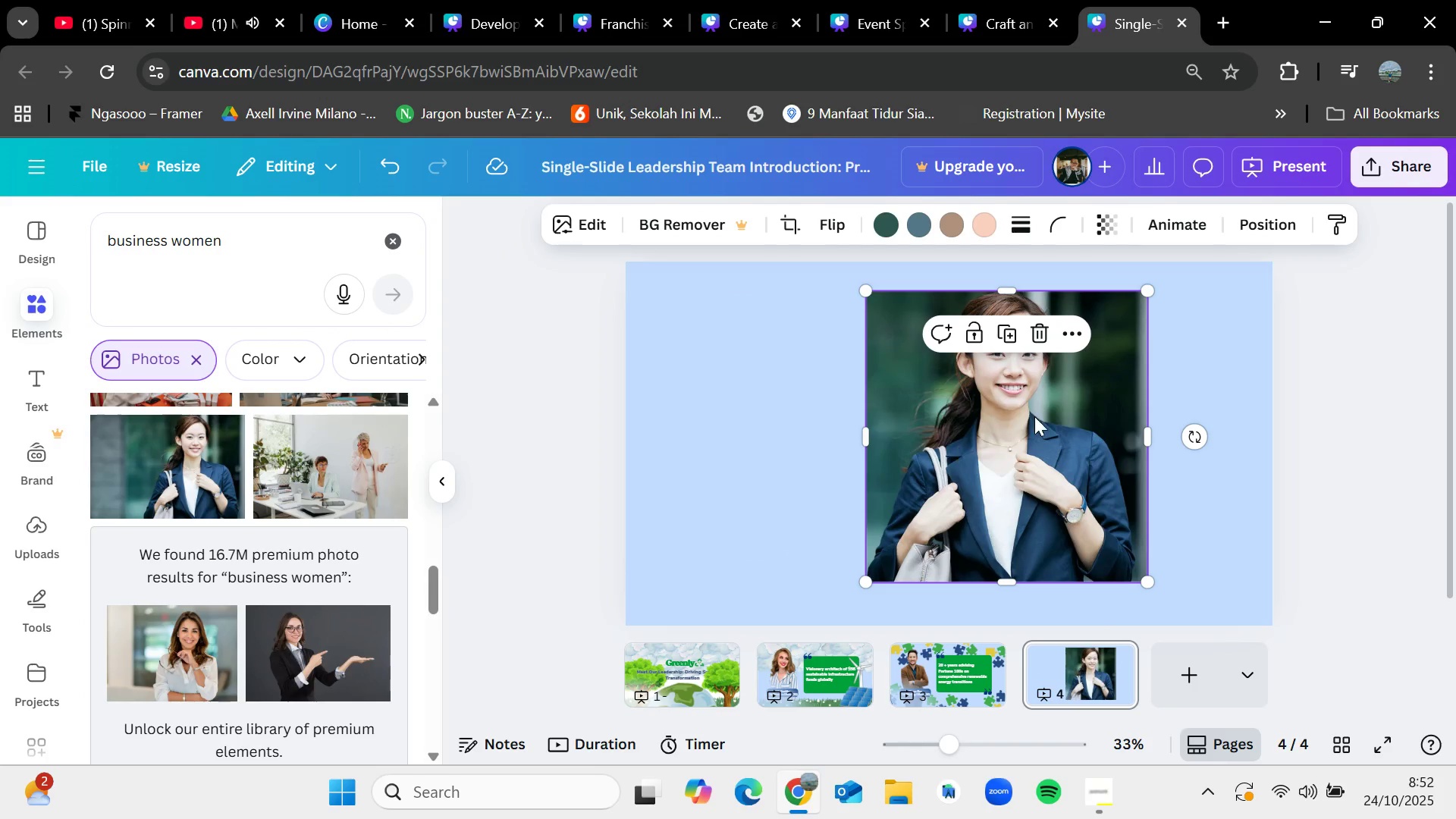 
left_click([1372, 347])
 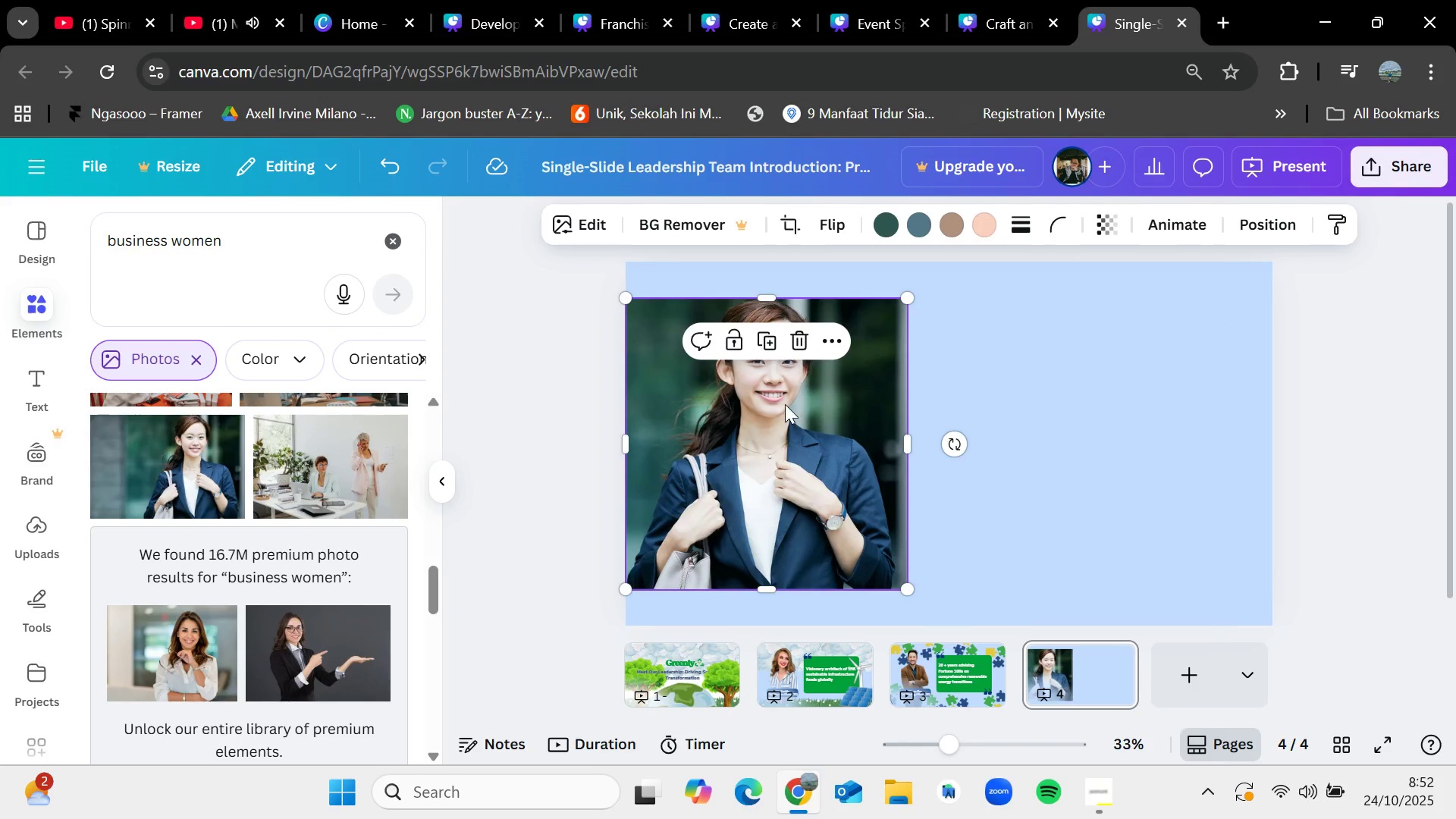 
left_click([835, 344])
 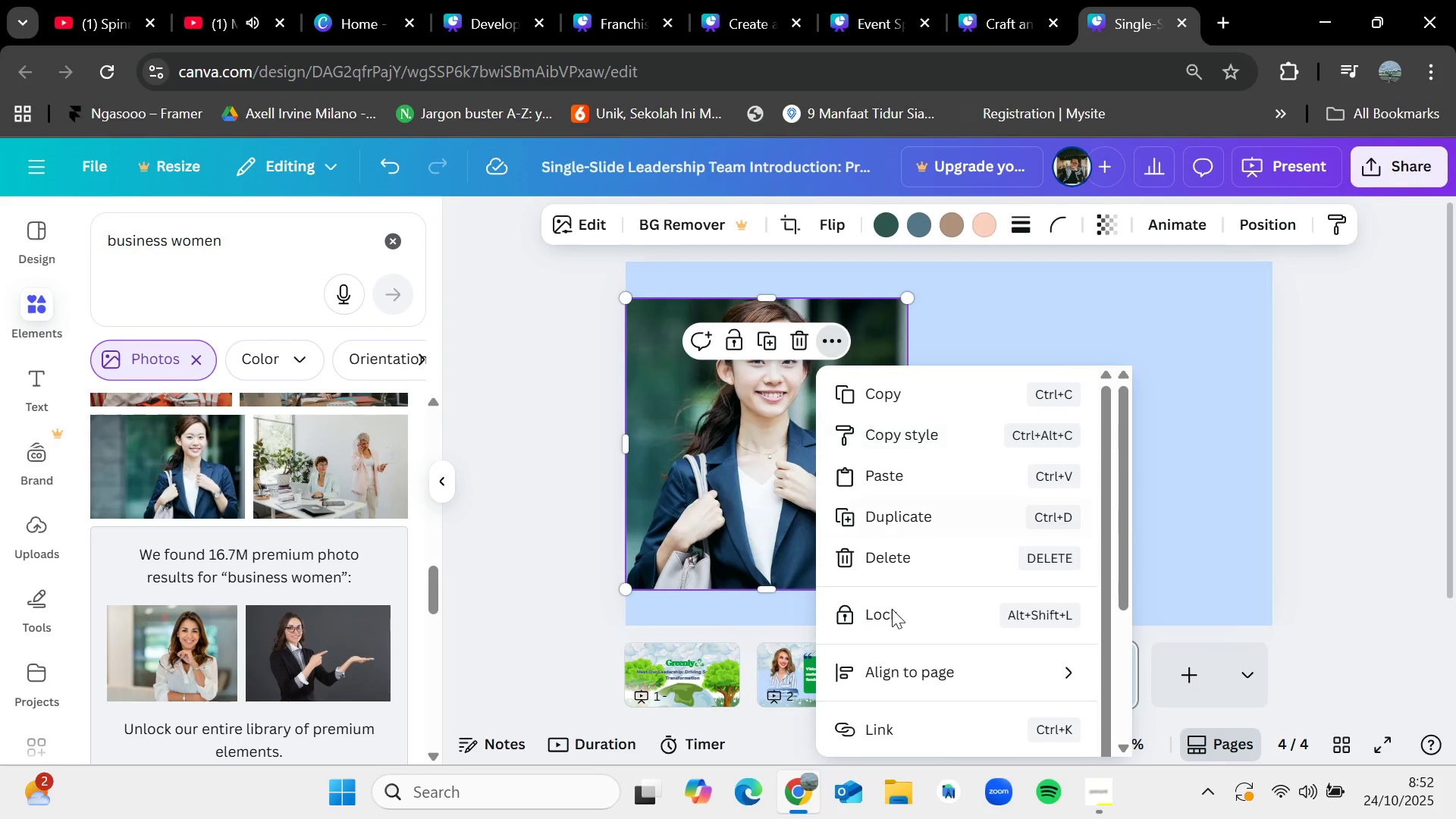 
scroll: coordinate [892, 679], scroll_direction: down, amount: 6.0
 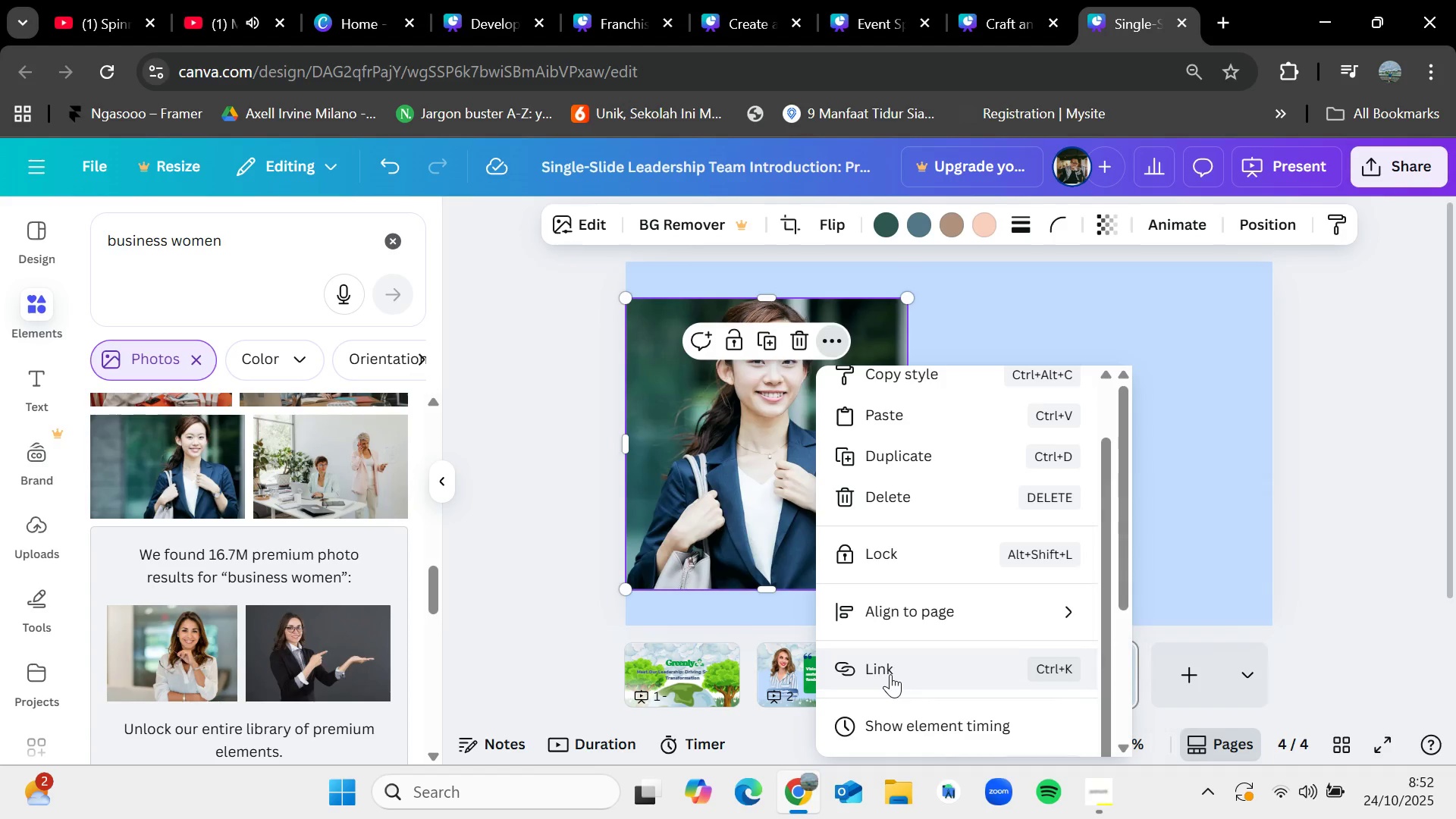 
scroll: coordinate [890, 674], scroll_direction: up, amount: 5.0
 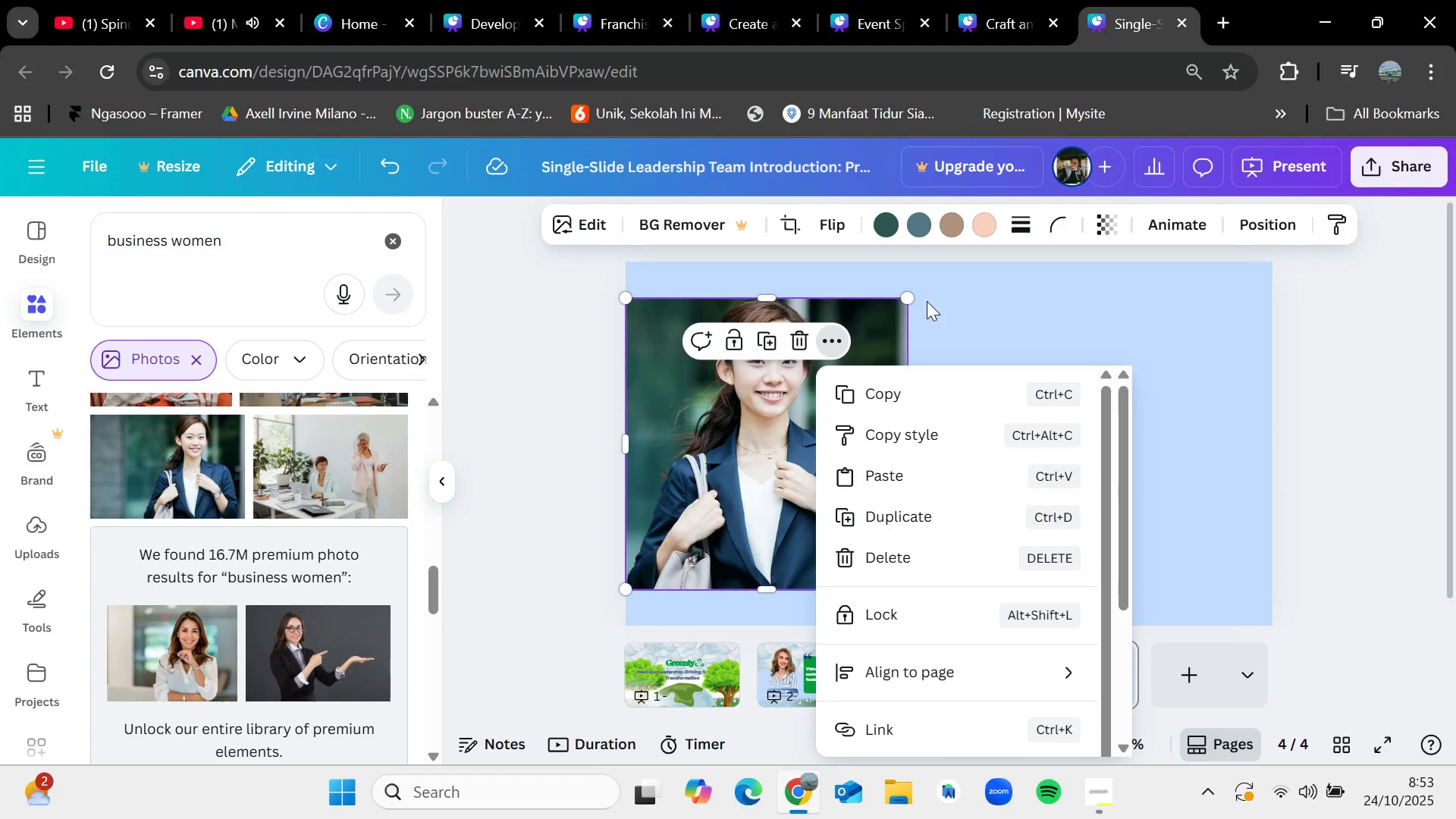 
left_click([980, 283])
 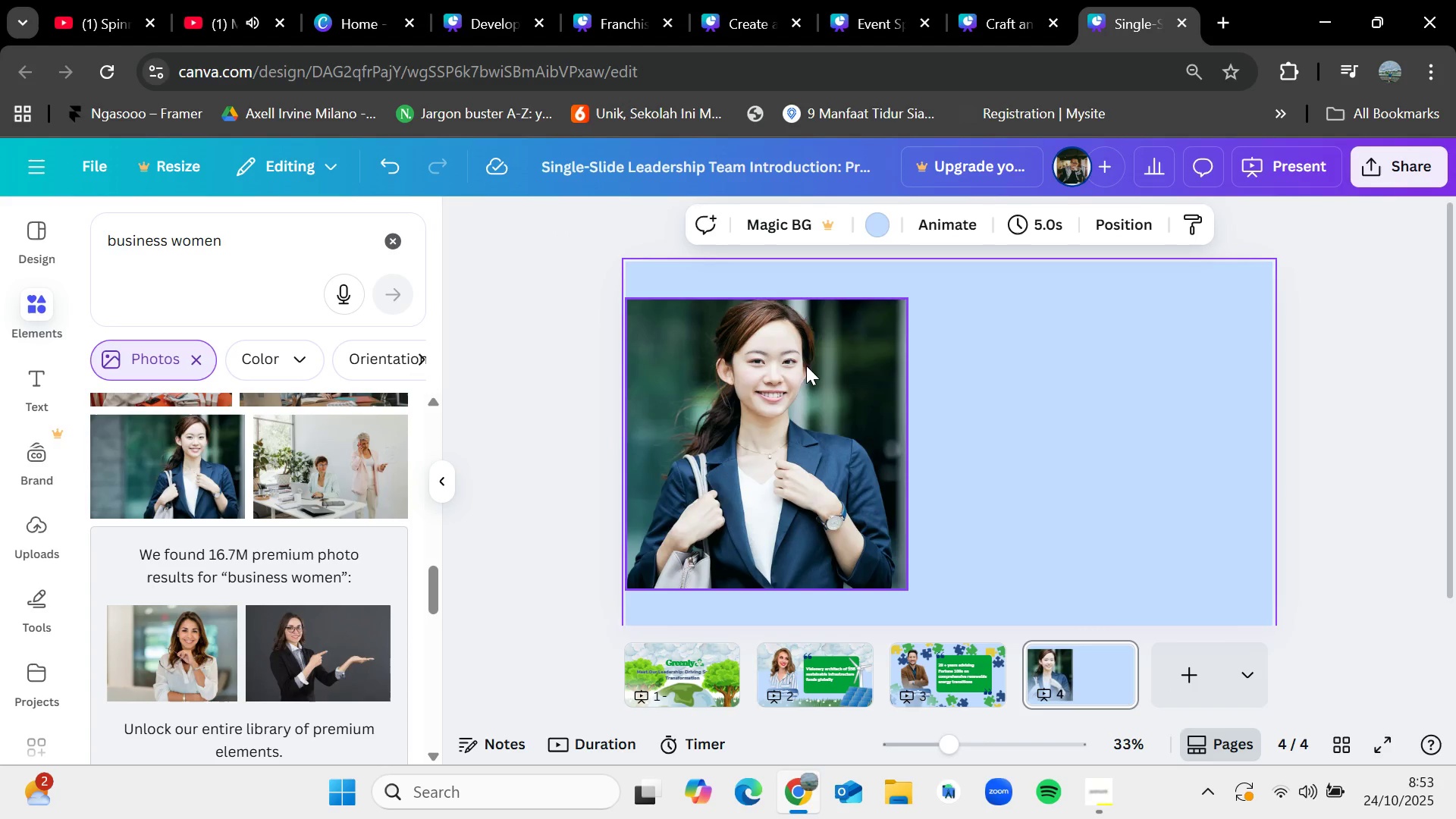 
left_click([805, 366])
 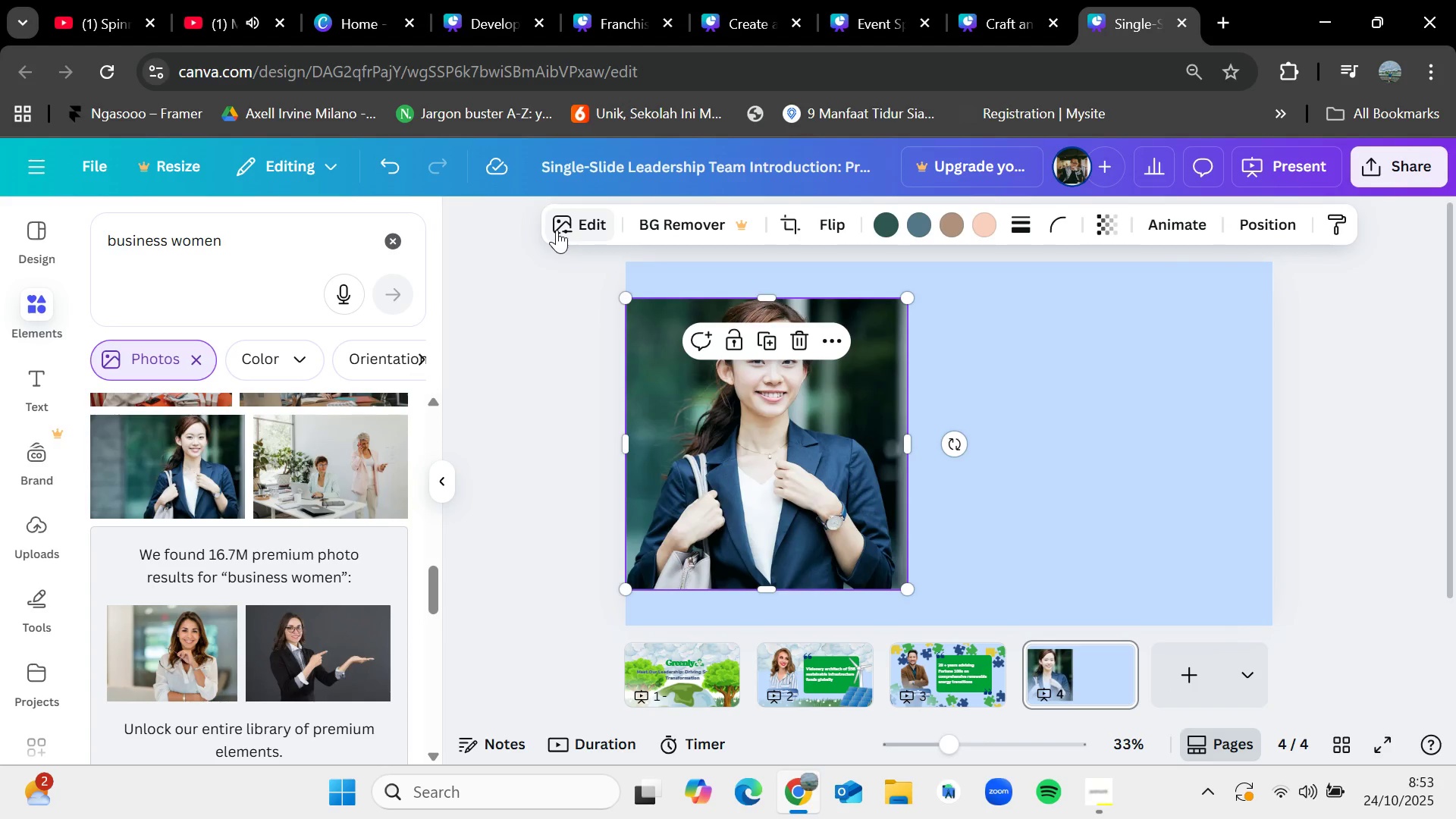 
left_click([557, 230])
 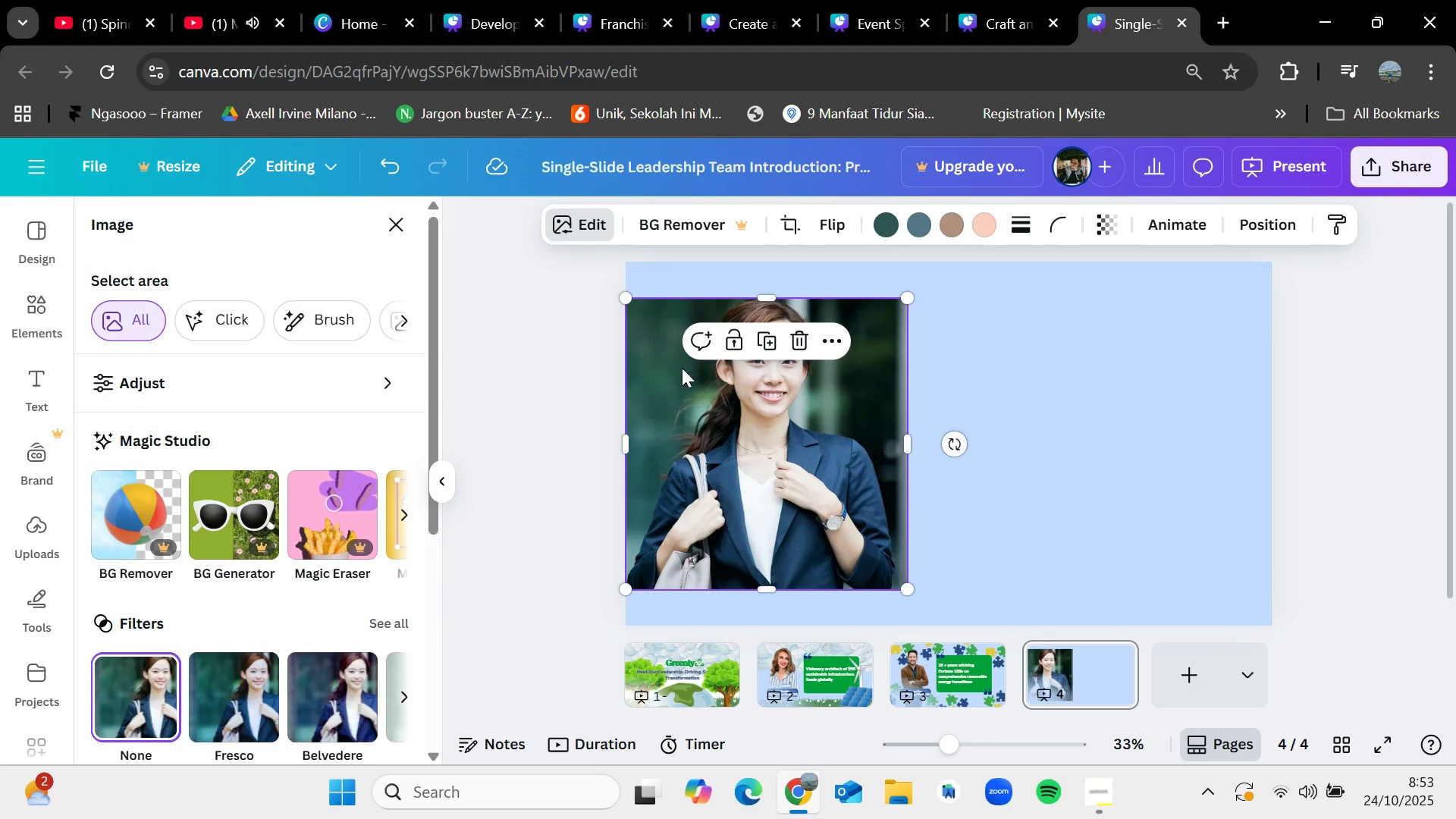 
left_click([997, 513])
 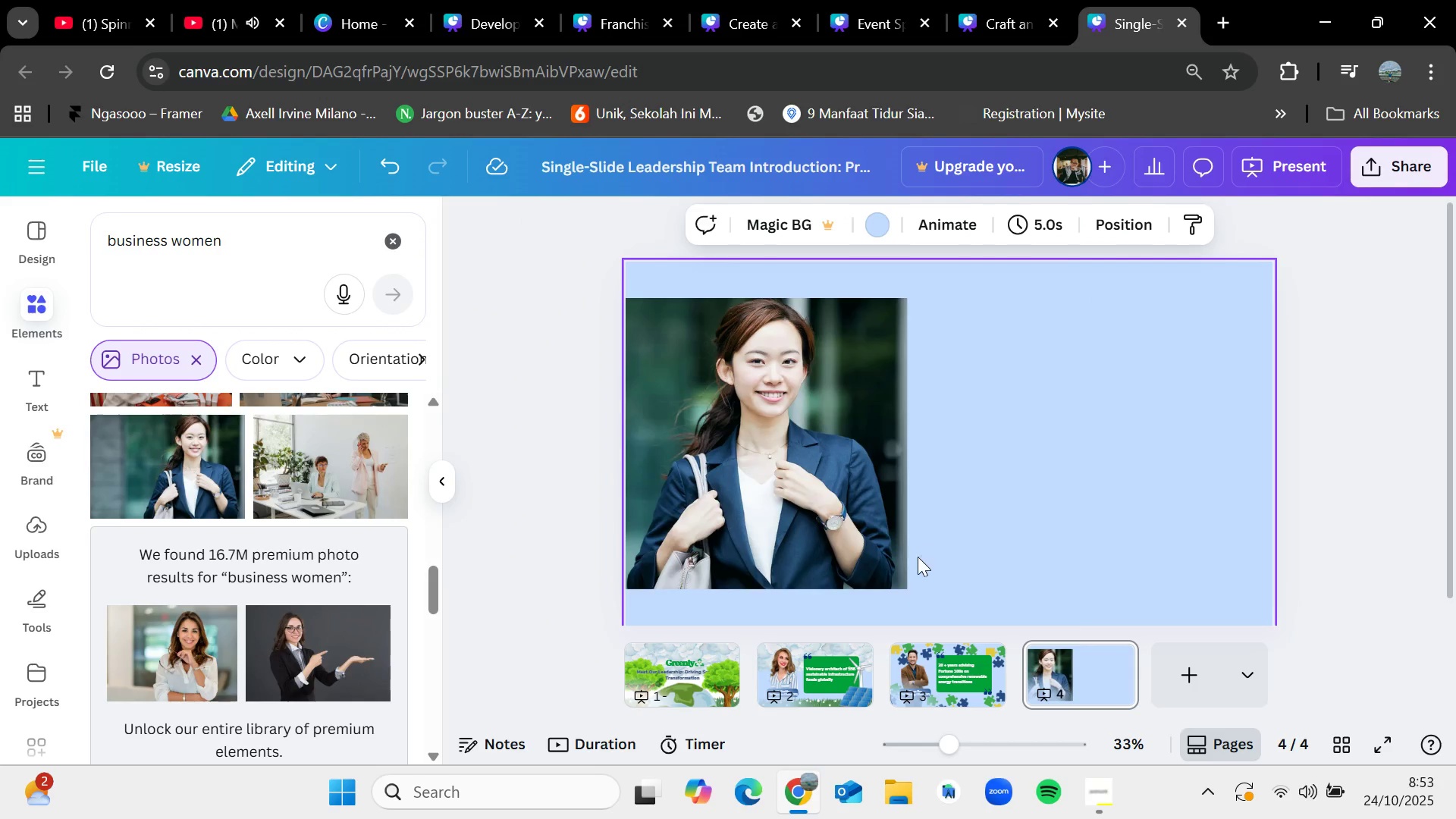 
left_click([844, 523])
 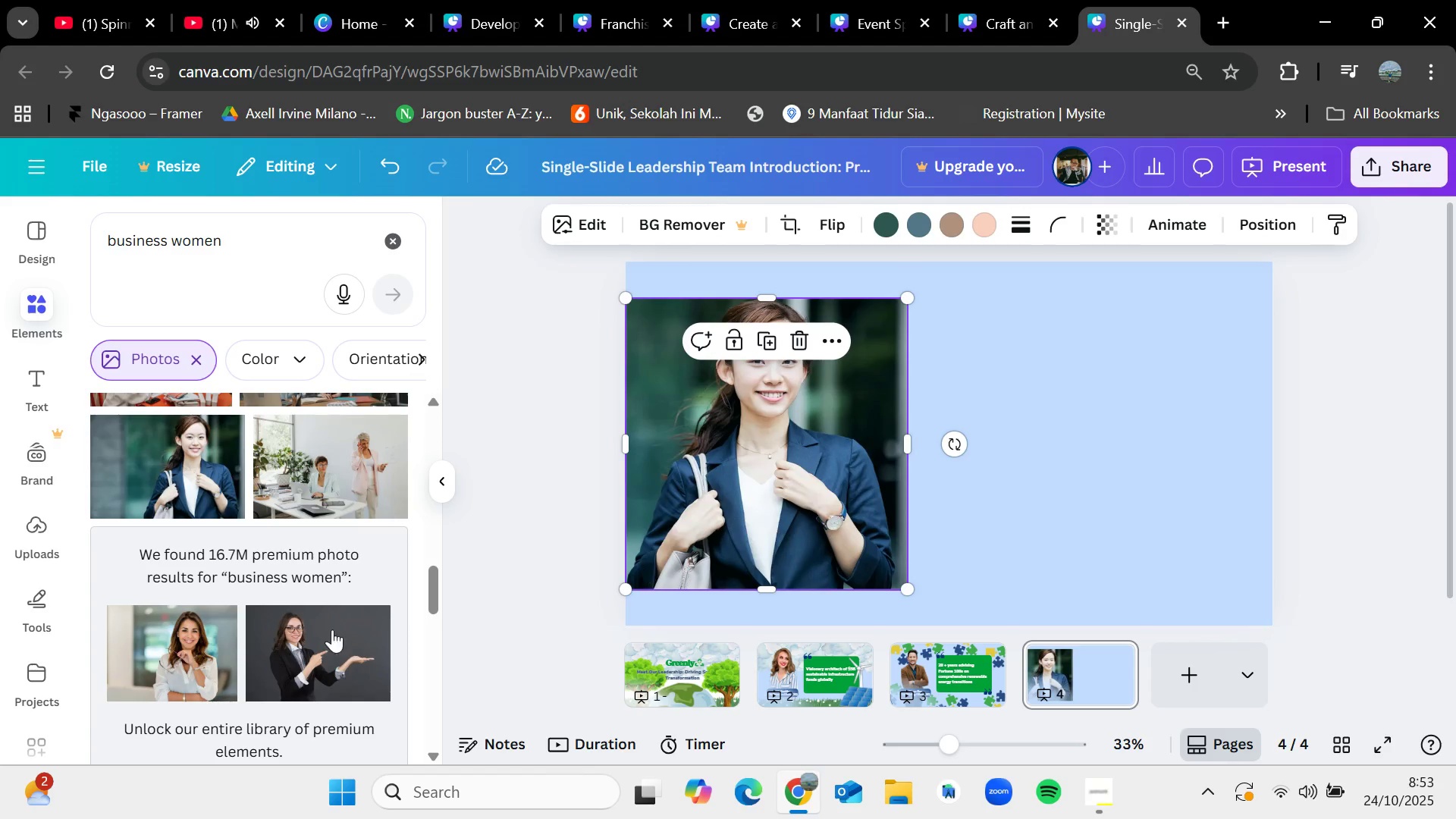 
scroll: coordinate [228, 651], scroll_direction: down, amount: 4.0
 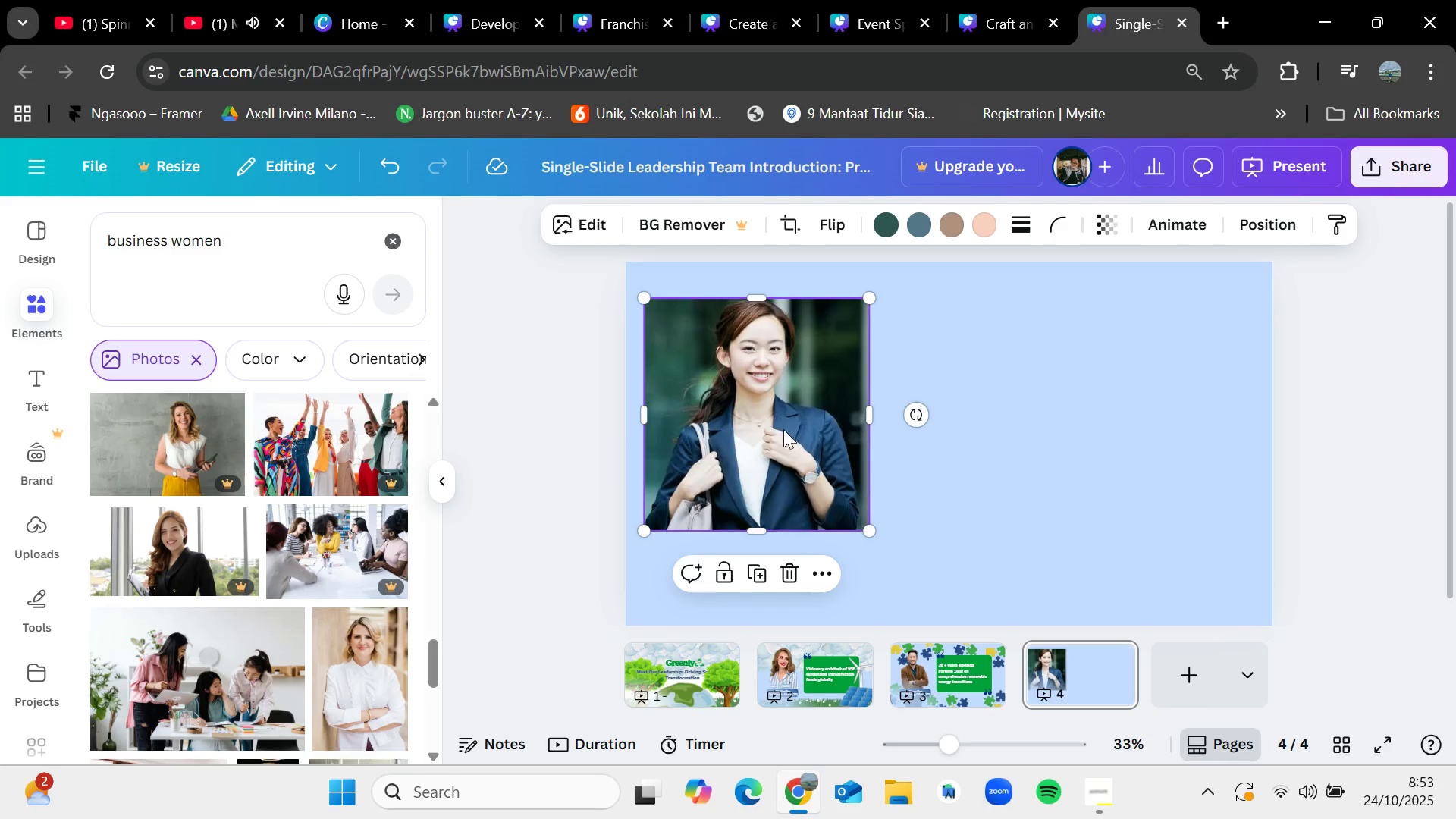 
wait(5.81)
 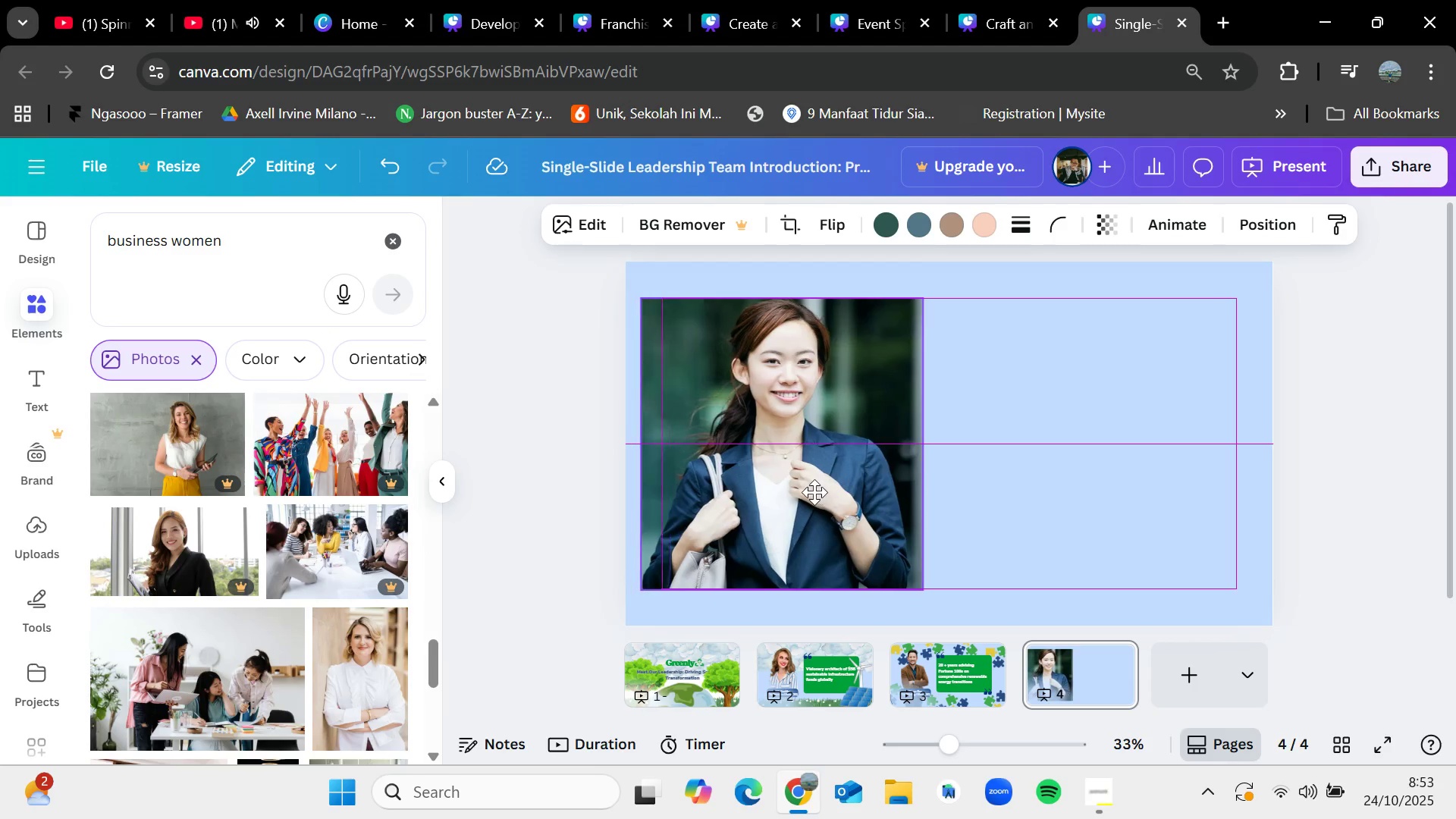 
right_click([782, 431])
 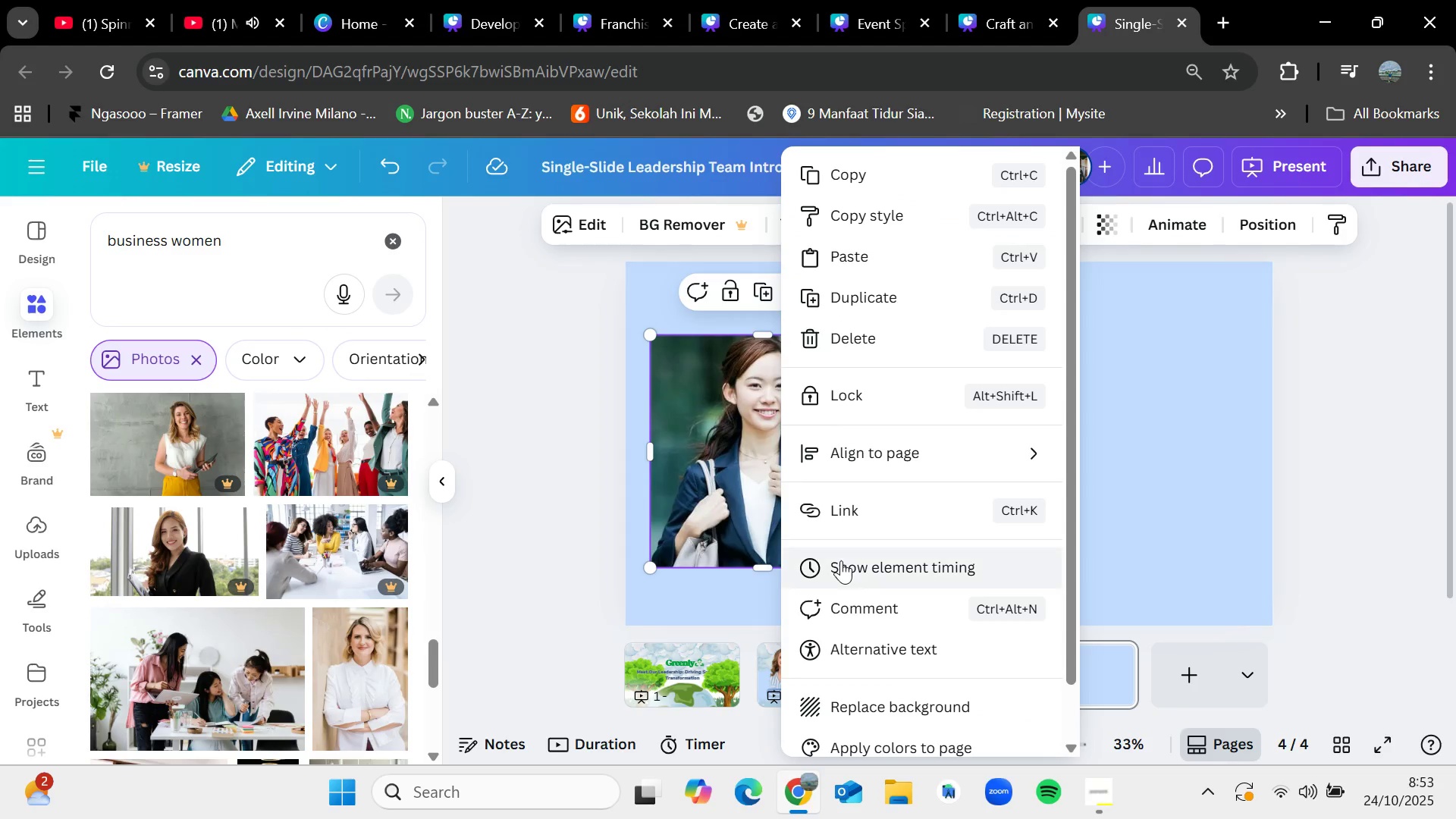 
scroll: coordinate [843, 564], scroll_direction: down, amount: 1.0
 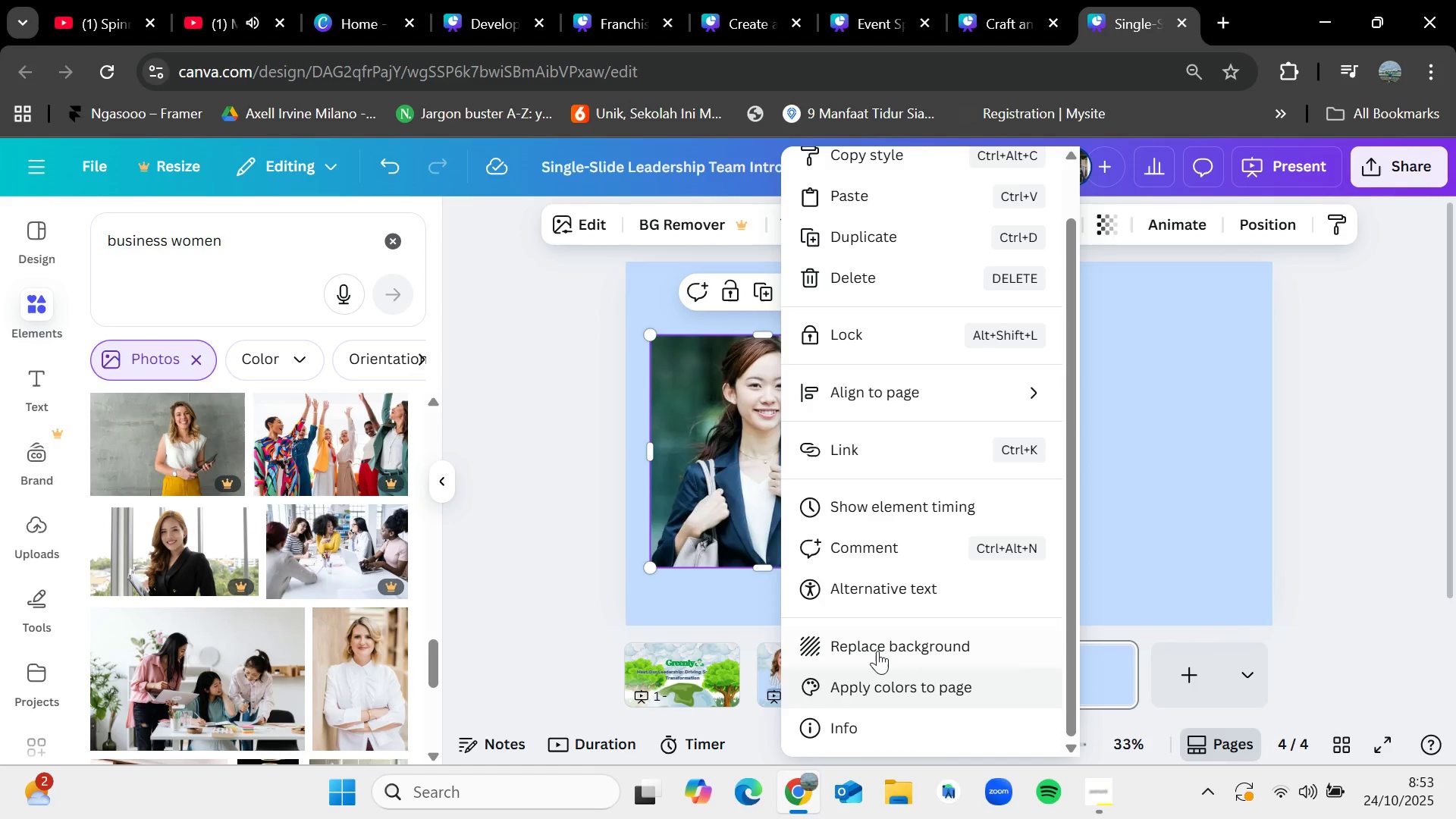 
left_click([877, 647])
 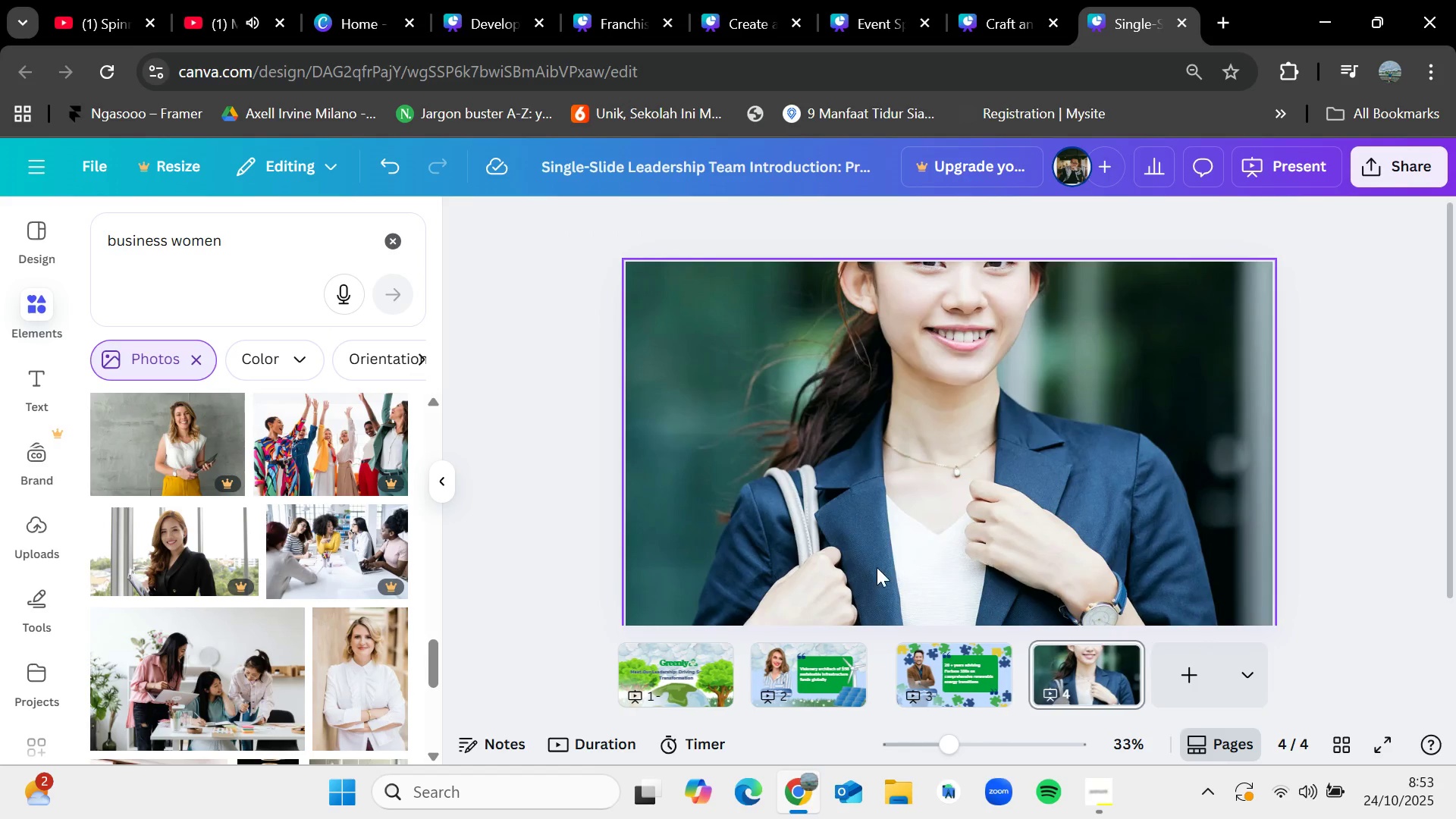 
key(Control+Z)
 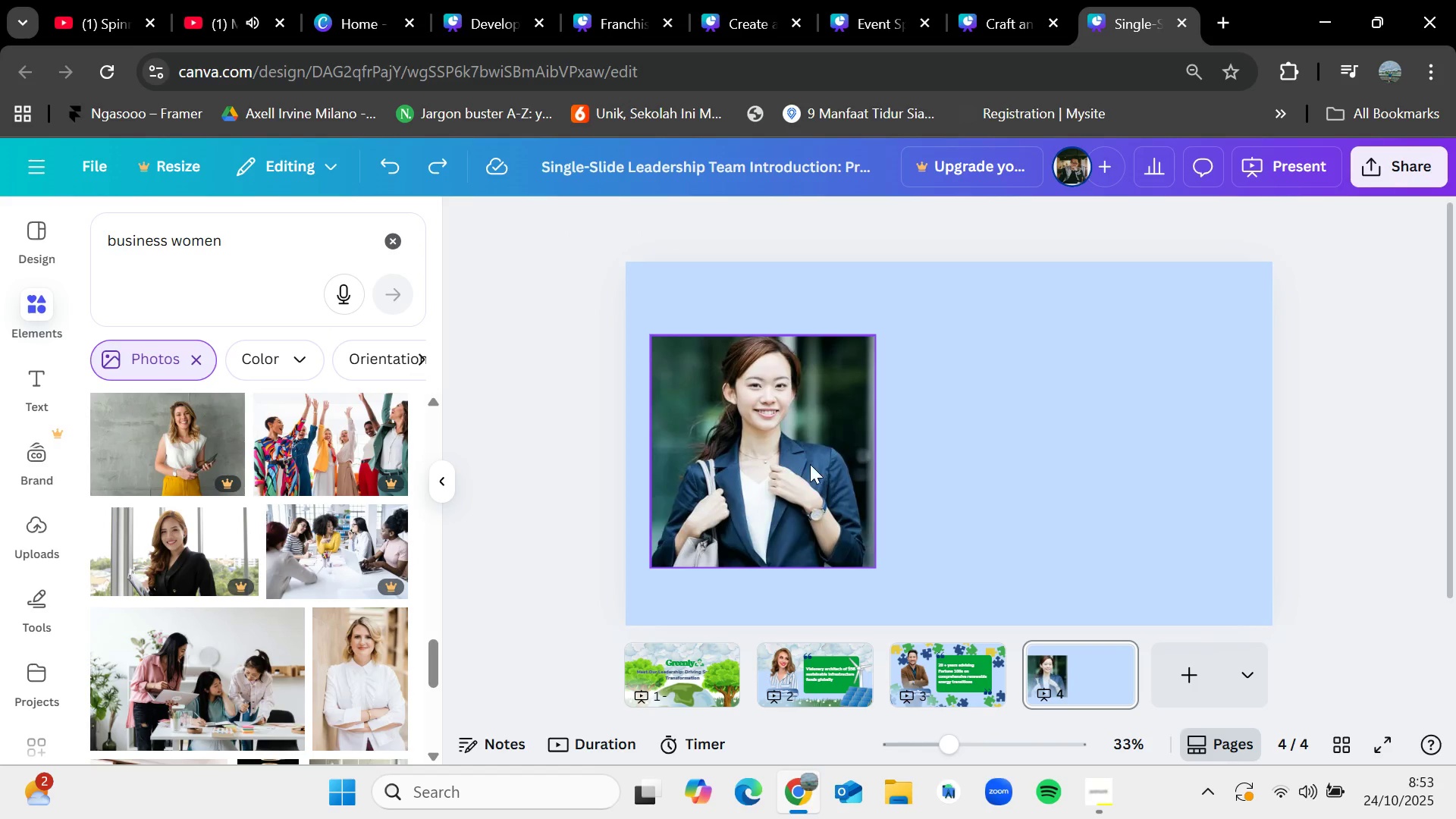 
right_click([809, 464])
 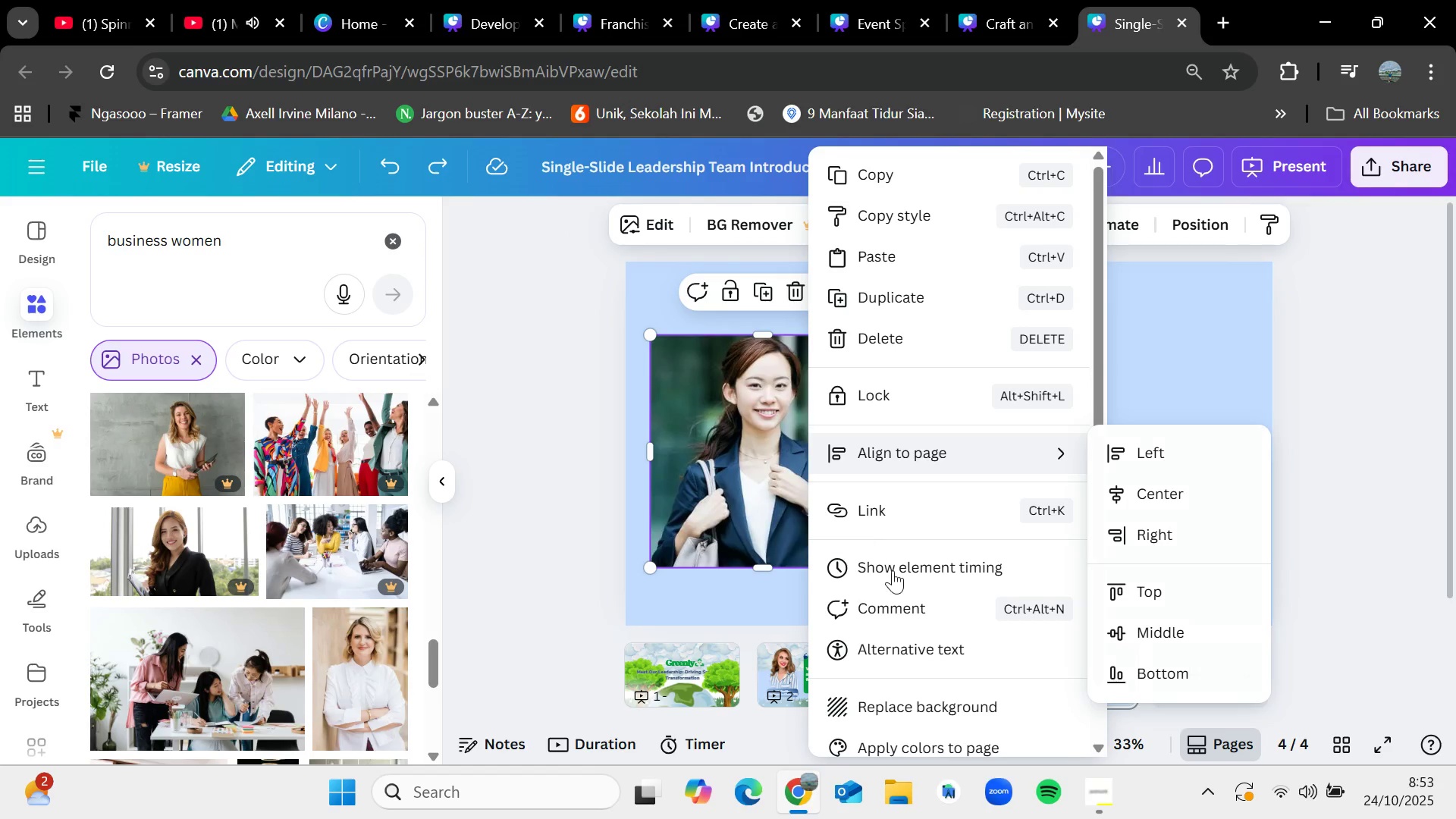 
scroll: coordinate [910, 625], scroll_direction: down, amount: 2.0
 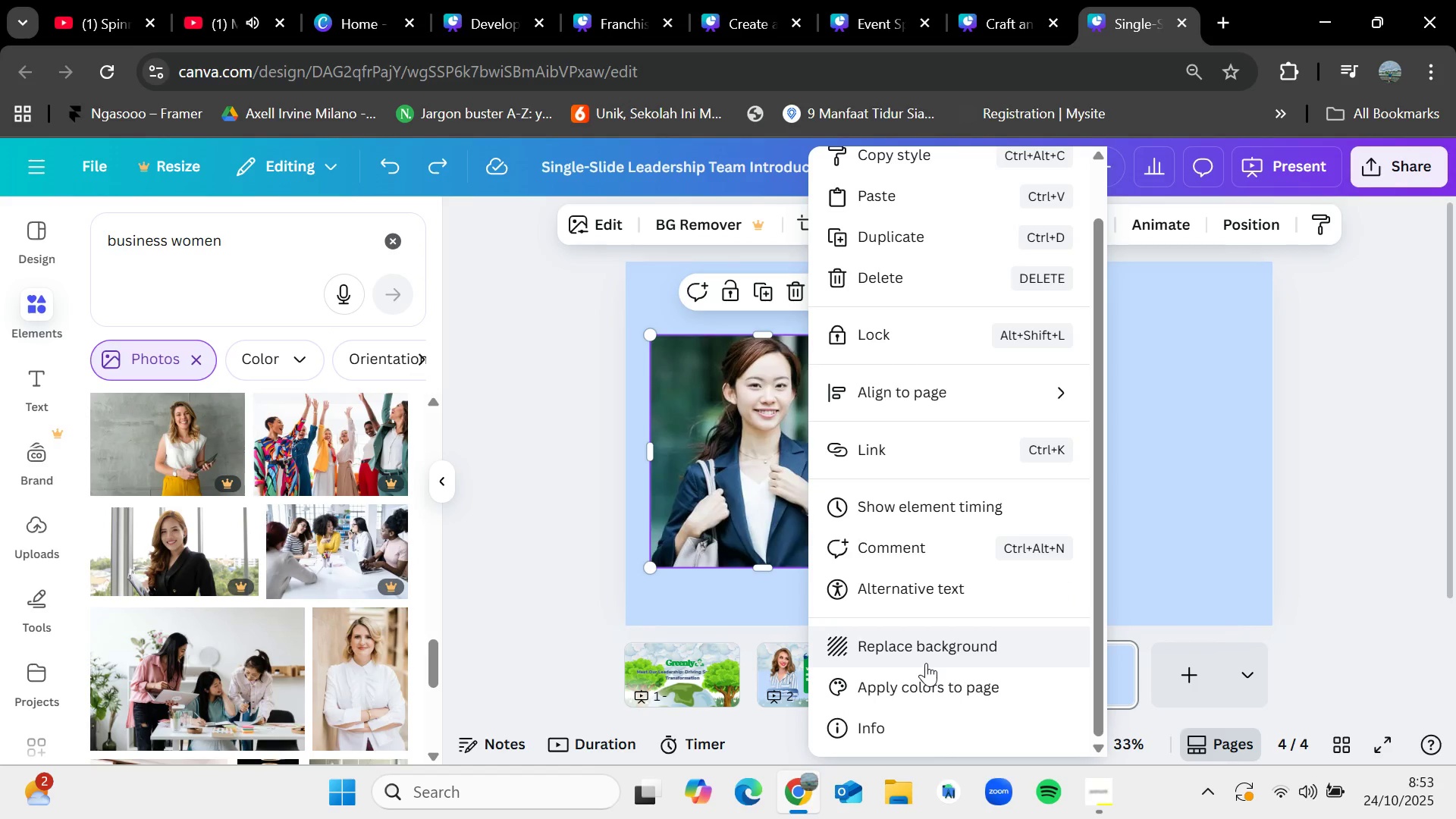 
scroll: coordinate [926, 663], scroll_direction: up, amount: 3.0
 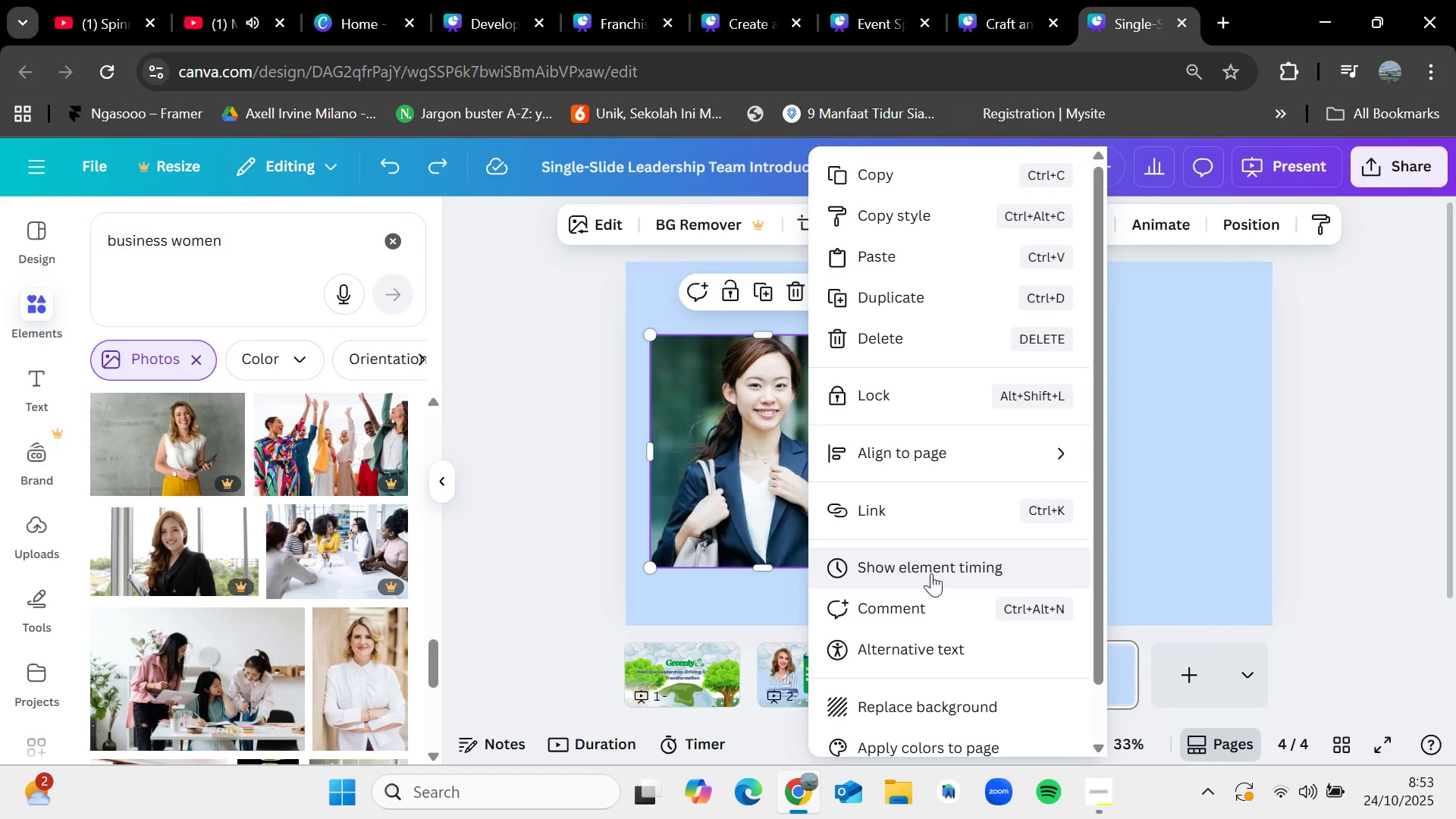 
scroll: coordinate [921, 614], scroll_direction: down, amount: 1.0
 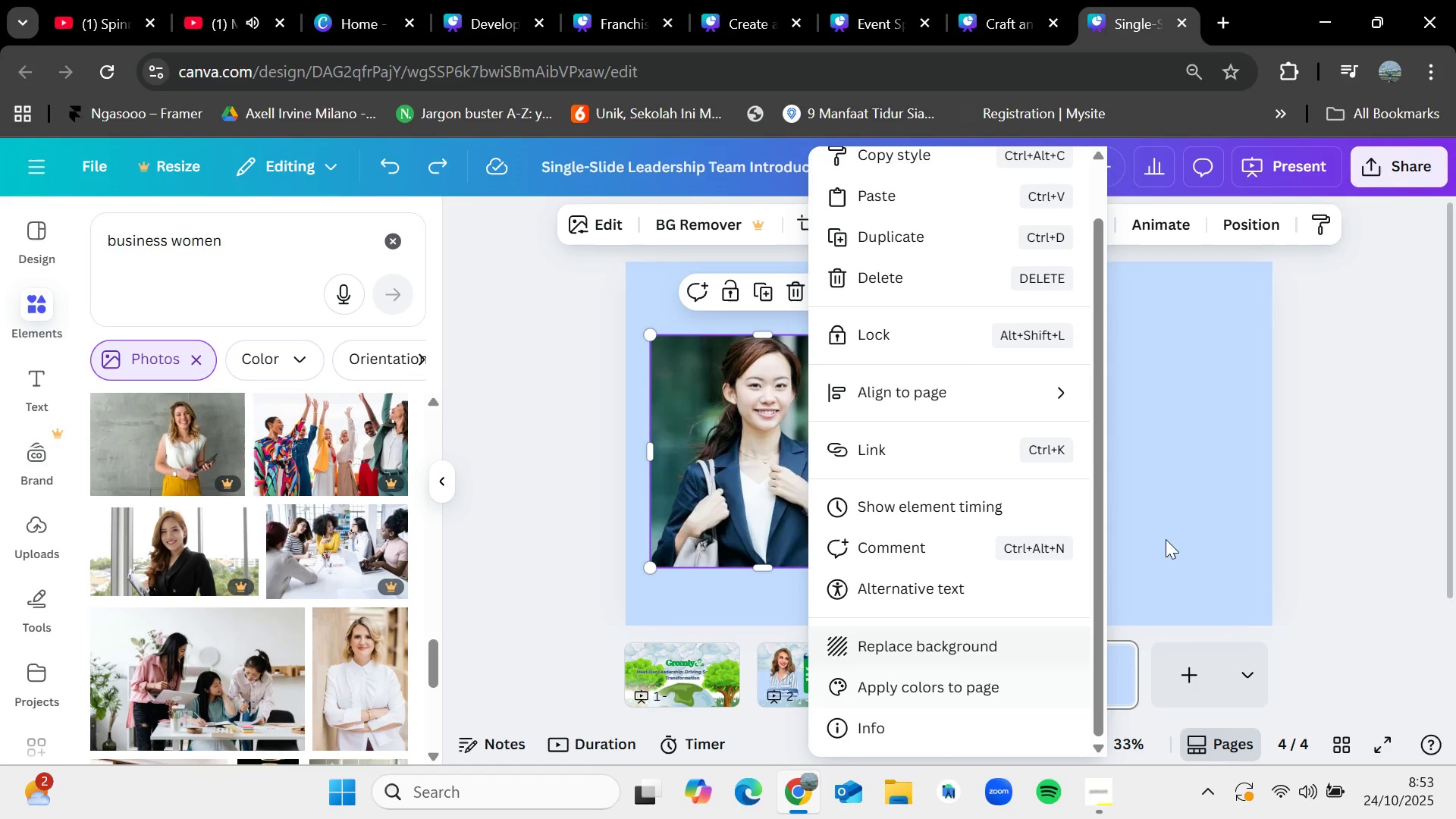 
scroll: coordinate [961, 521], scroll_direction: up, amount: 4.0
 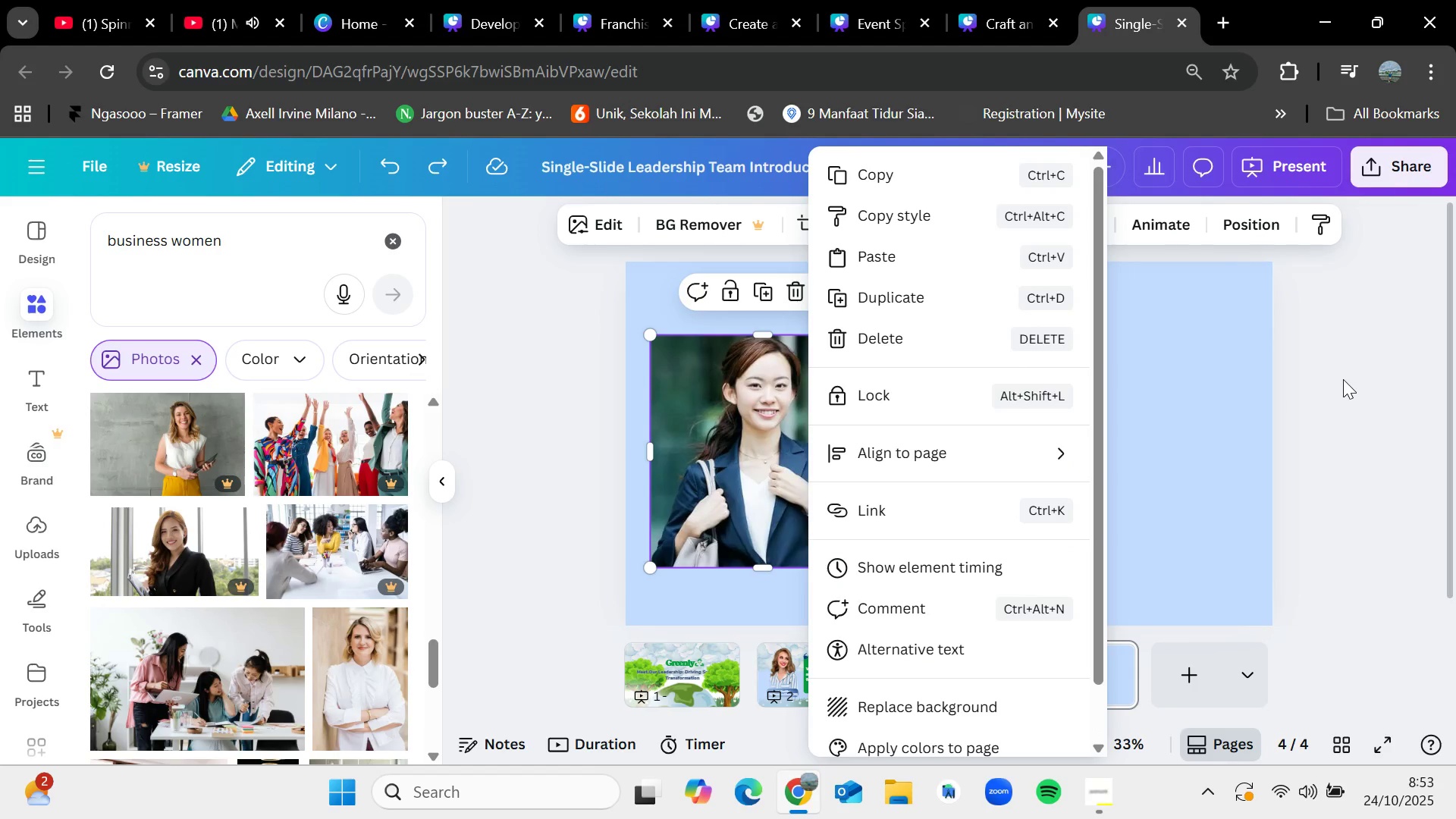 
left_click([1343, 379])
 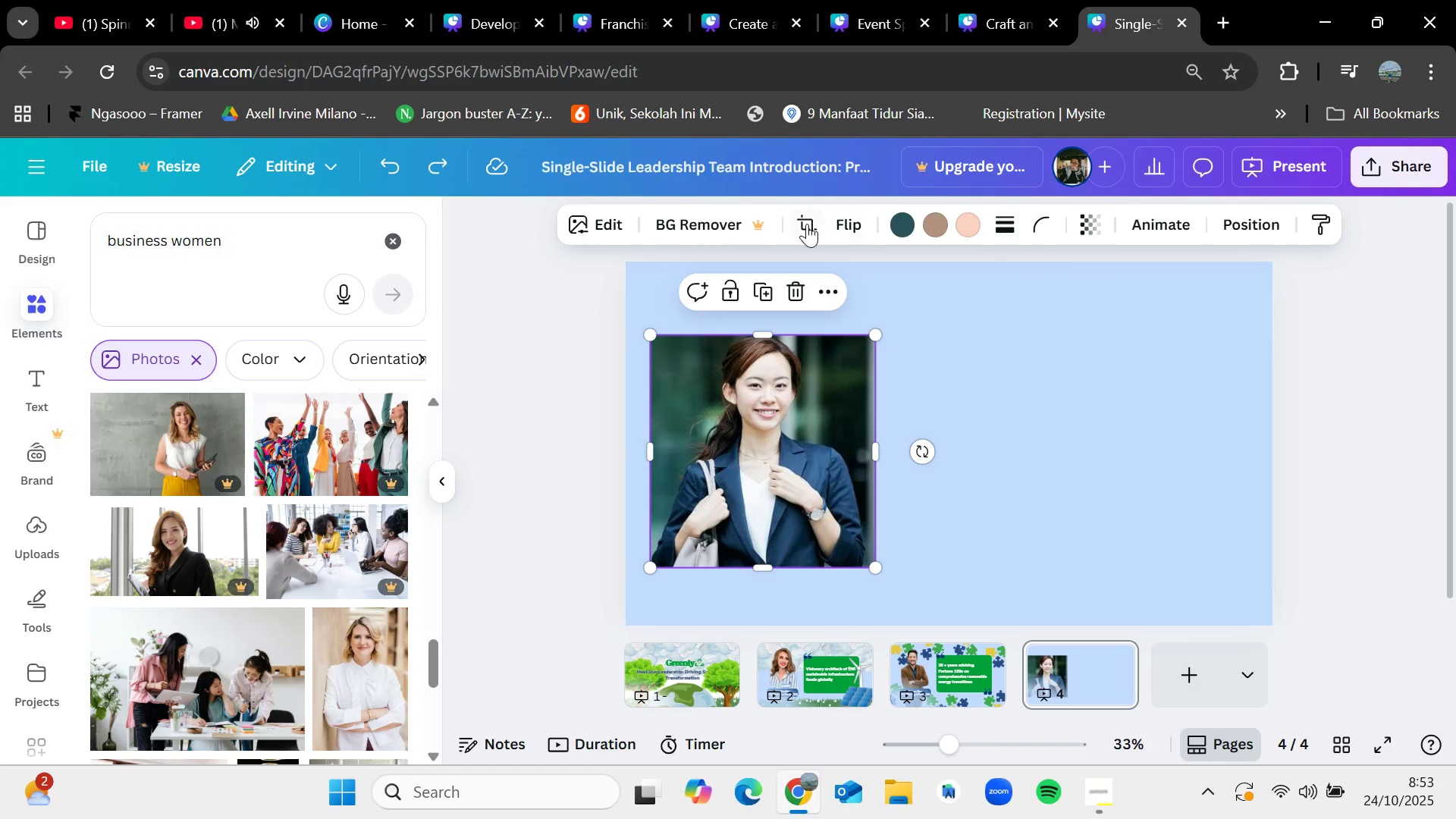 
left_click([1042, 453])
 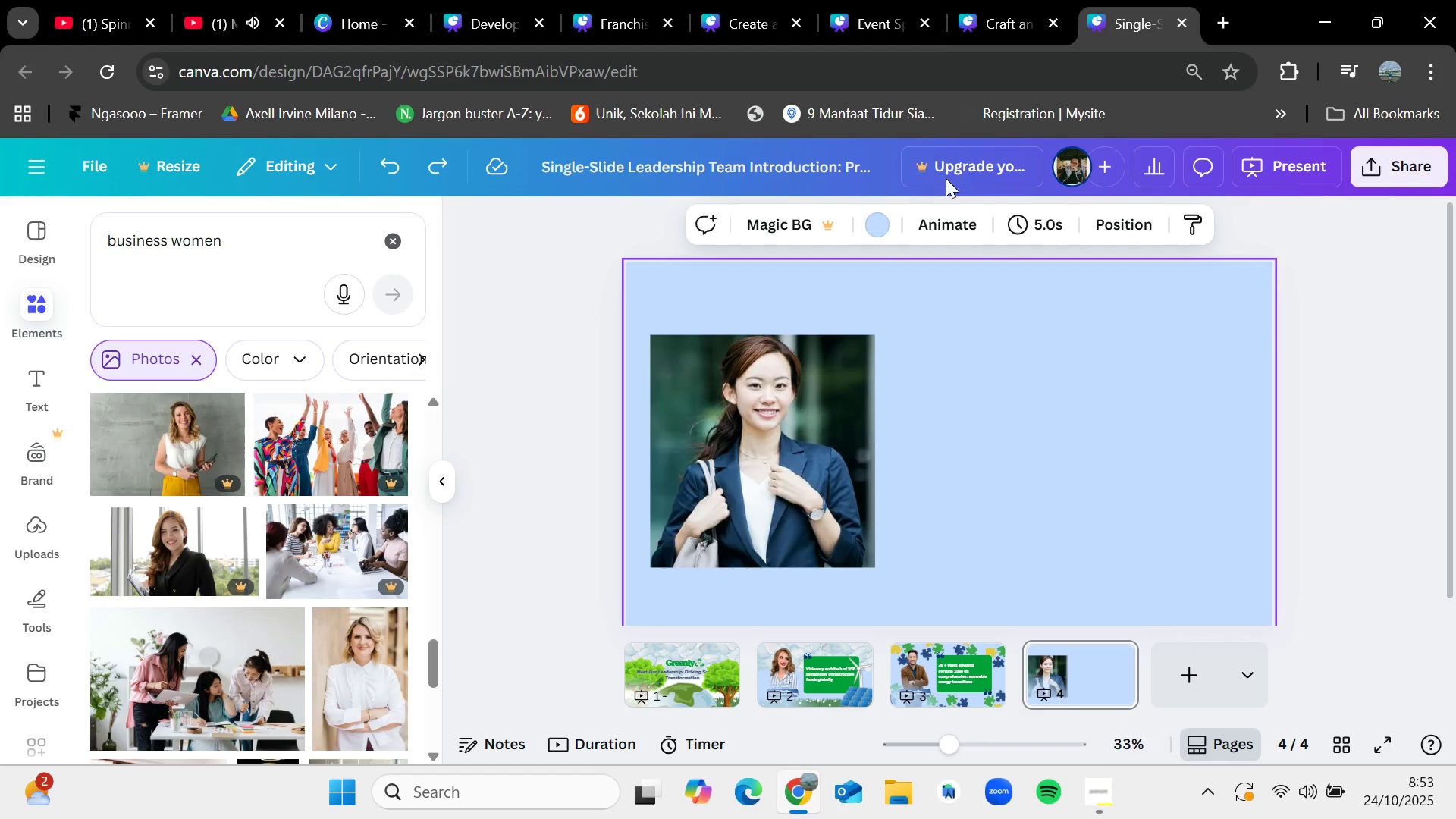 
left_click([914, 0])
 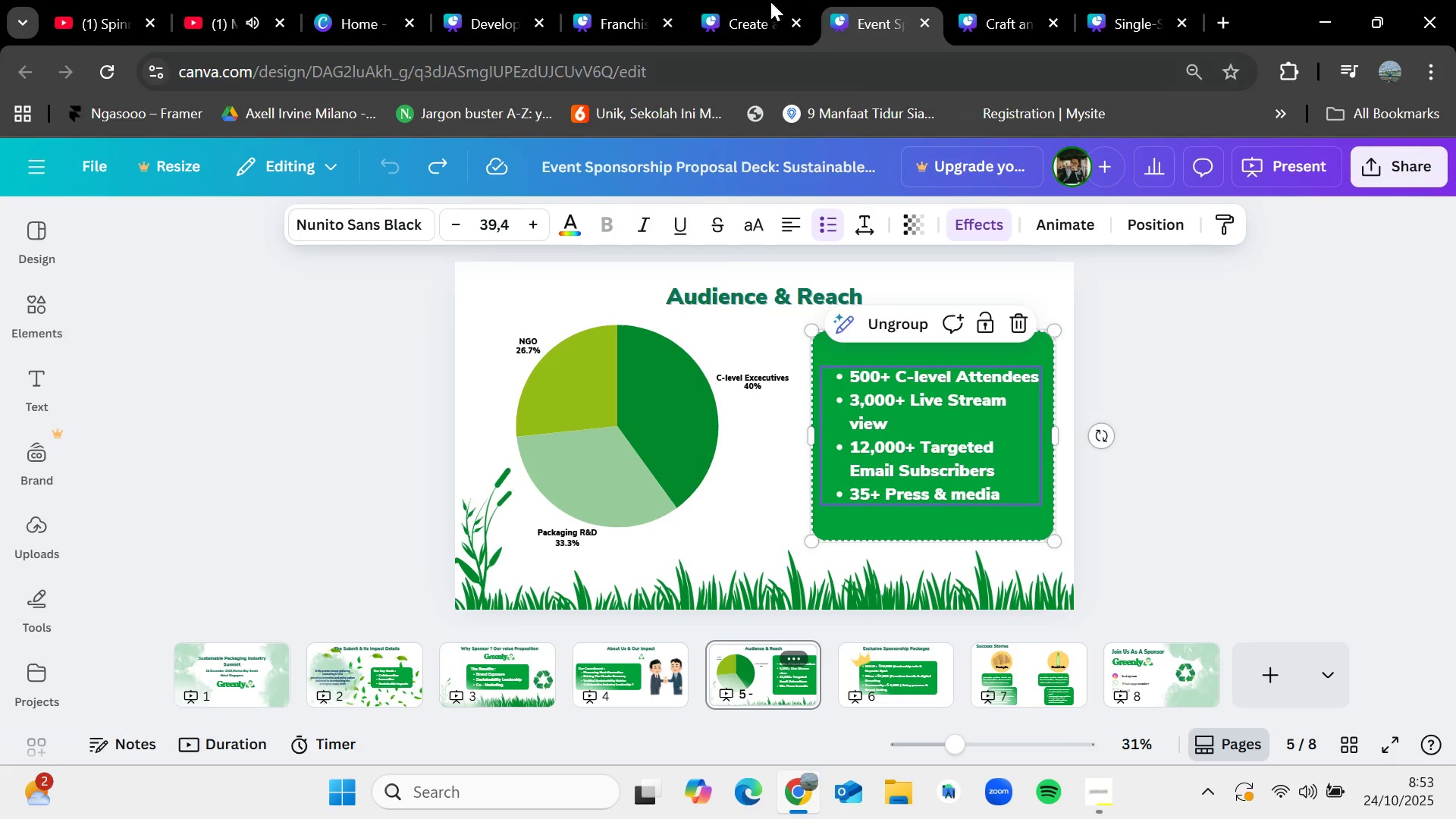 
left_click([750, 0])
 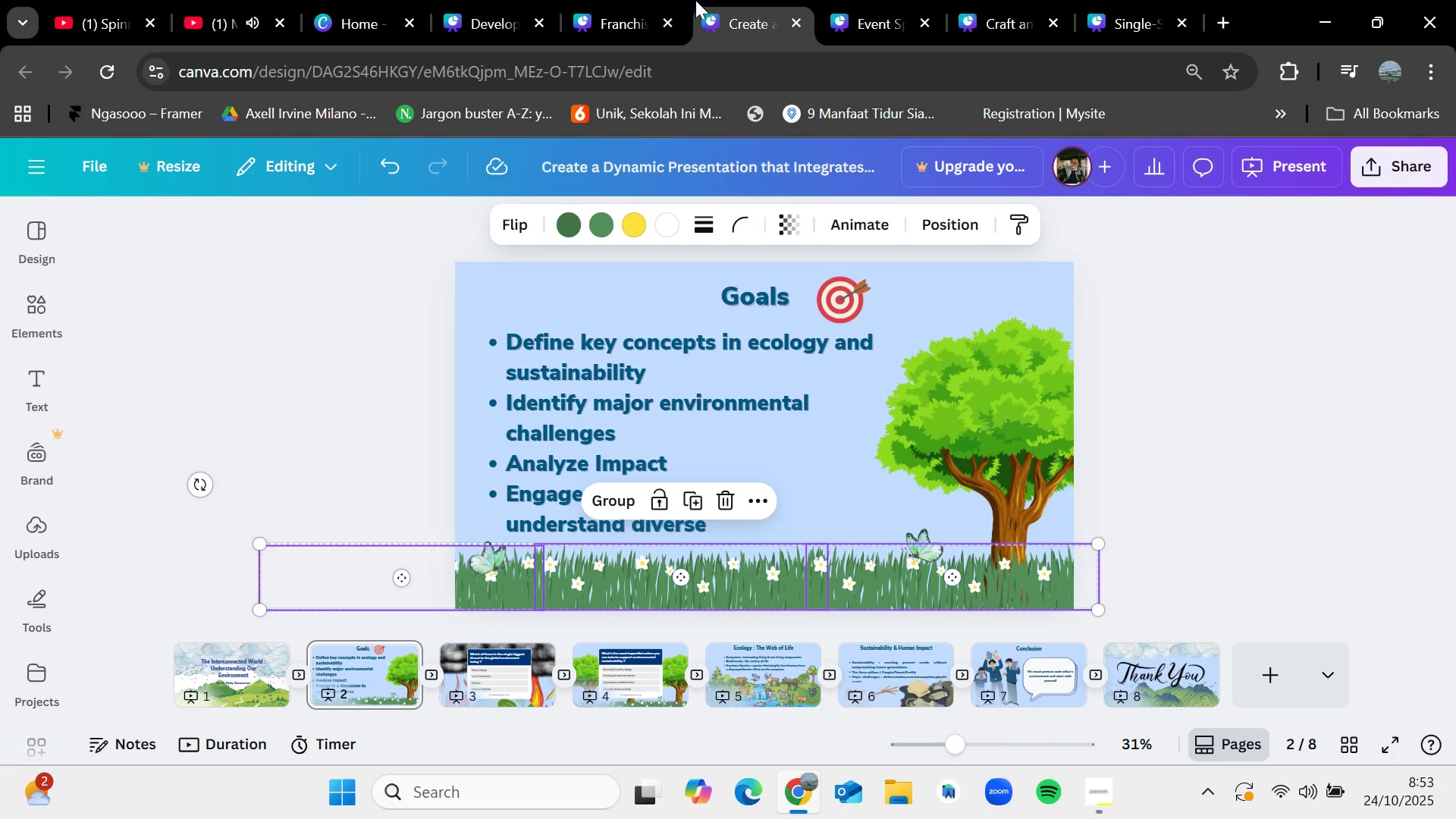 
left_click([636, 0])
 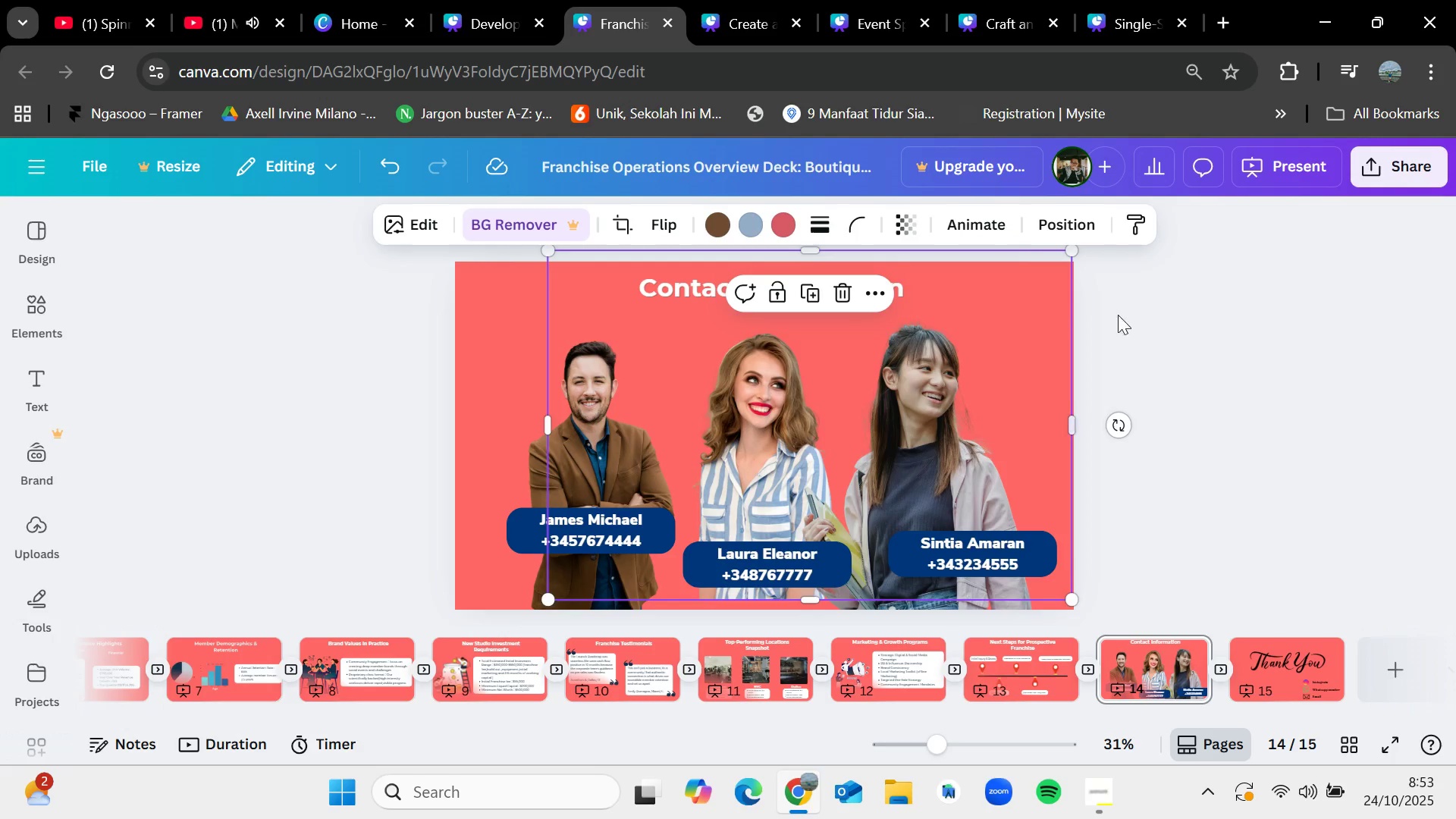 
left_click([1243, 334])
 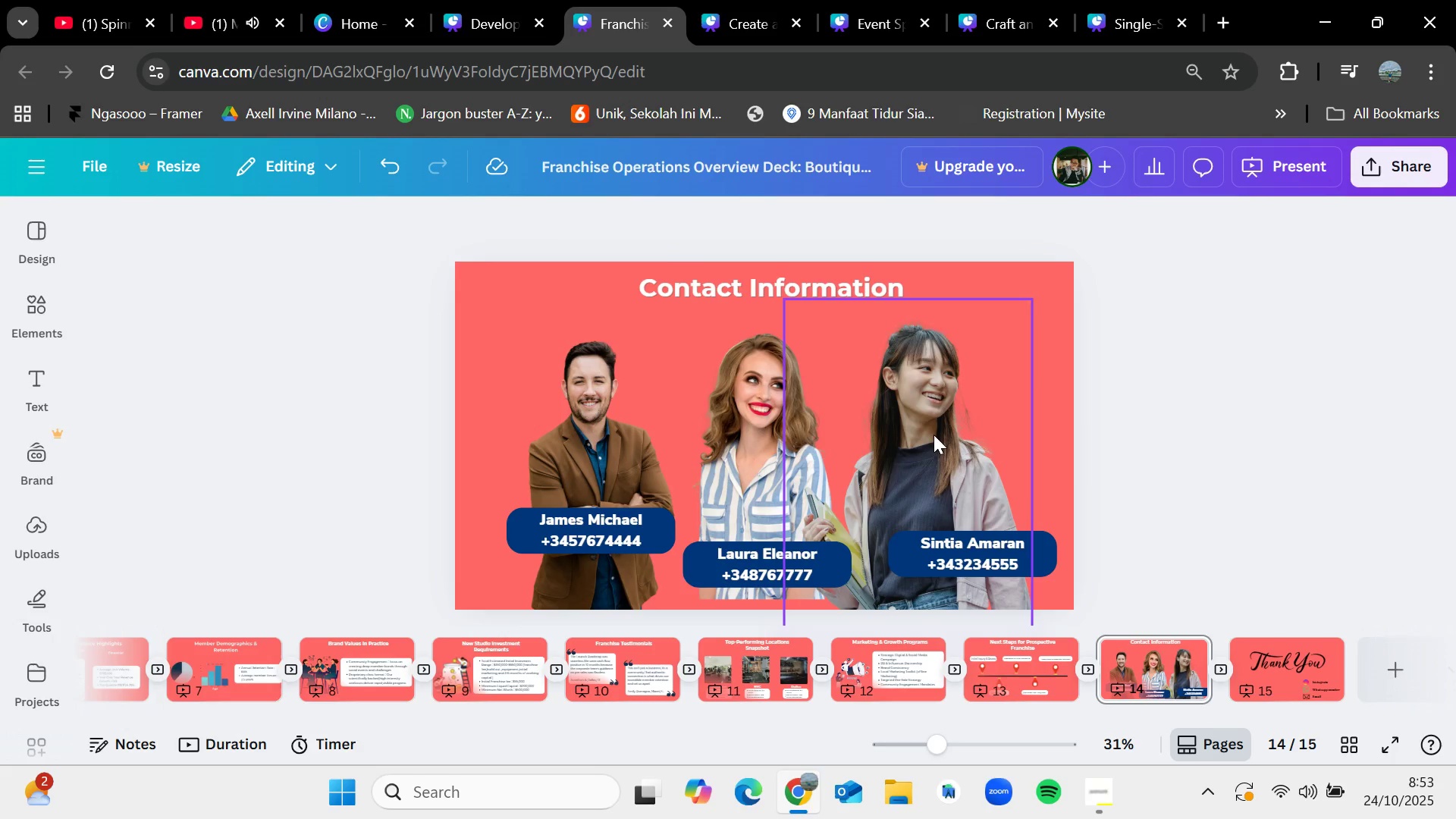 
left_click([934, 435])
 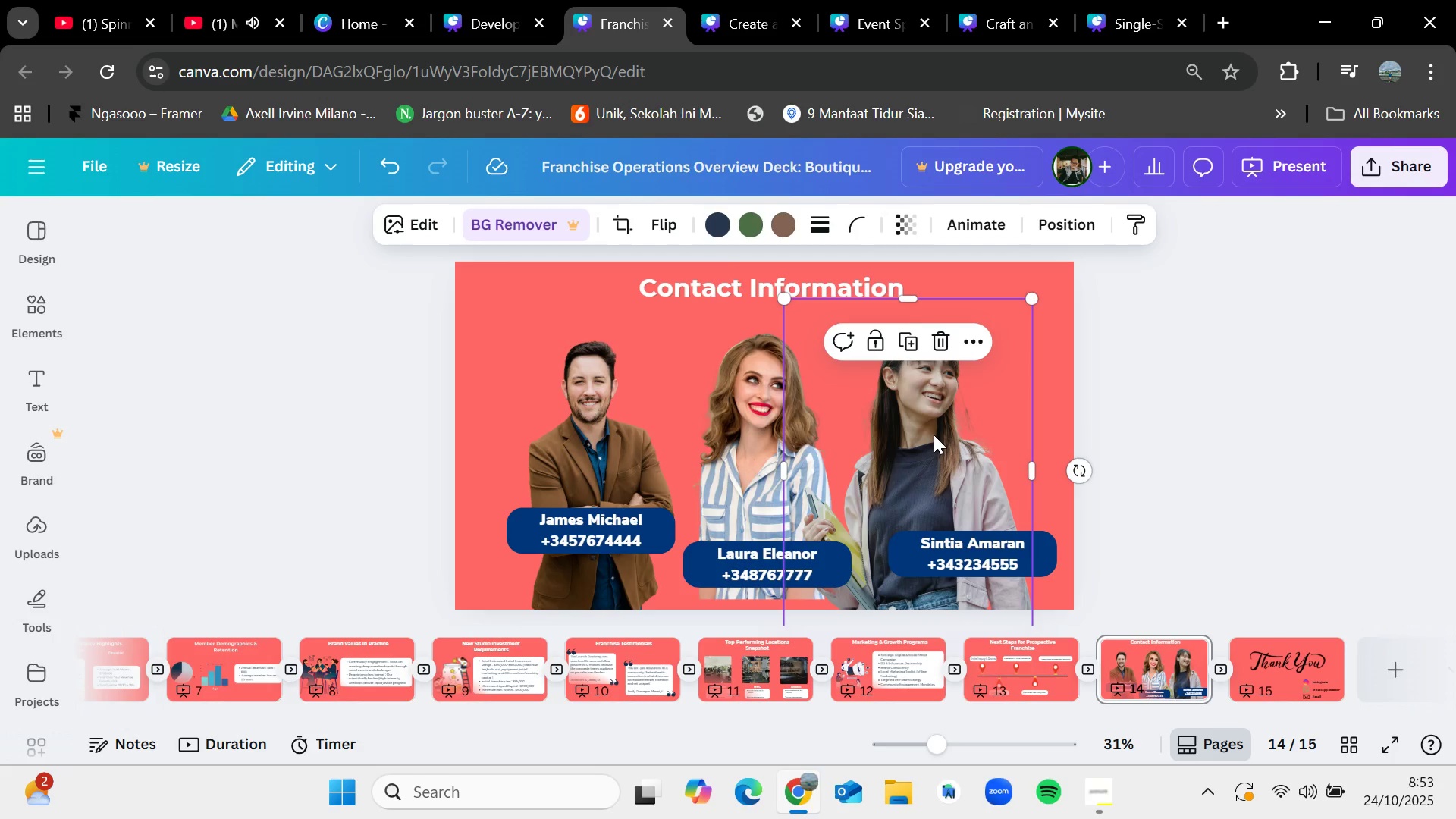 
key(Control+C)
 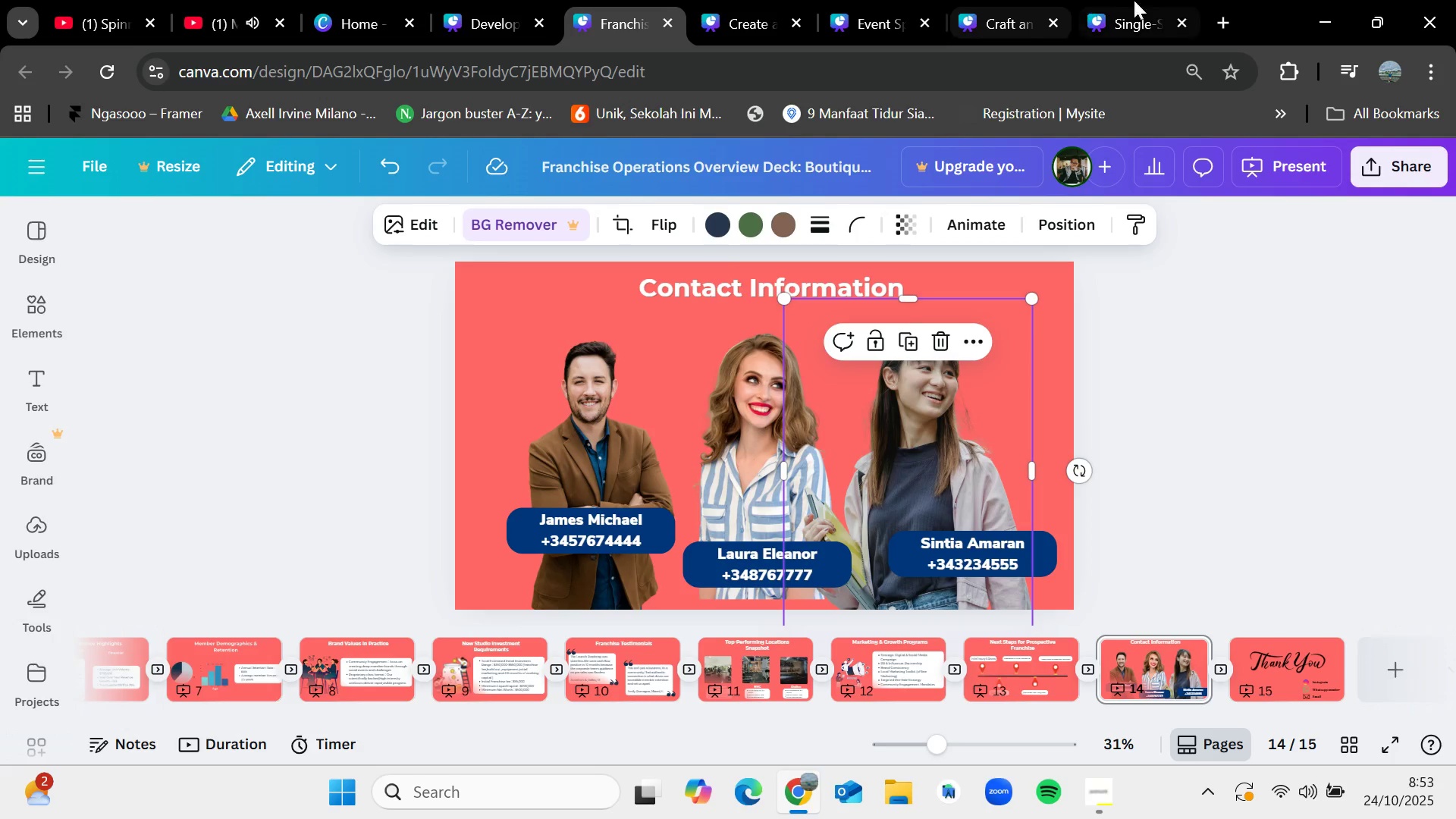 
left_click([1139, 0])
 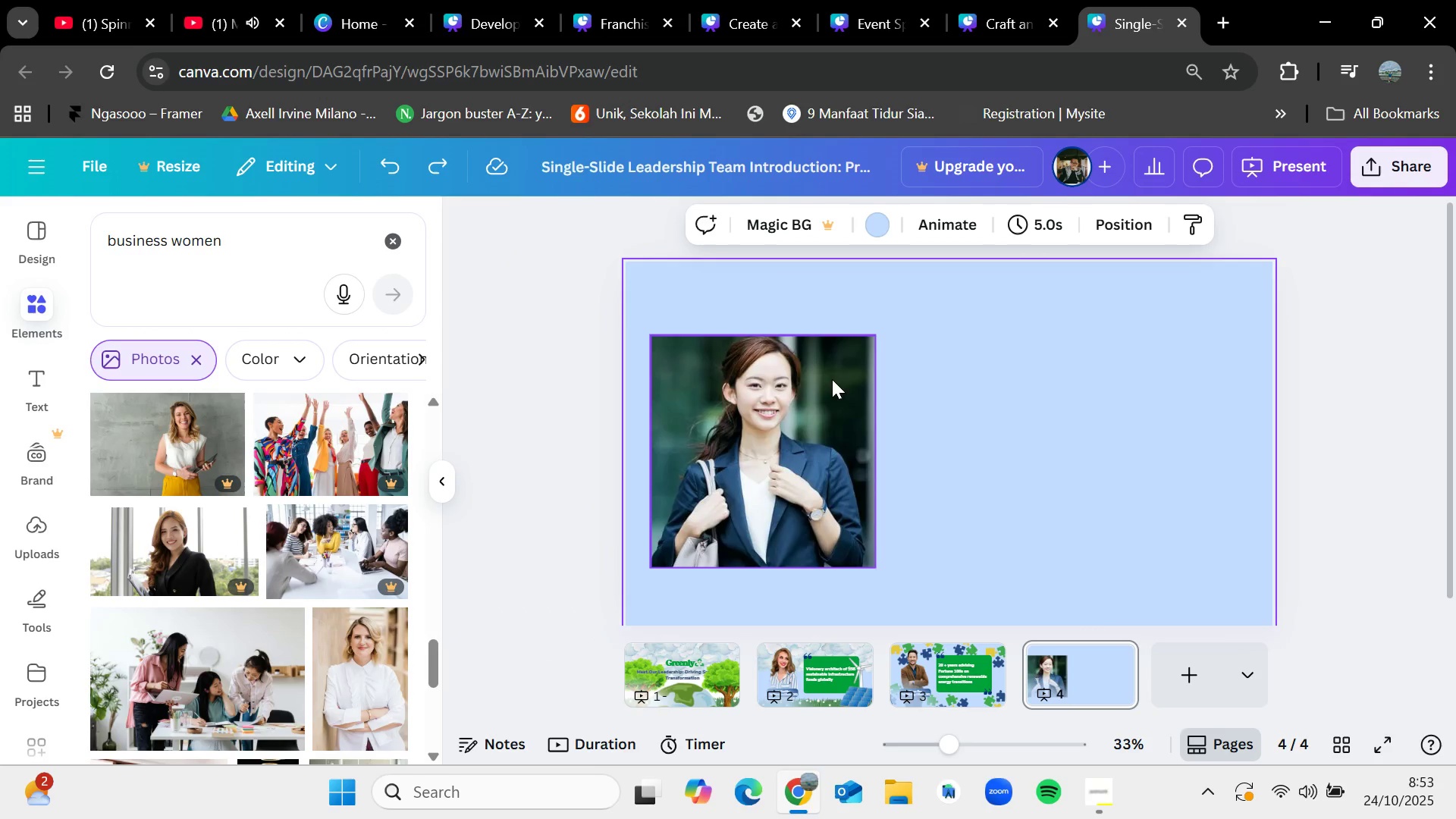 
left_click([797, 405])
 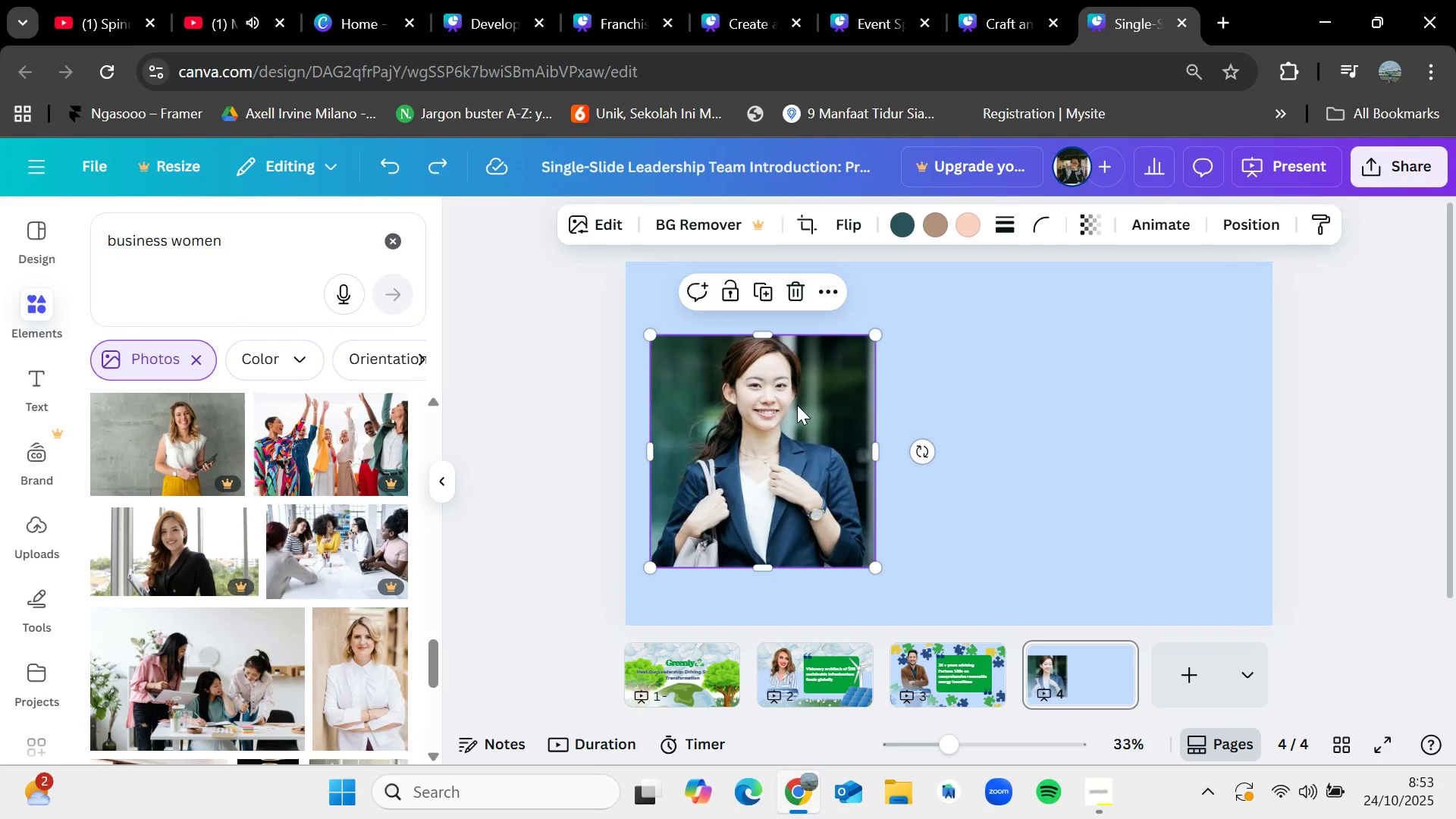 
key(Delete)
 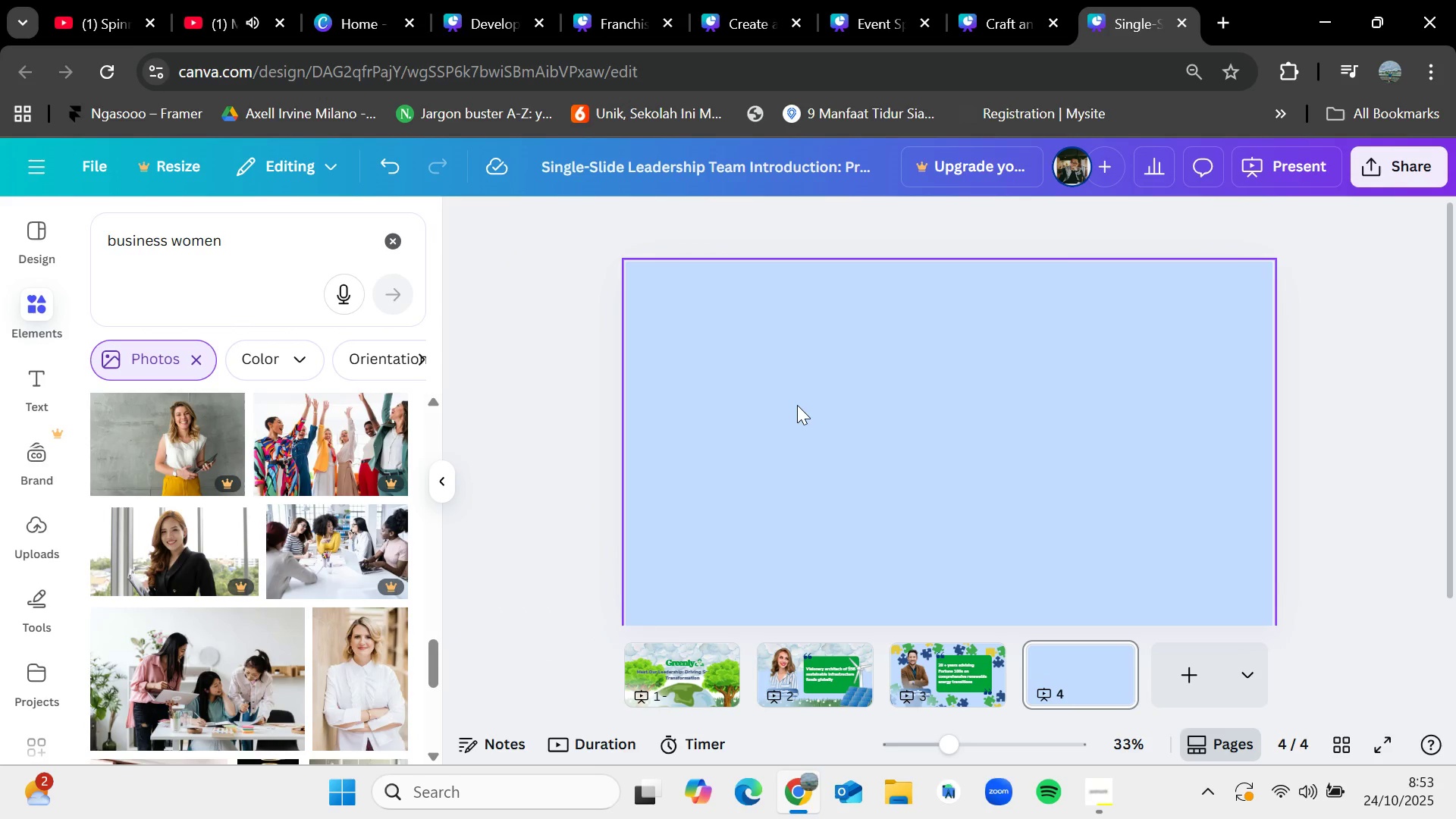 
key(Control+V)
 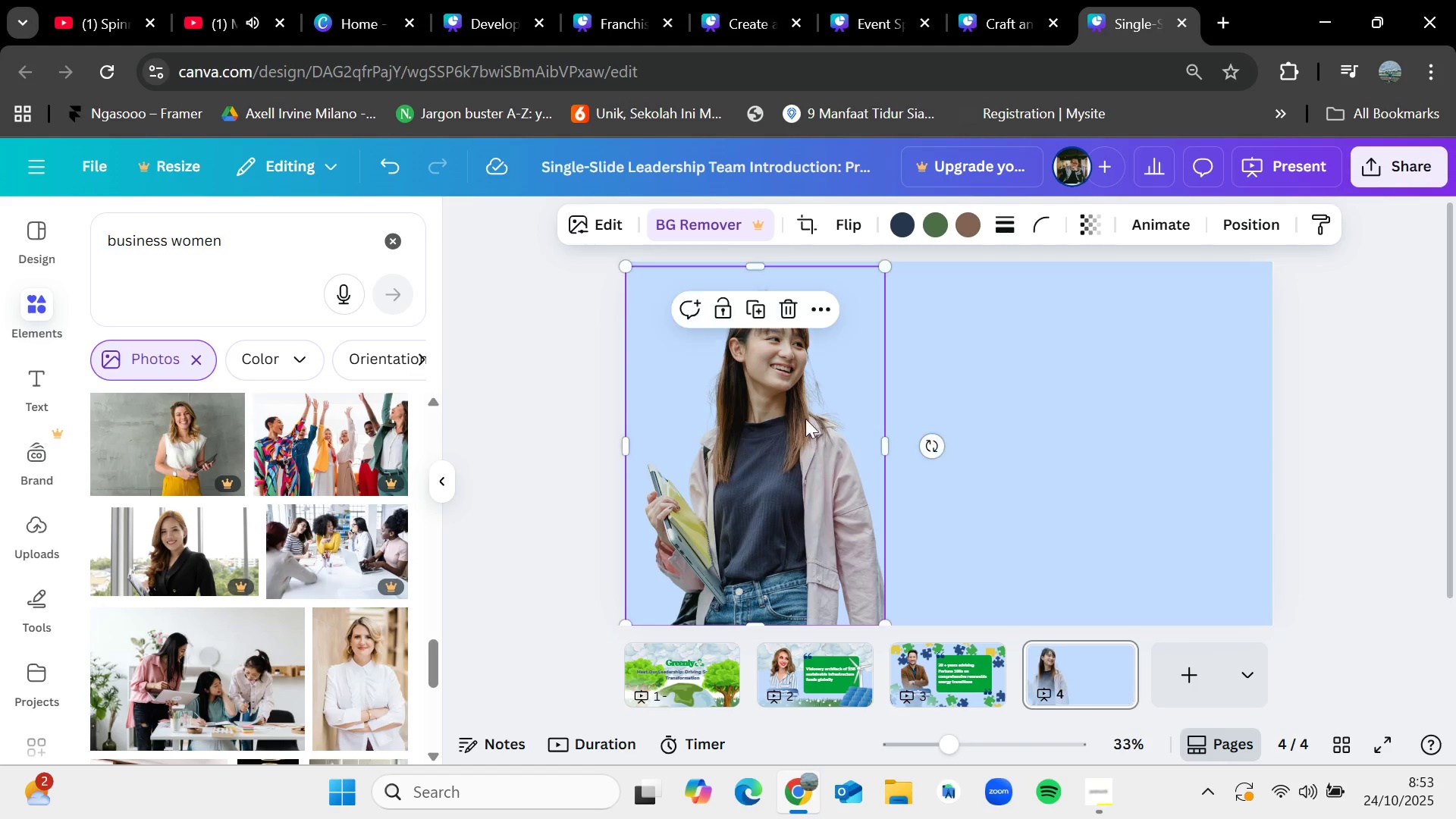 
wait(8.99)
 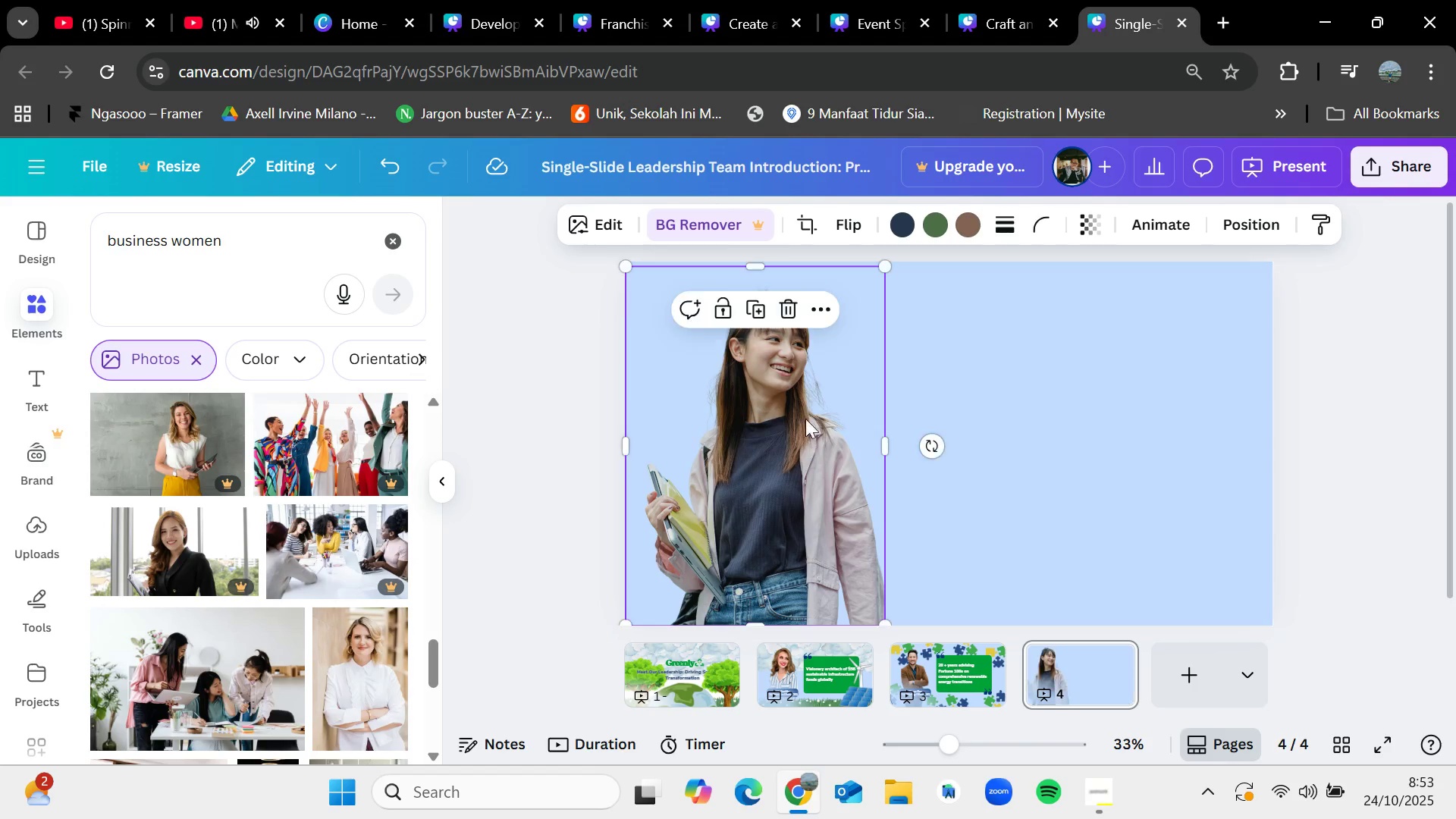 
left_click([1073, 503])
 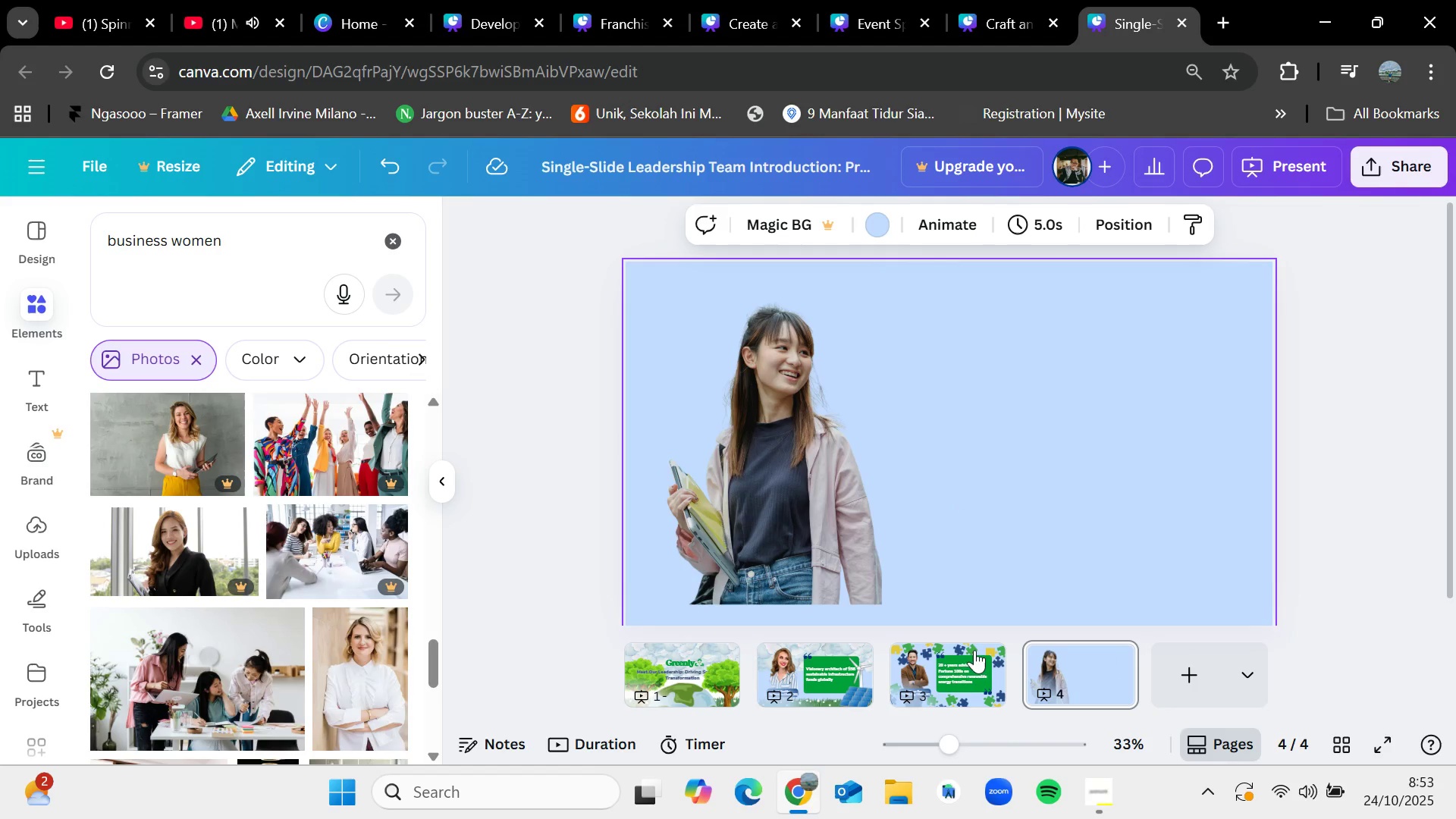 
left_click([966, 658])
 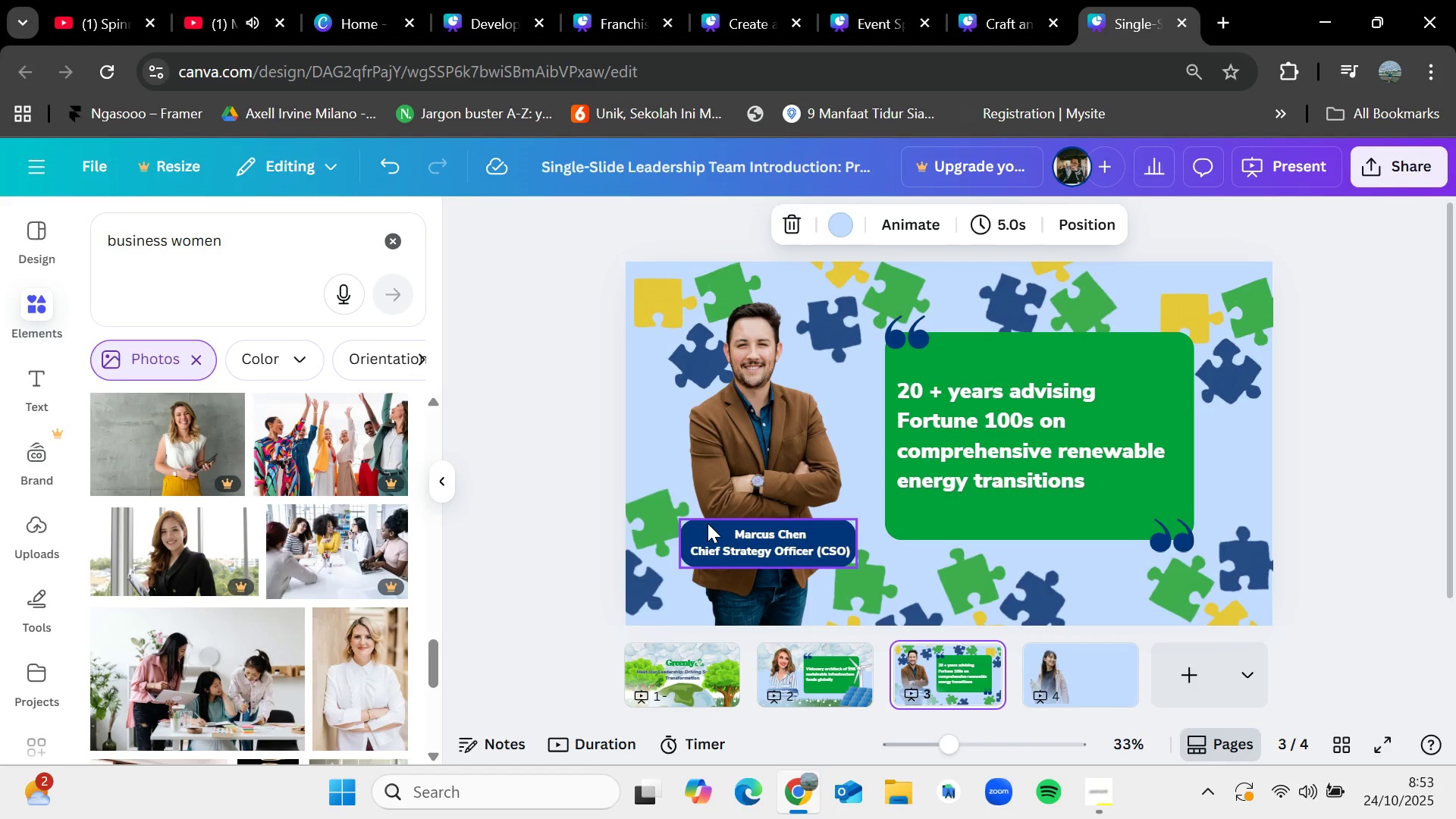 
hold_key(key=ShiftLeft, duration=1.07)
left_click([708, 523])
 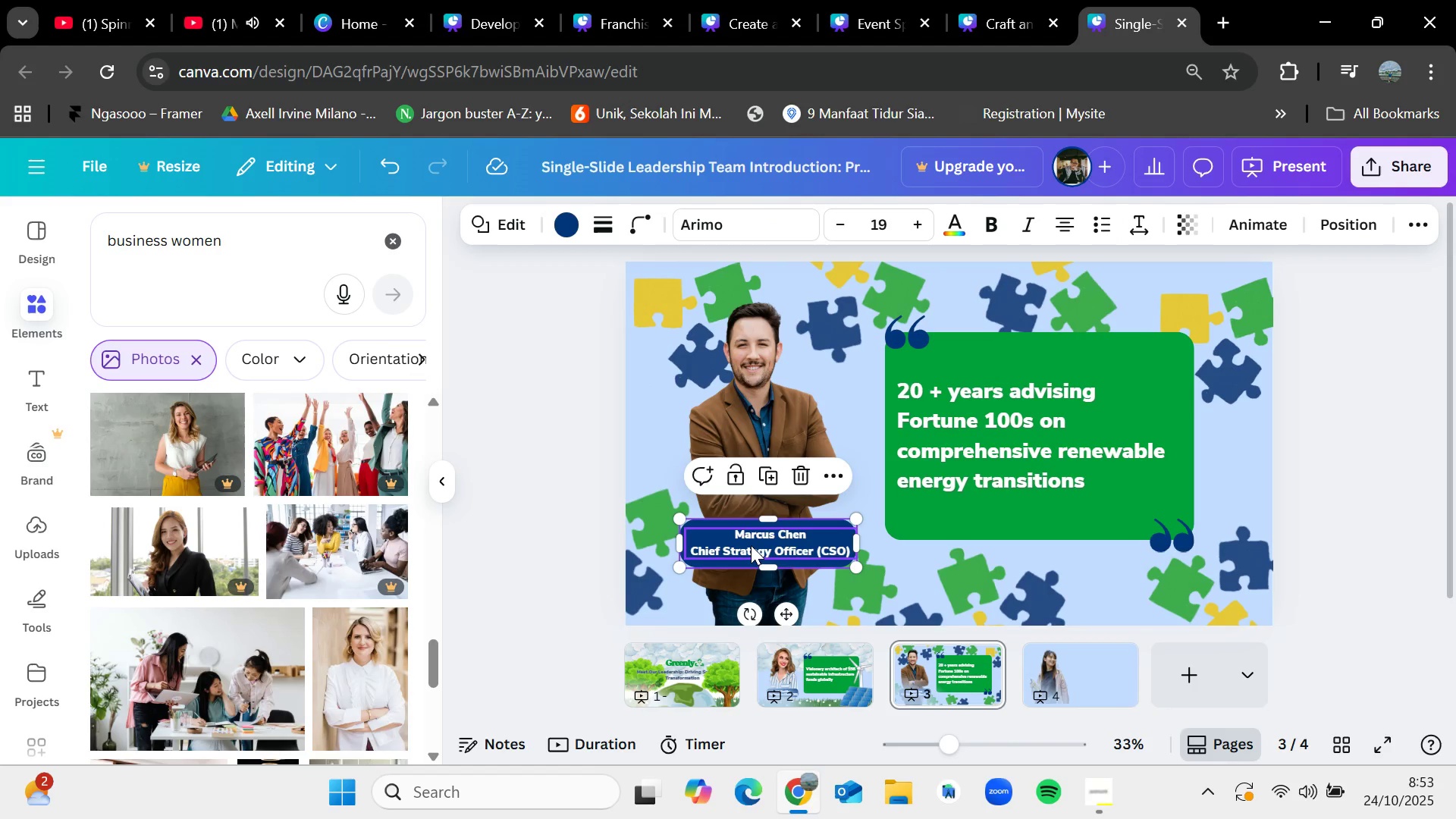 
left_click([752, 546])
 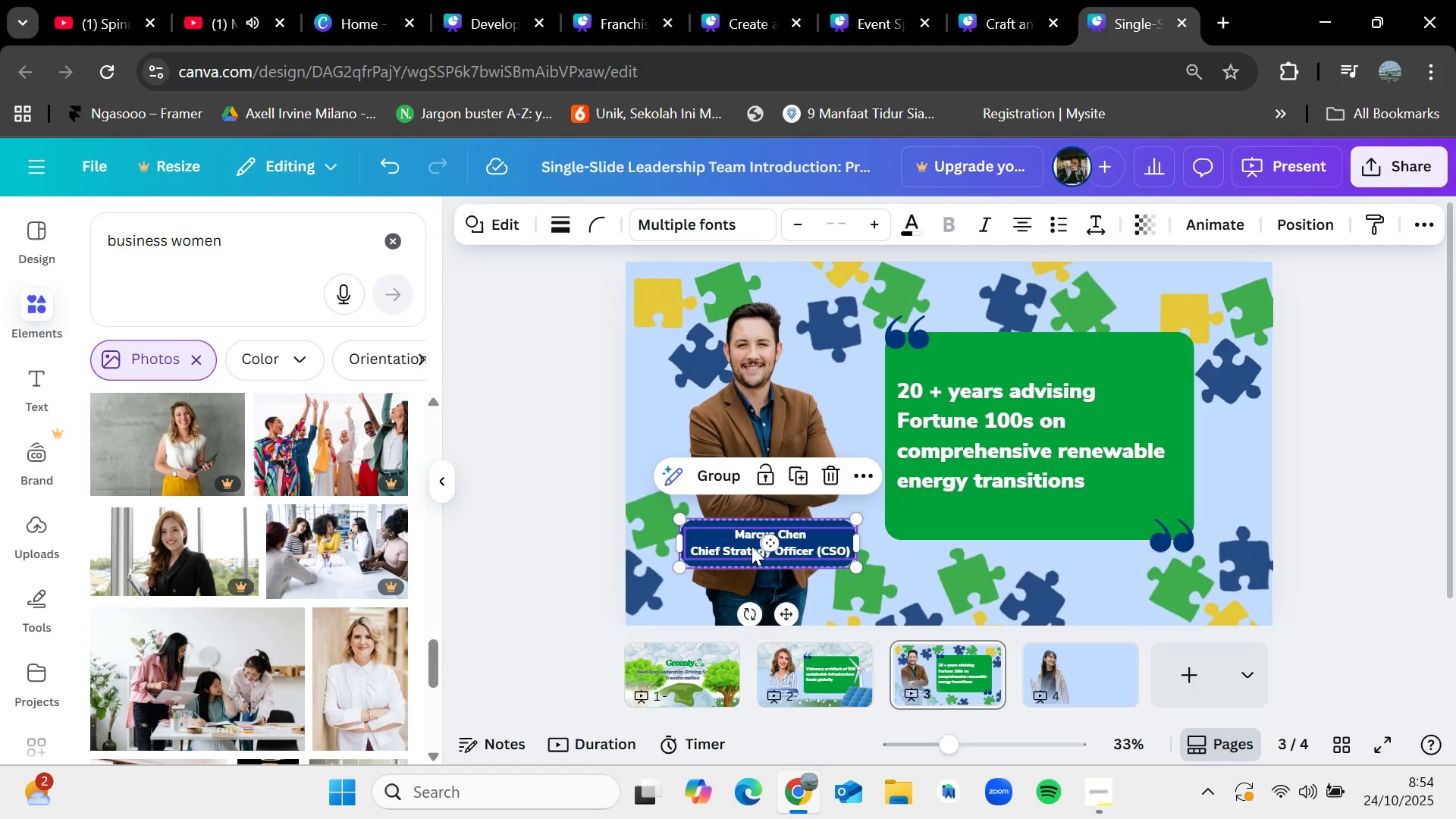 
key(Control+C)
 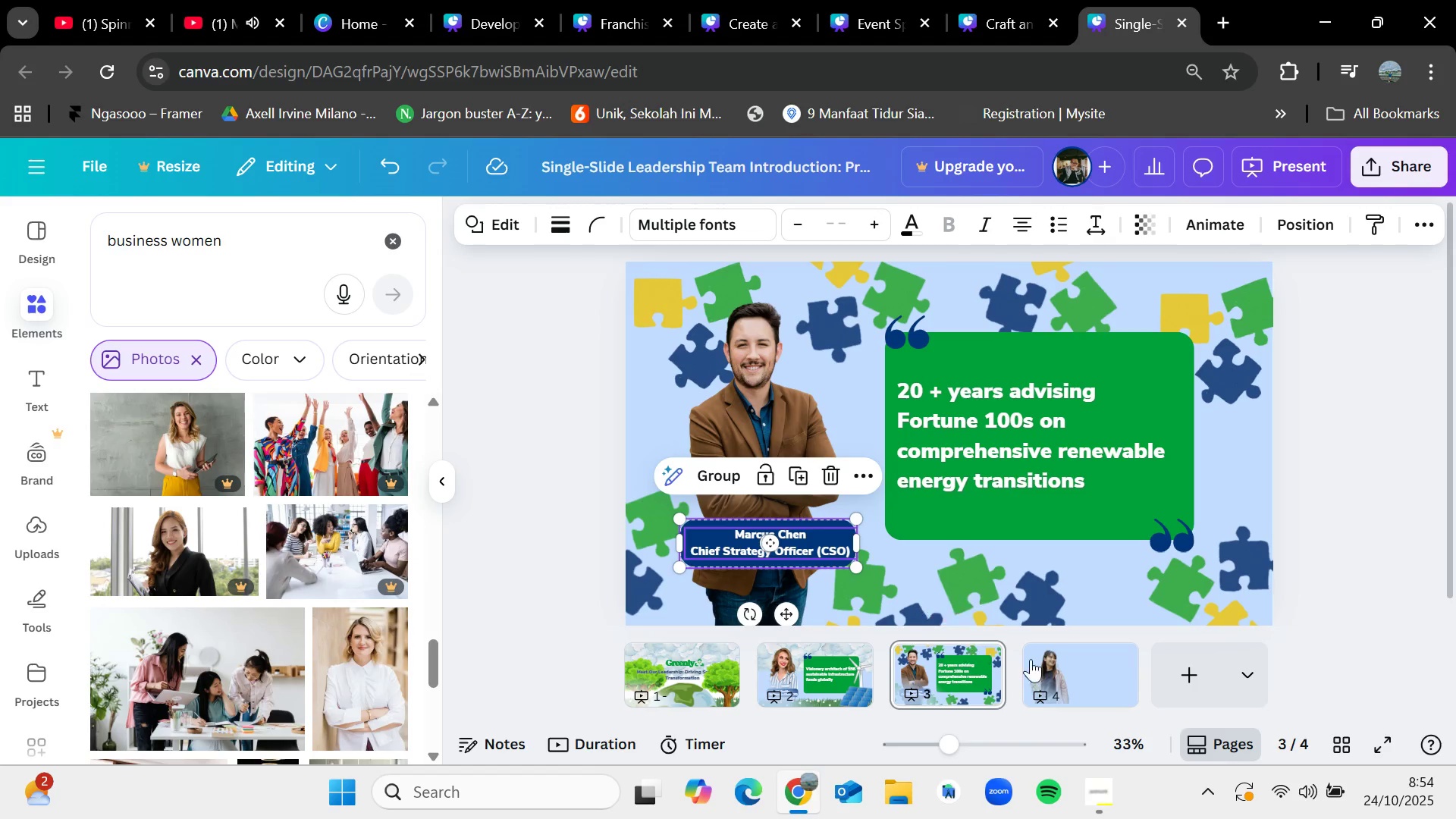 
left_click([1049, 659])
 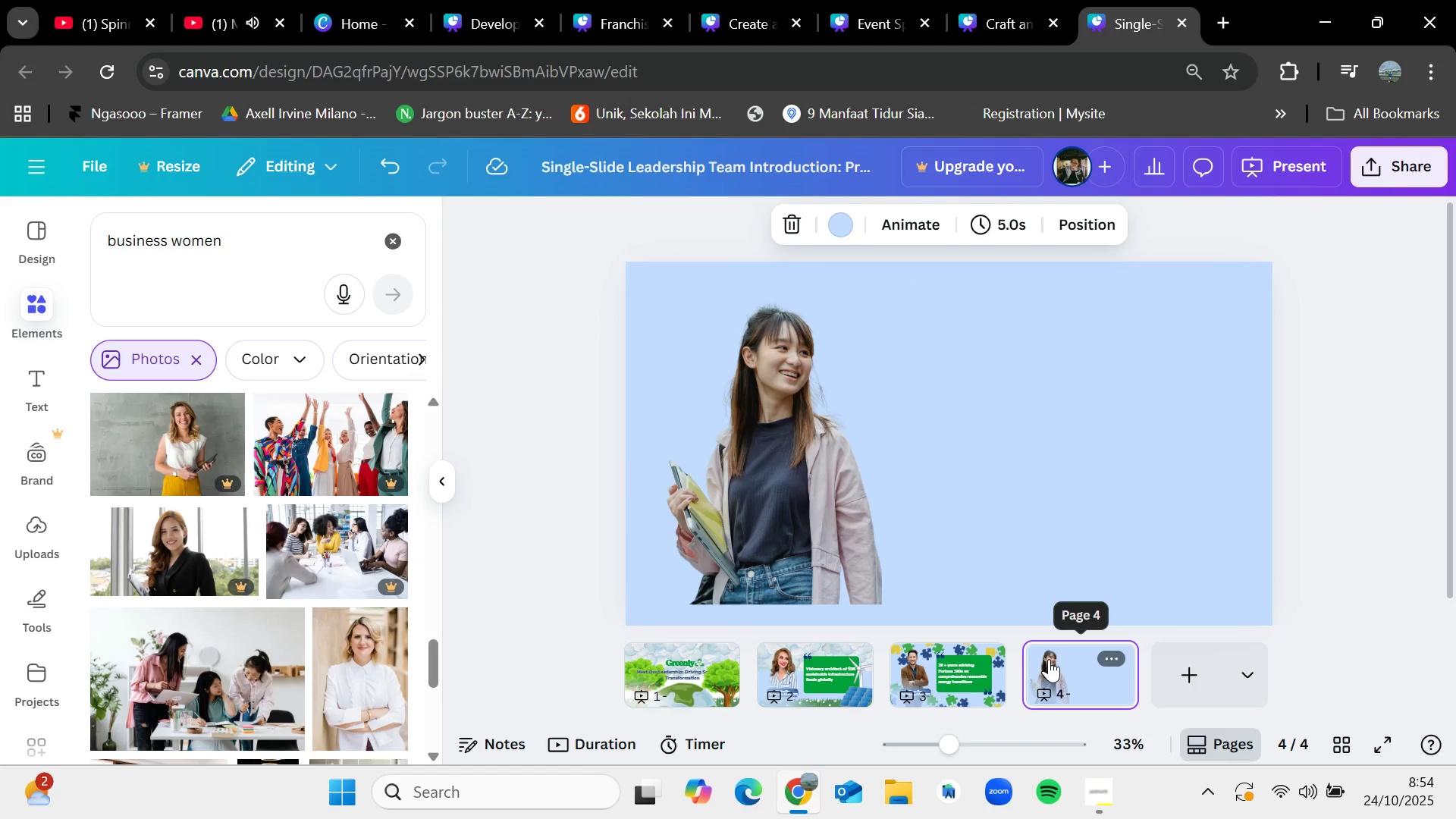 
key(Control+V)
 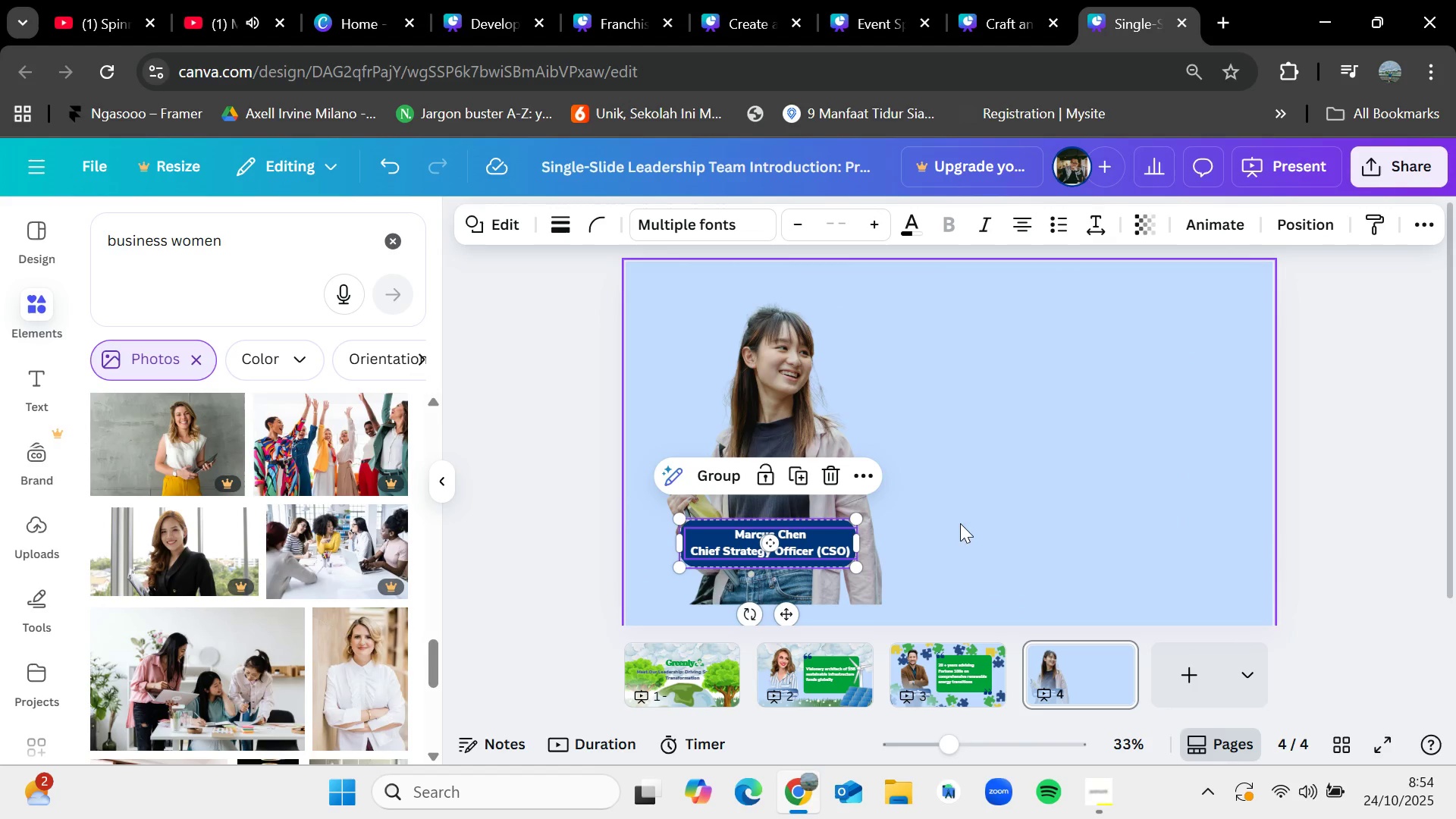 
left_click([977, 507])
 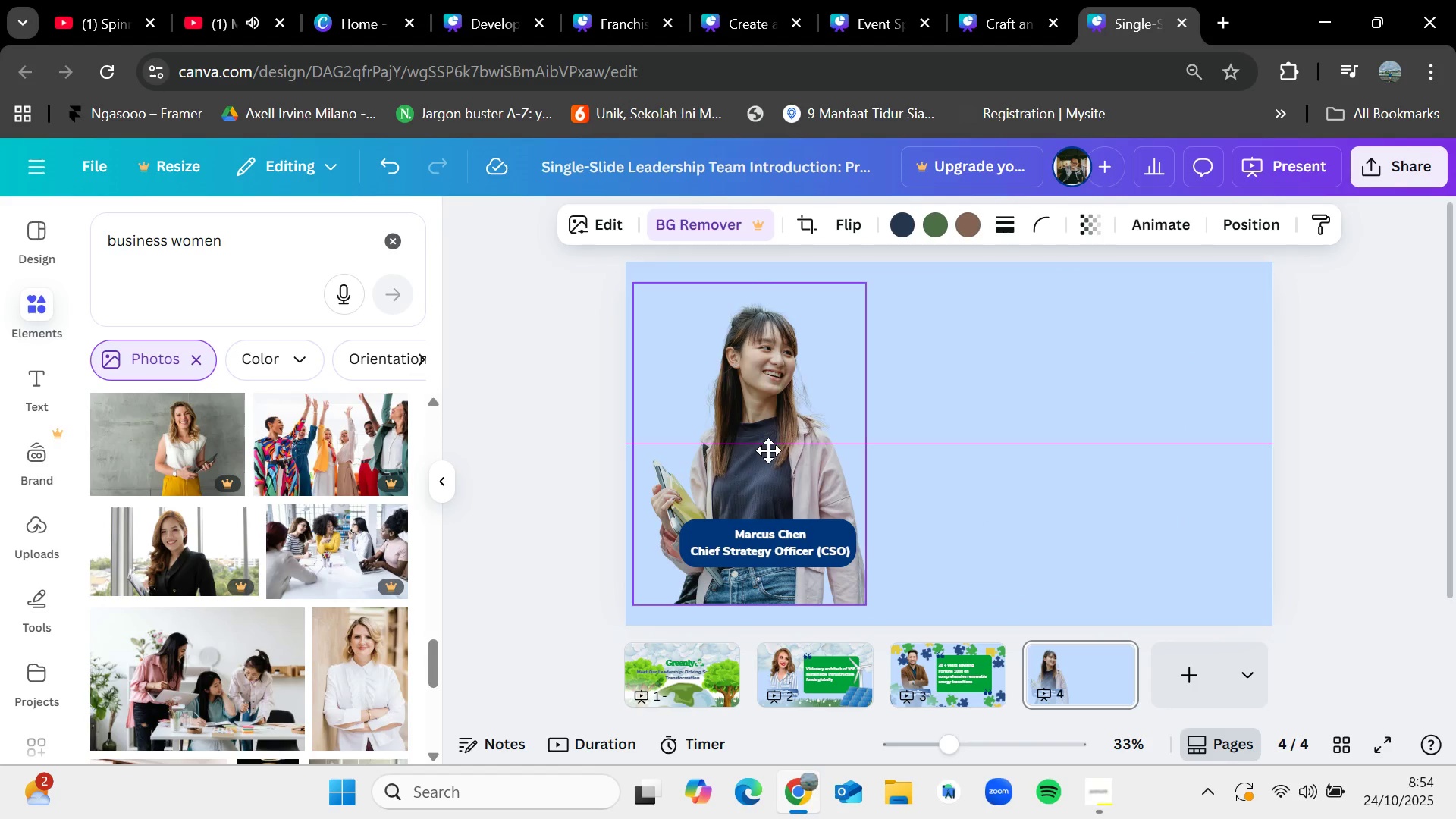 
wait(5.2)
 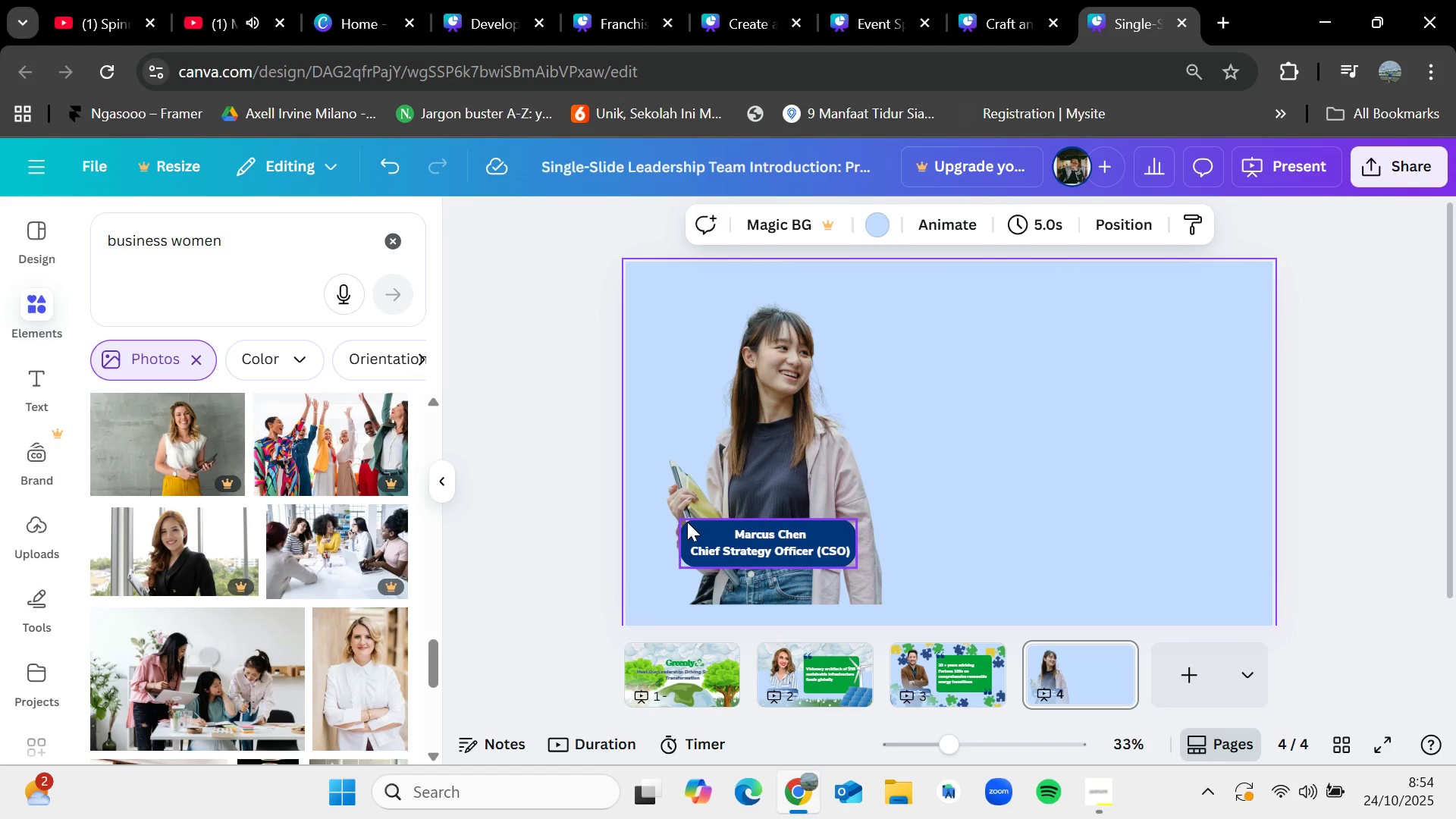 
mouse_move([807, 461])
 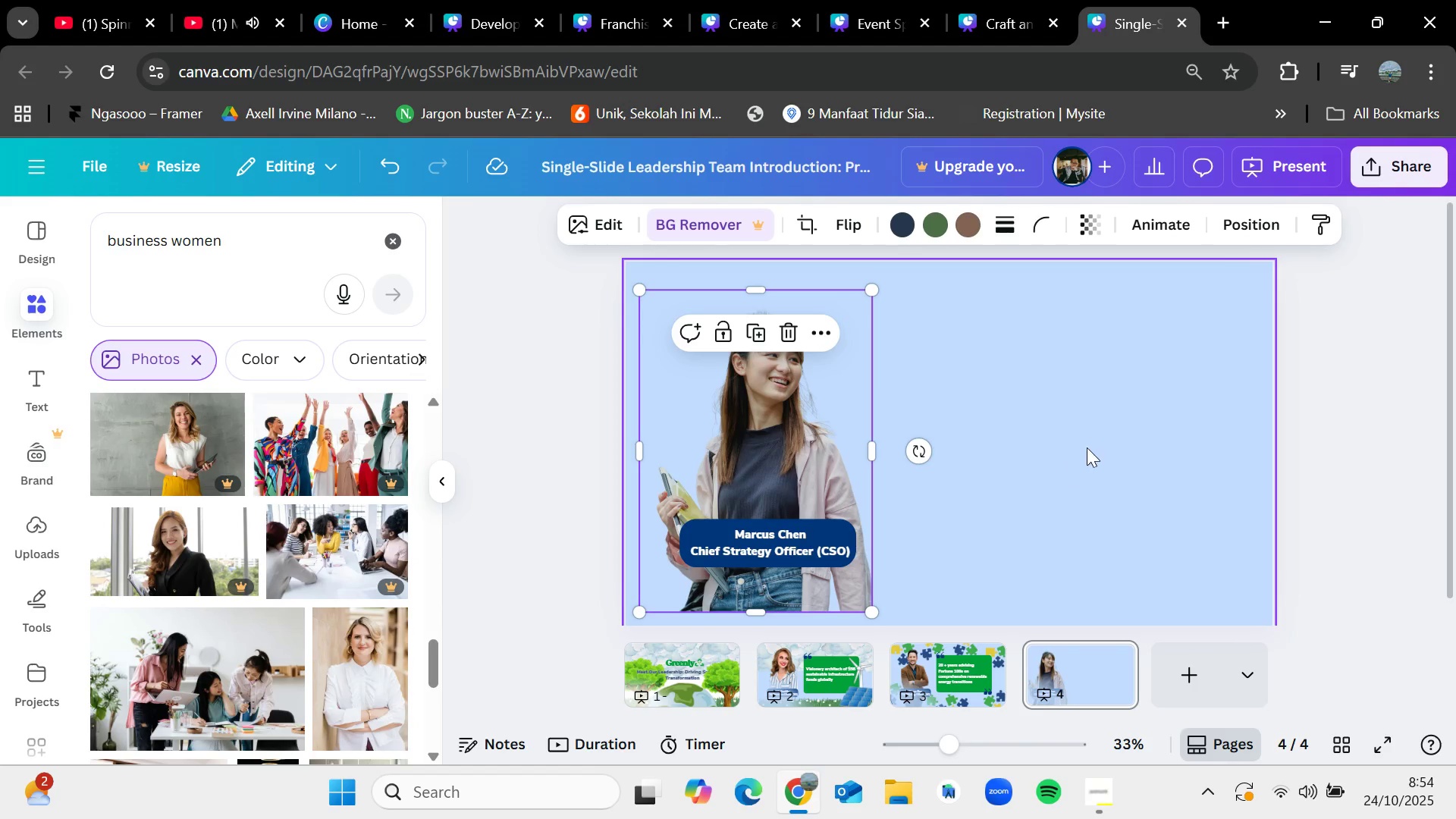 
left_click([1090, 445])
 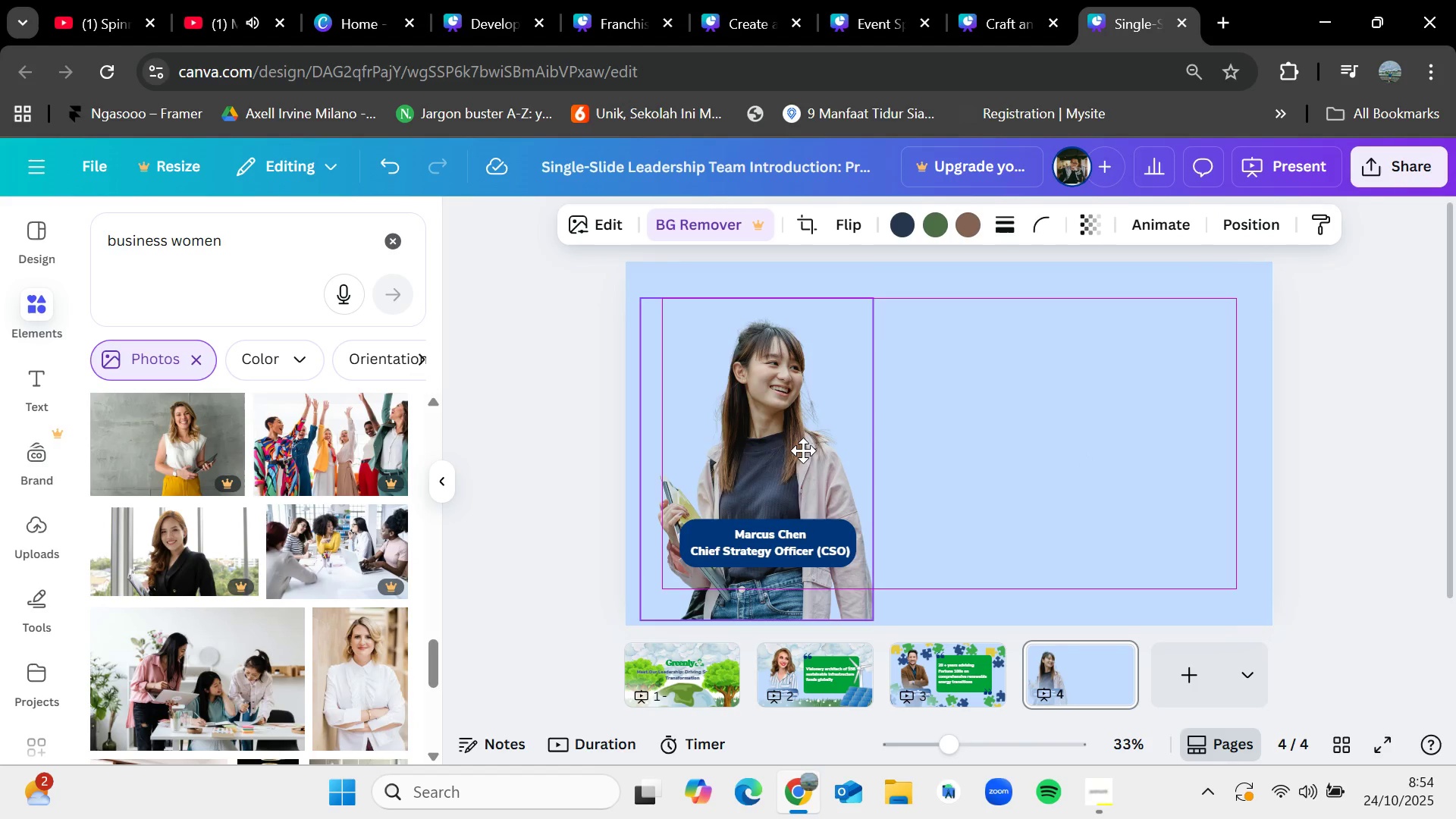 
left_click([985, 445])
 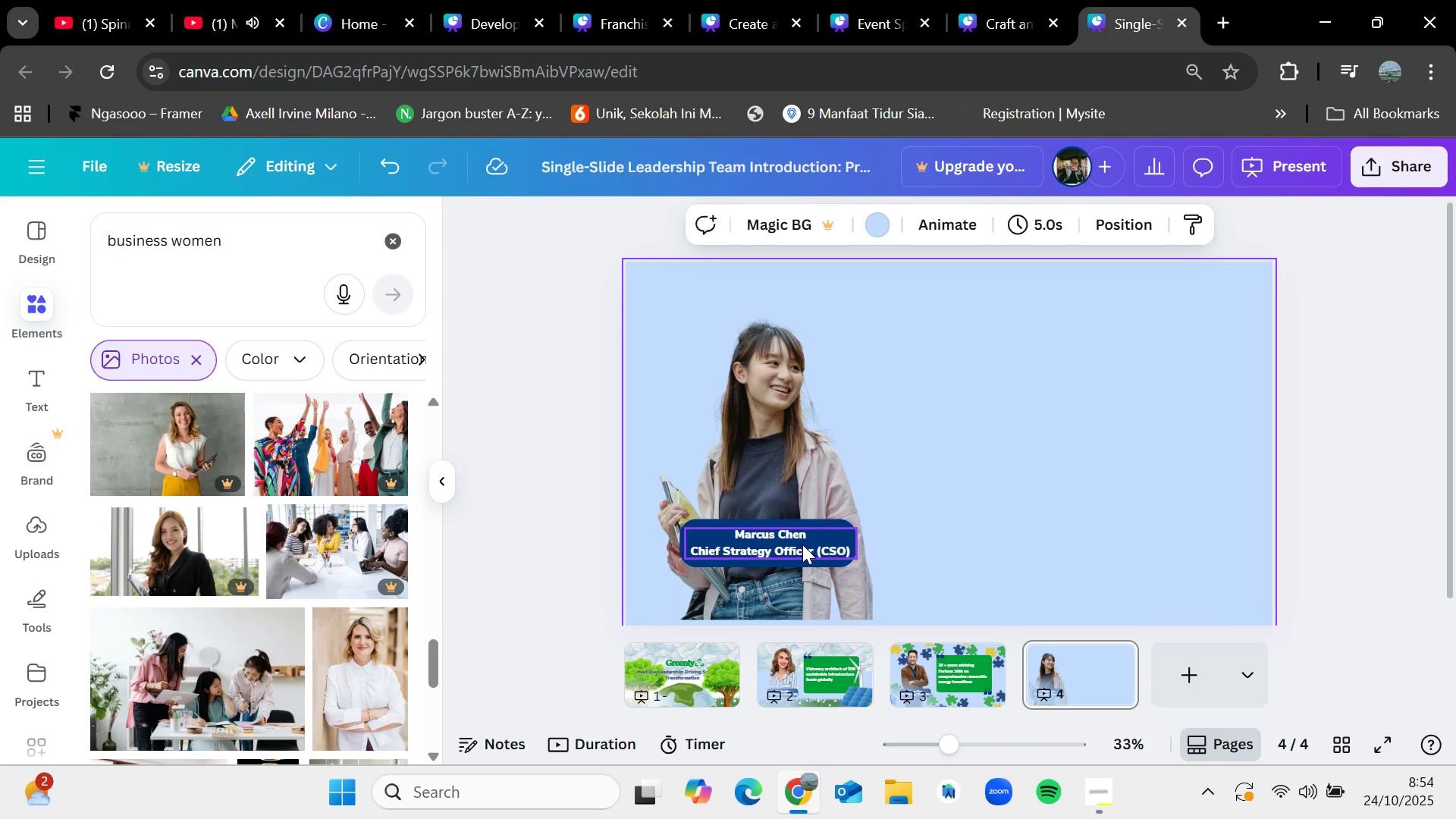 
double_click([802, 544])
 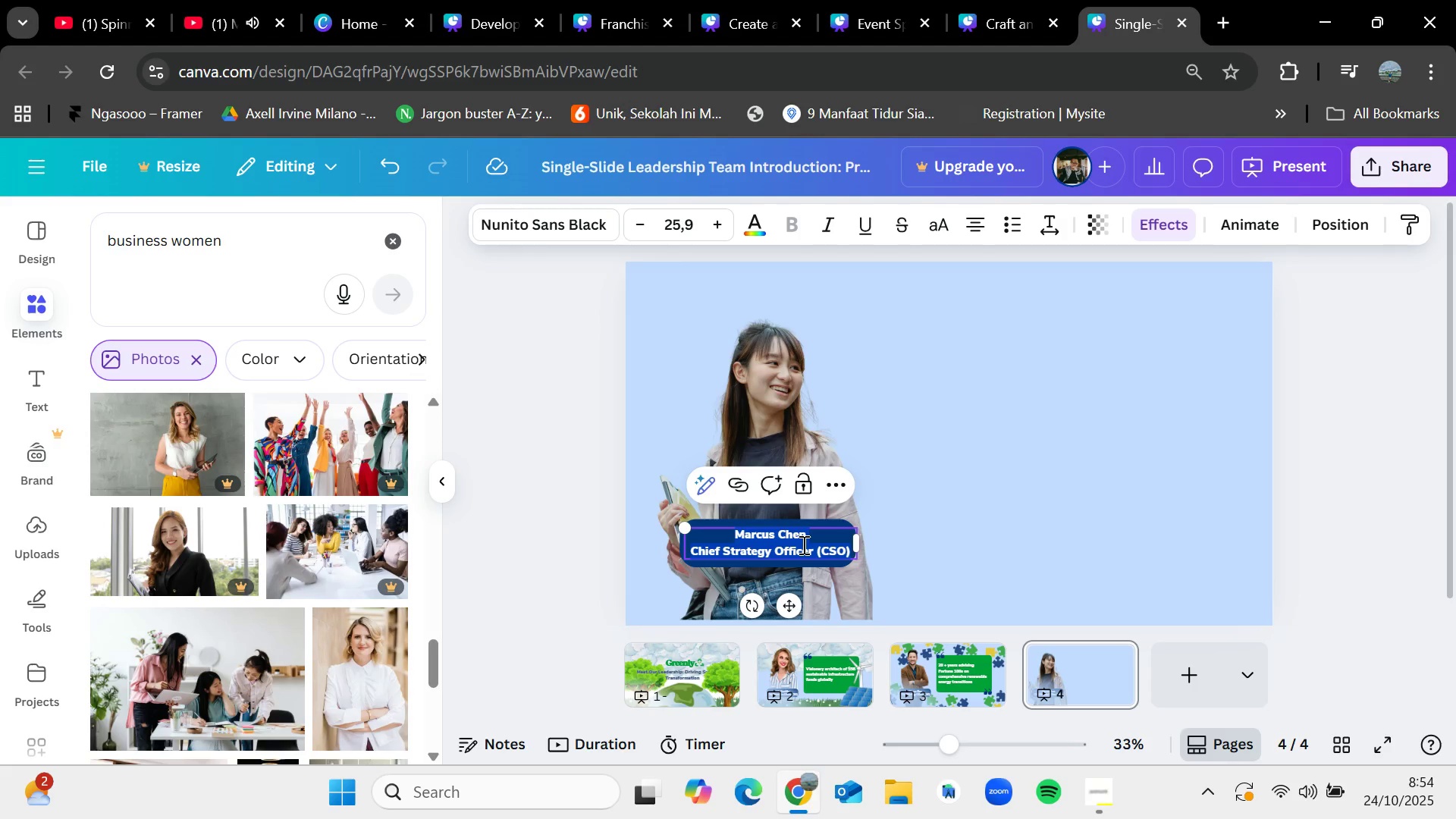 
wait(11.9)
 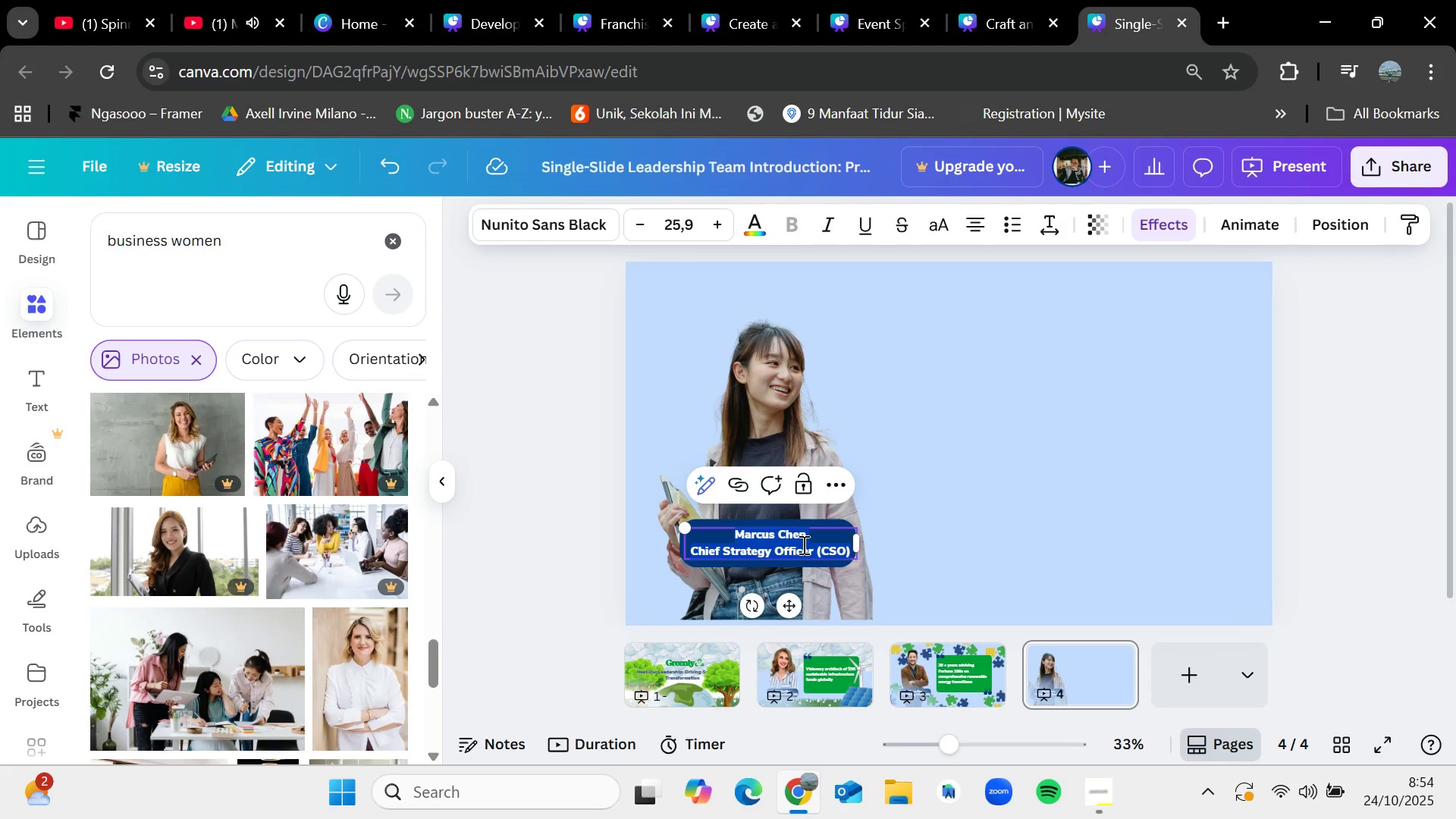 
key(Backspace)
type(Dr.Clara Vance)
 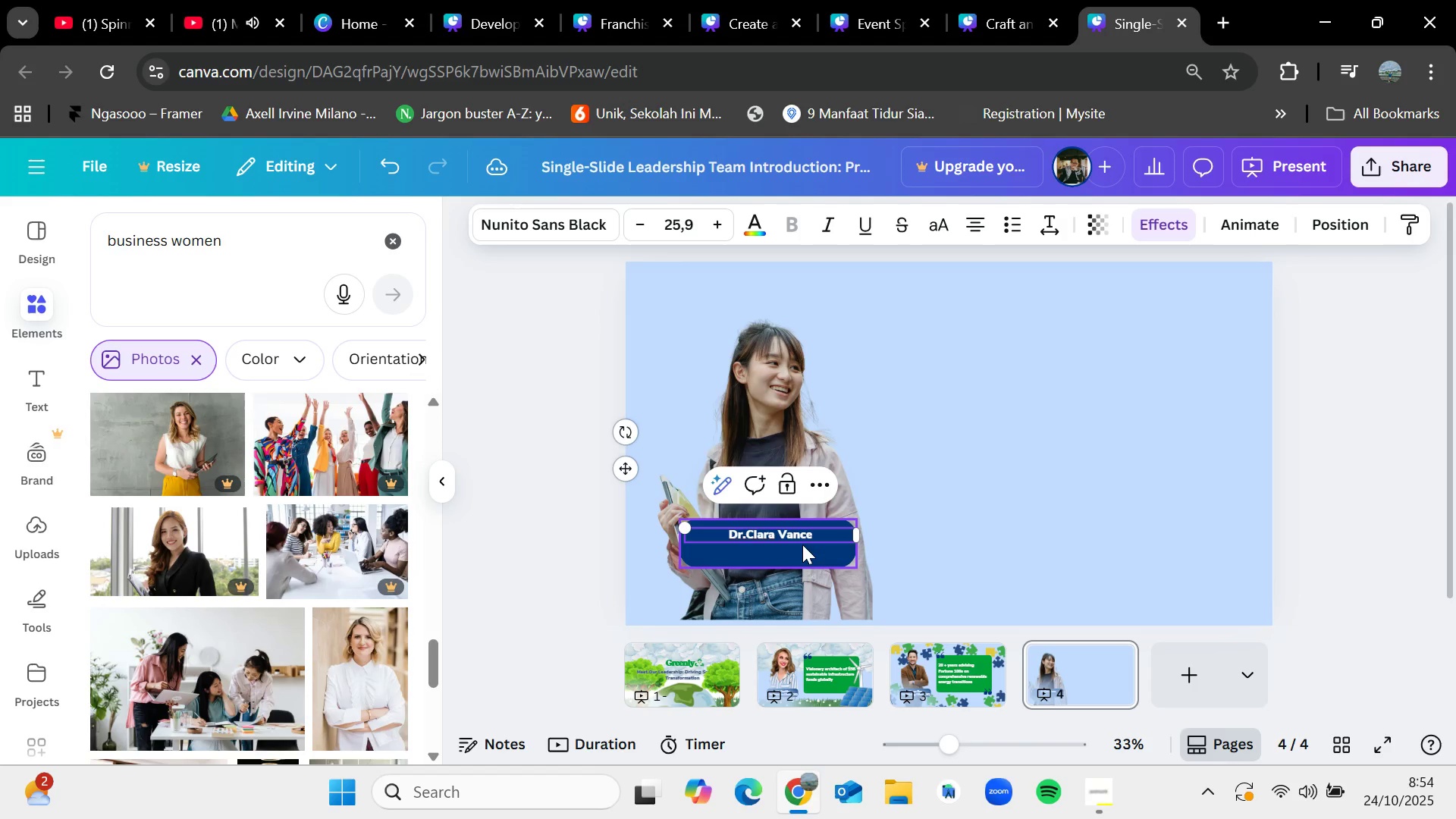 
key(Enter)
 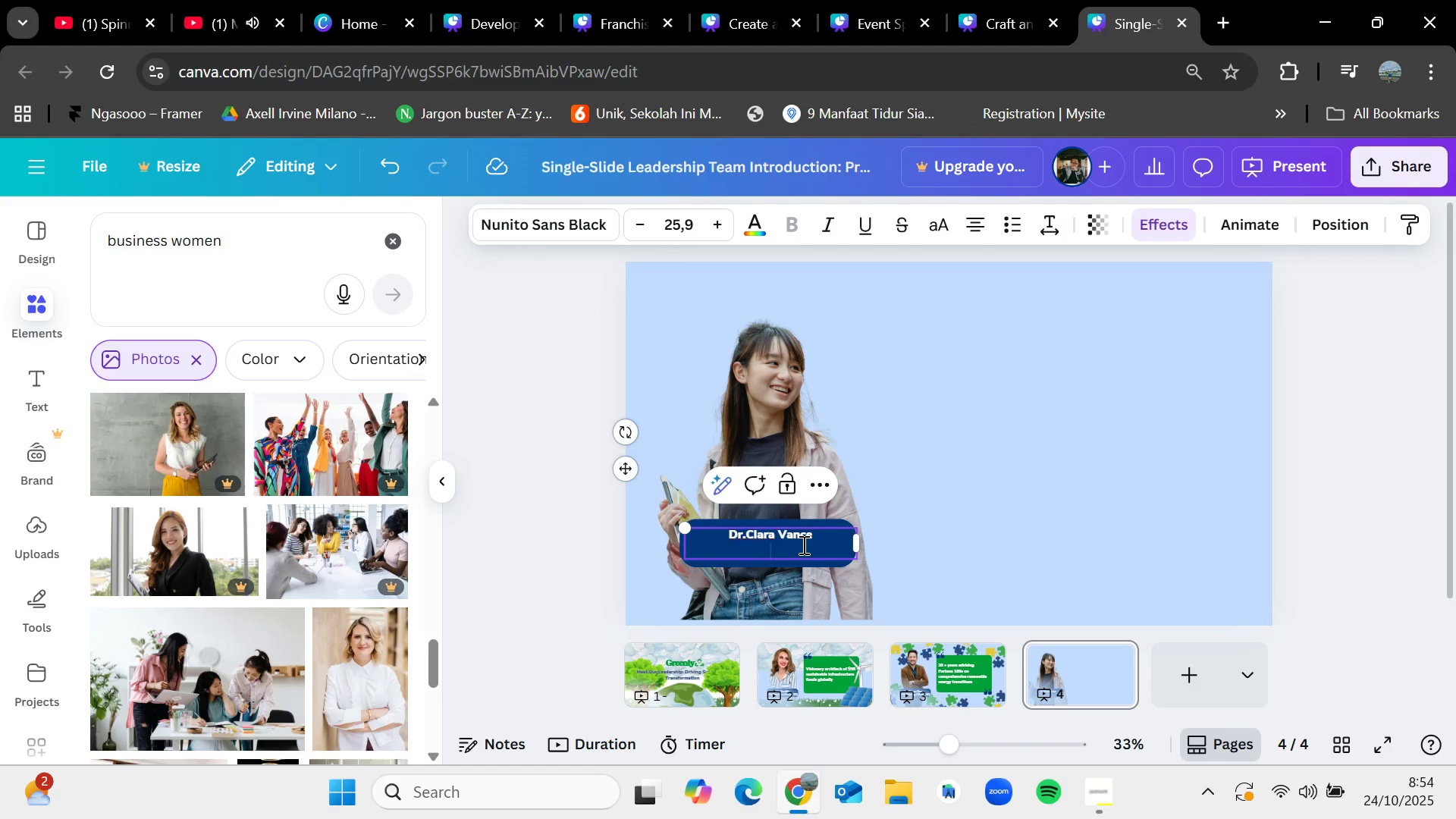 
type(Head of Sustainability & Innovation)
 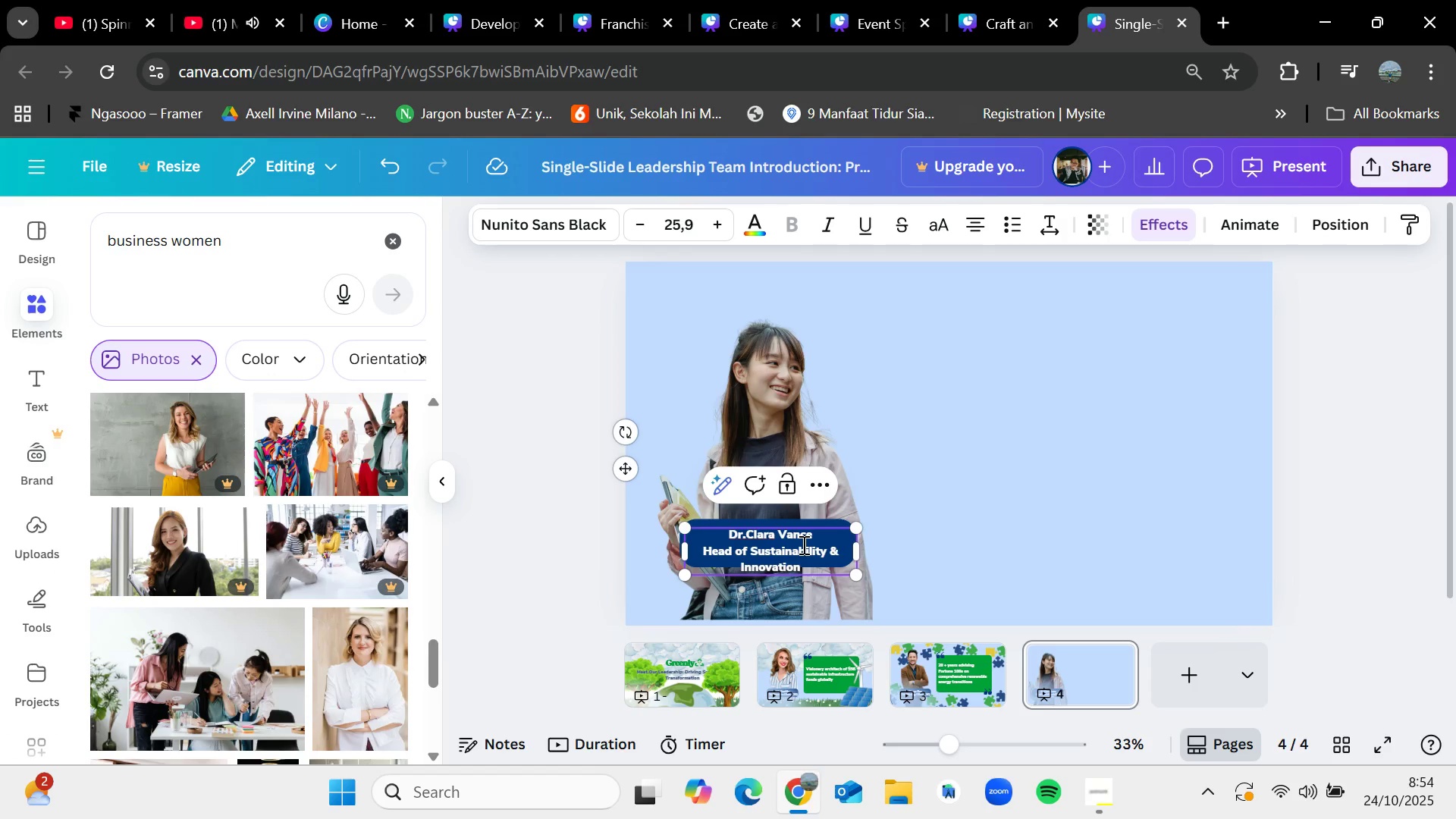 
mouse_move([837, 557])
 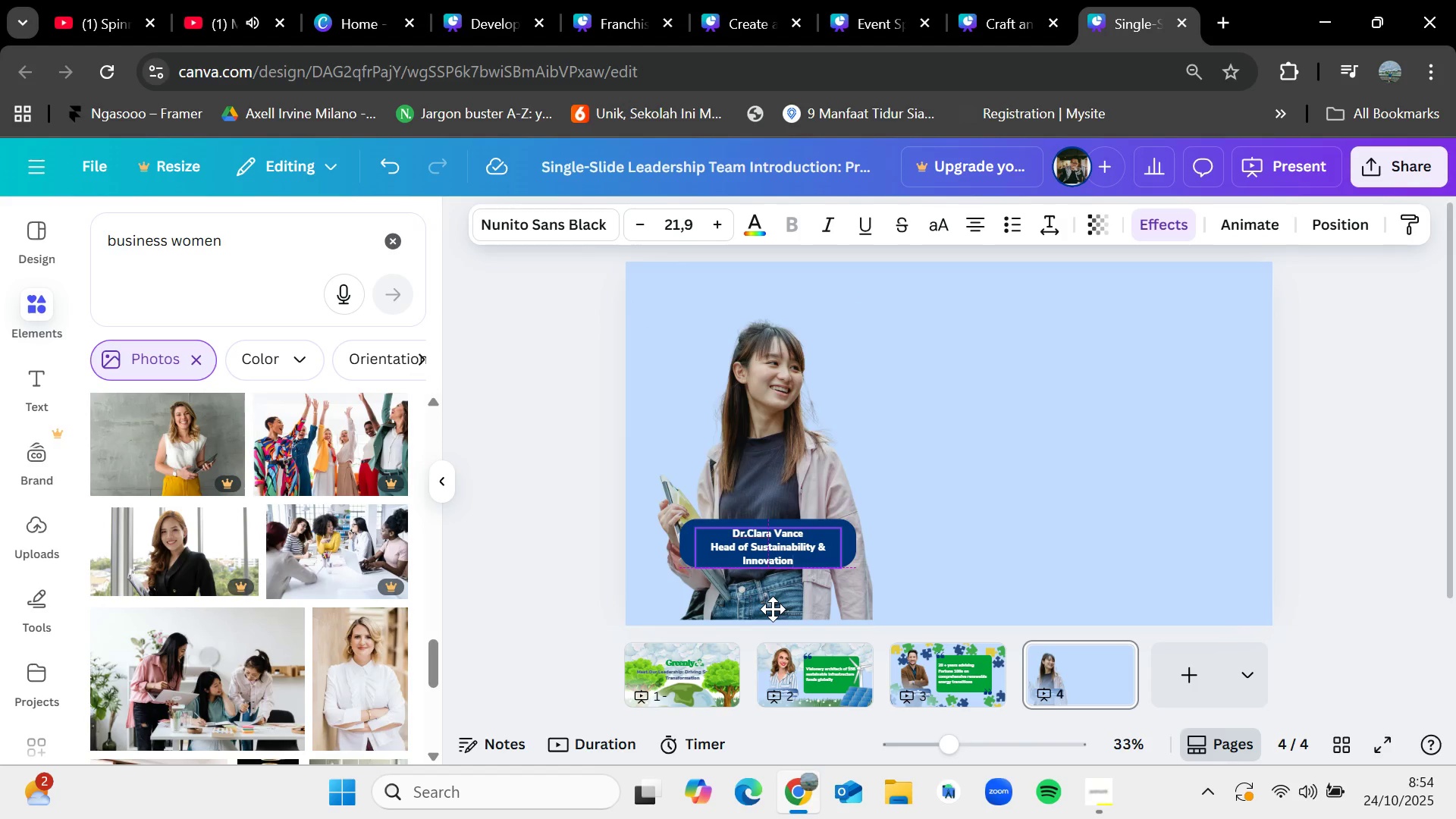 
left_click([949, 516])
 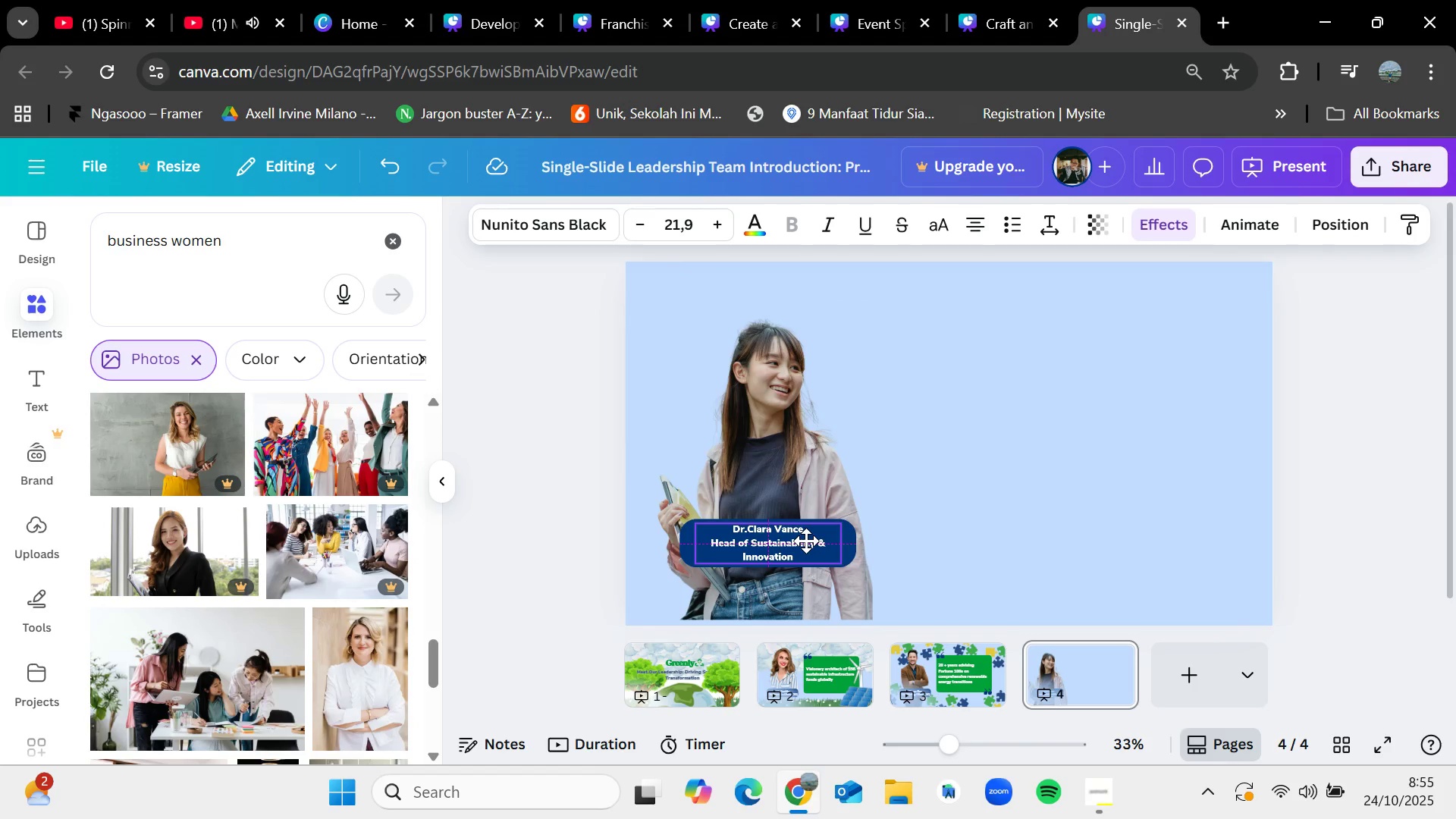 
left_click([1108, 526])
 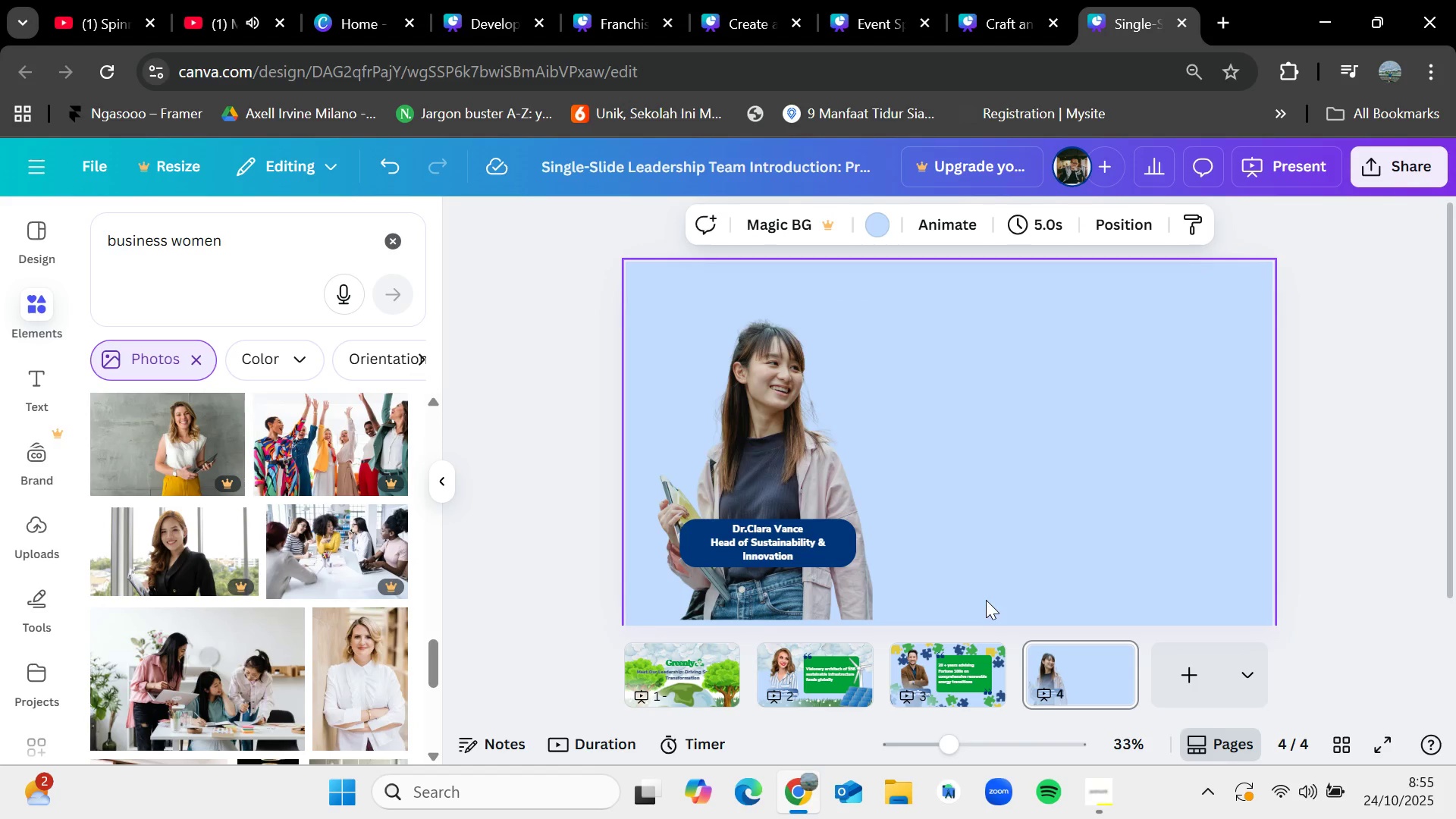 
left_click([943, 679])
 